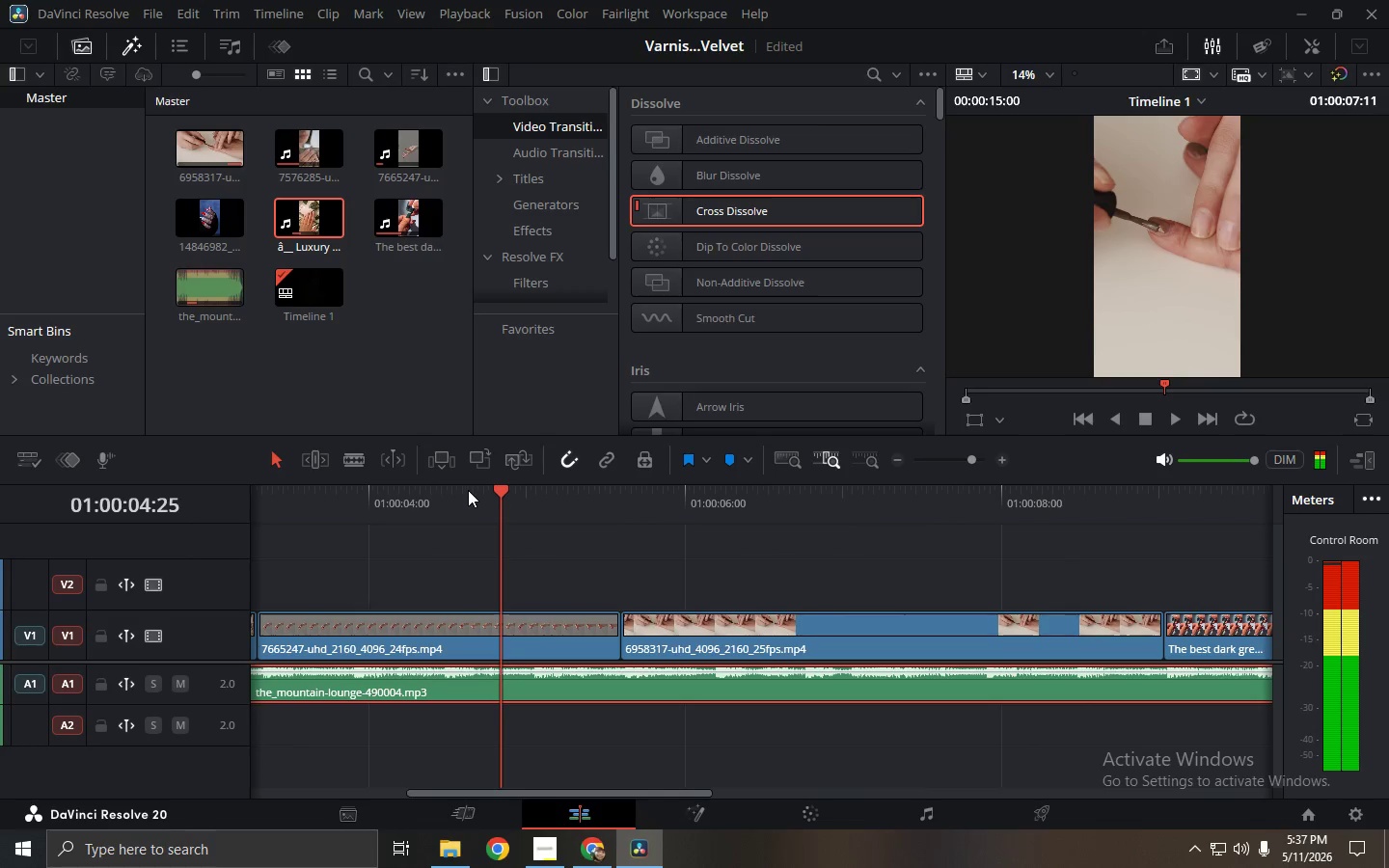 
key(Space)
 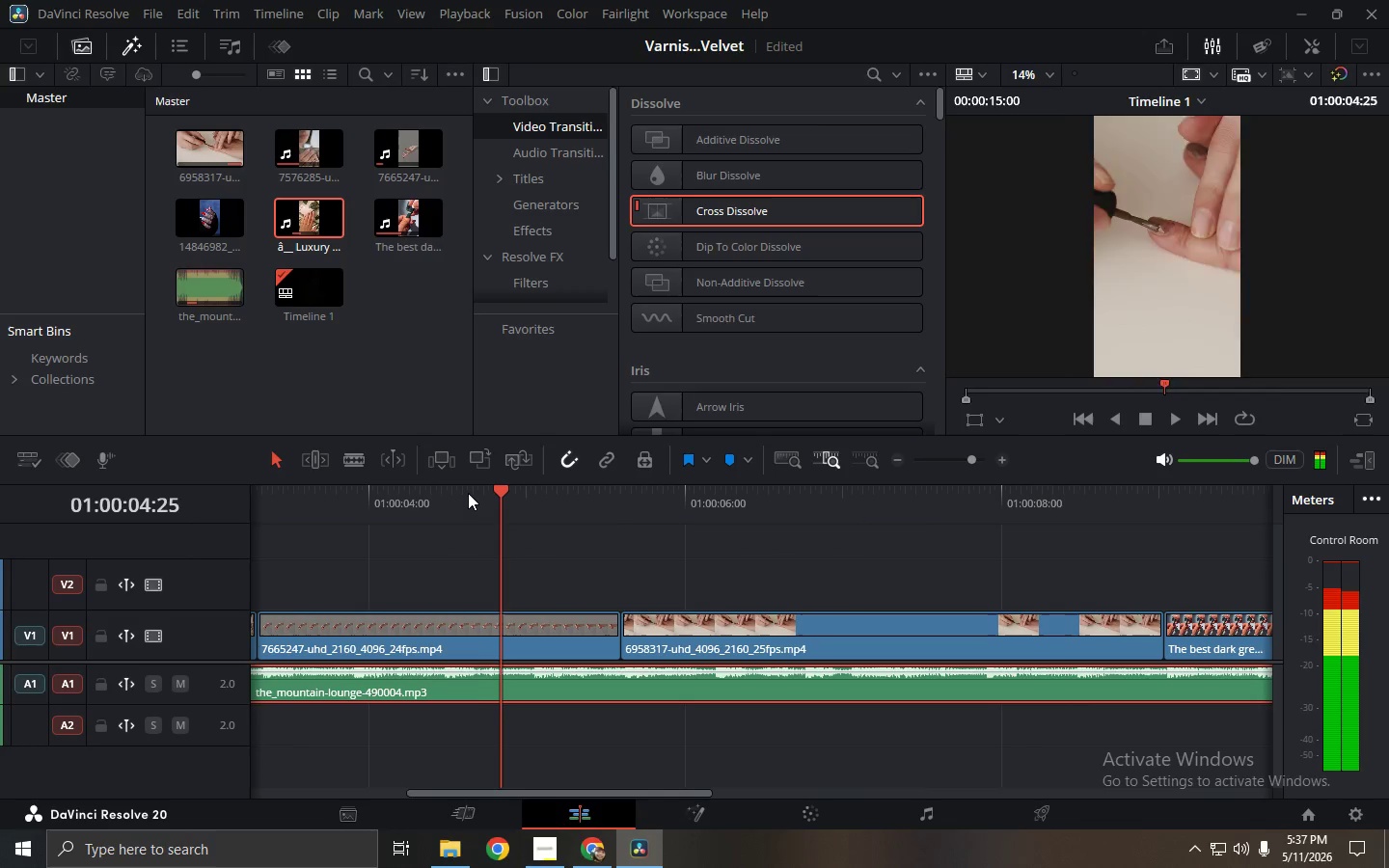 
key(Space)
 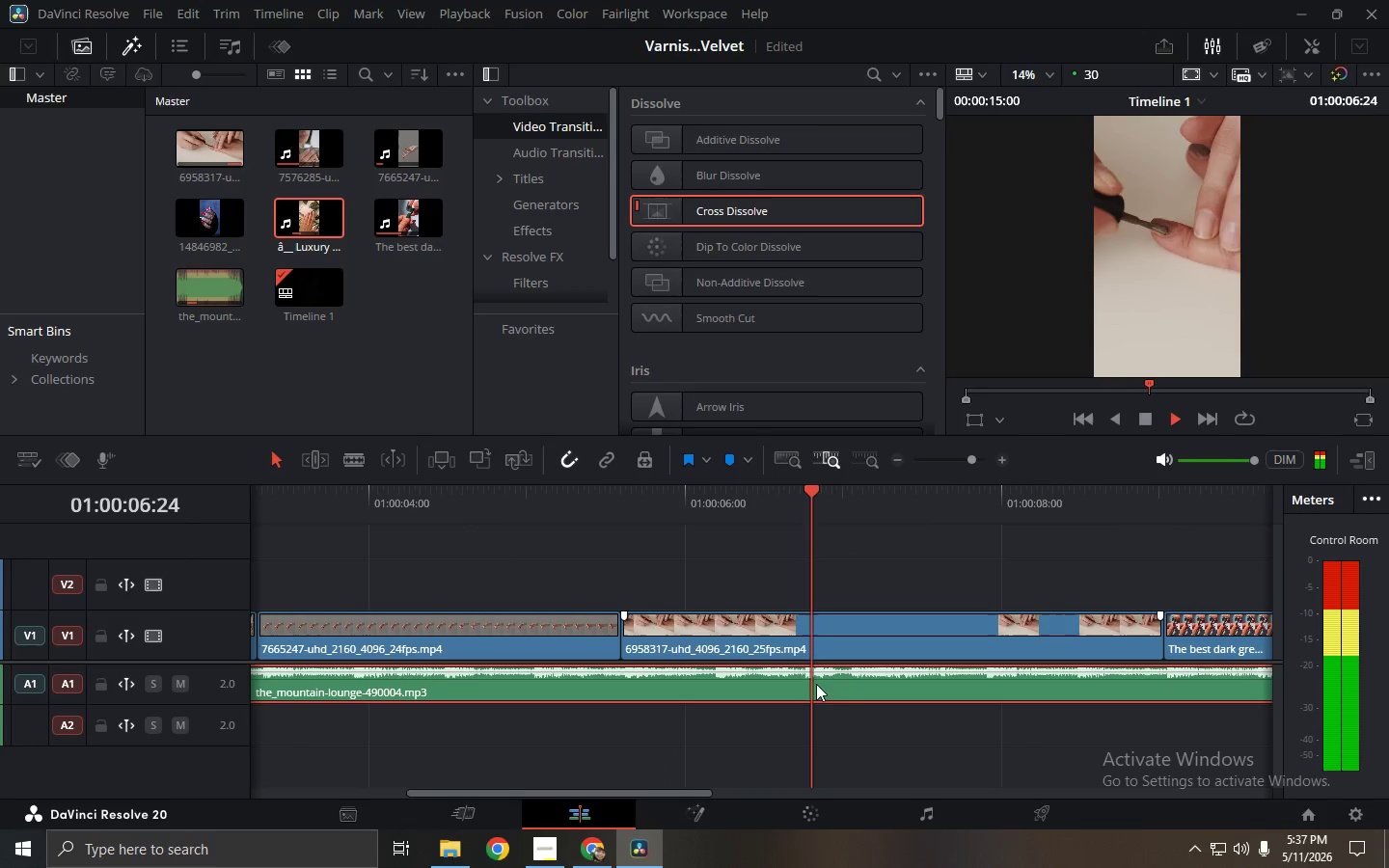 
left_click_drag(start_coordinate=[678, 795], to_coordinate=[438, 777])
 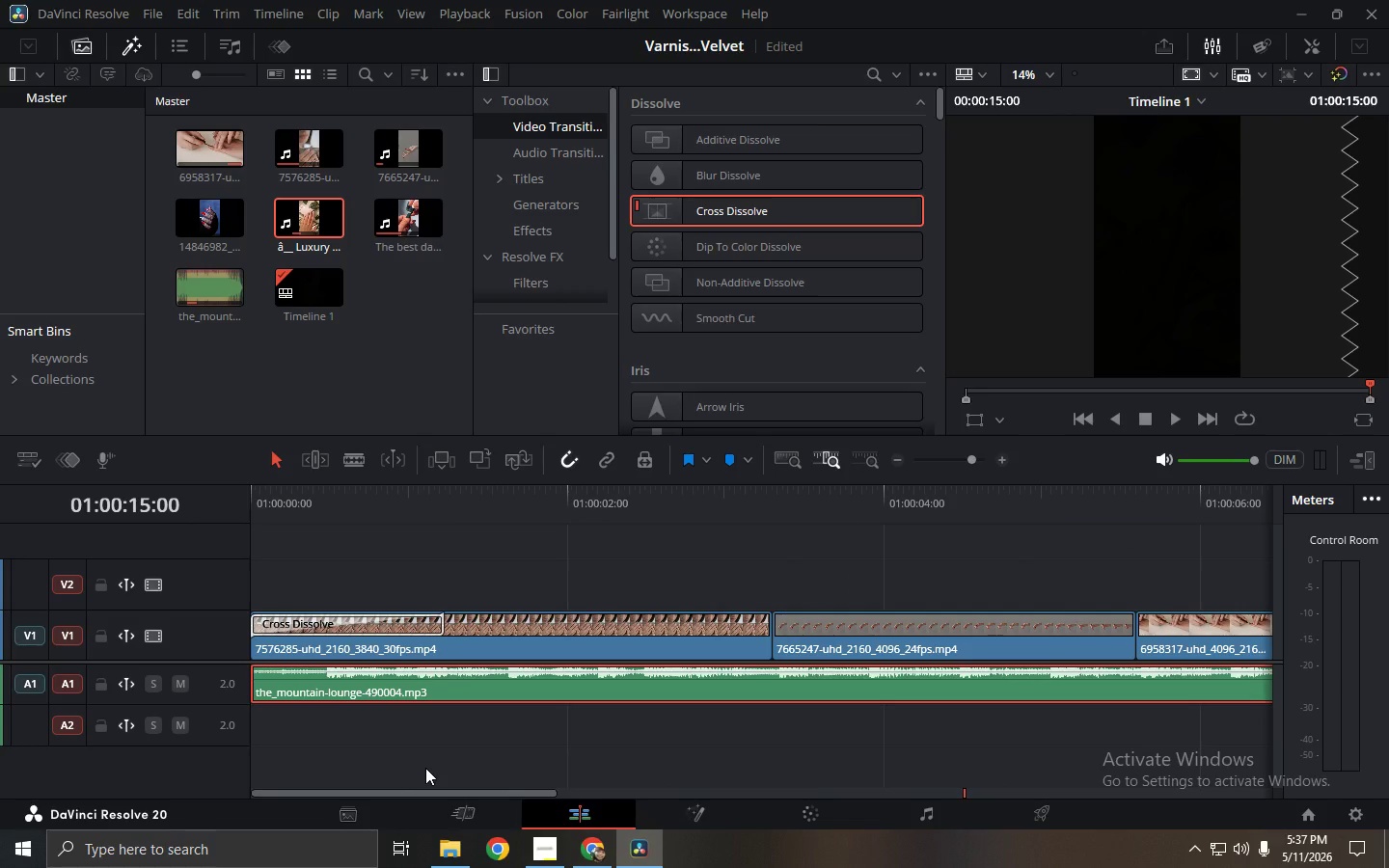 
wait(14.03)
 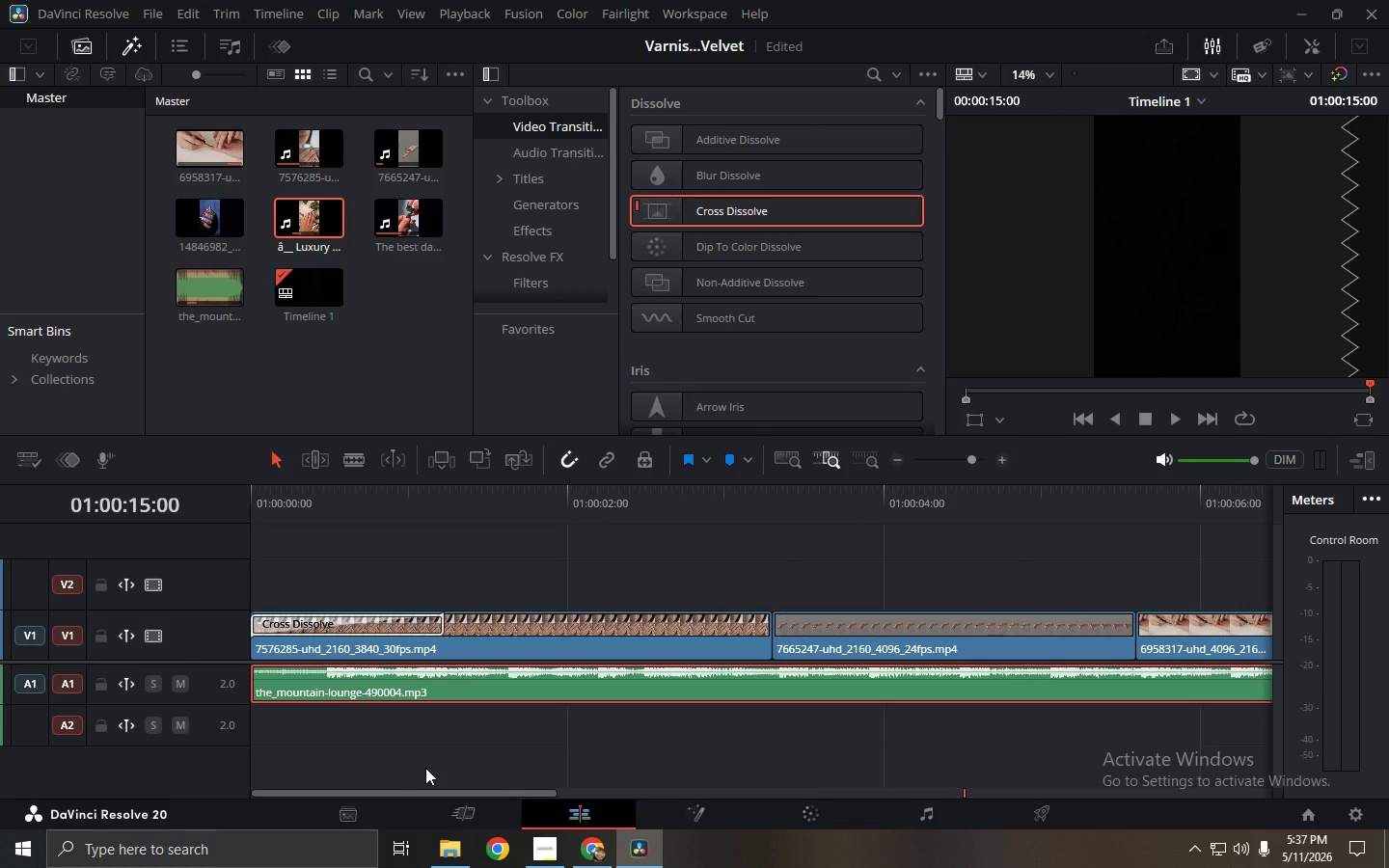 
left_click_drag(start_coordinate=[402, 502], to_coordinate=[224, 496])
 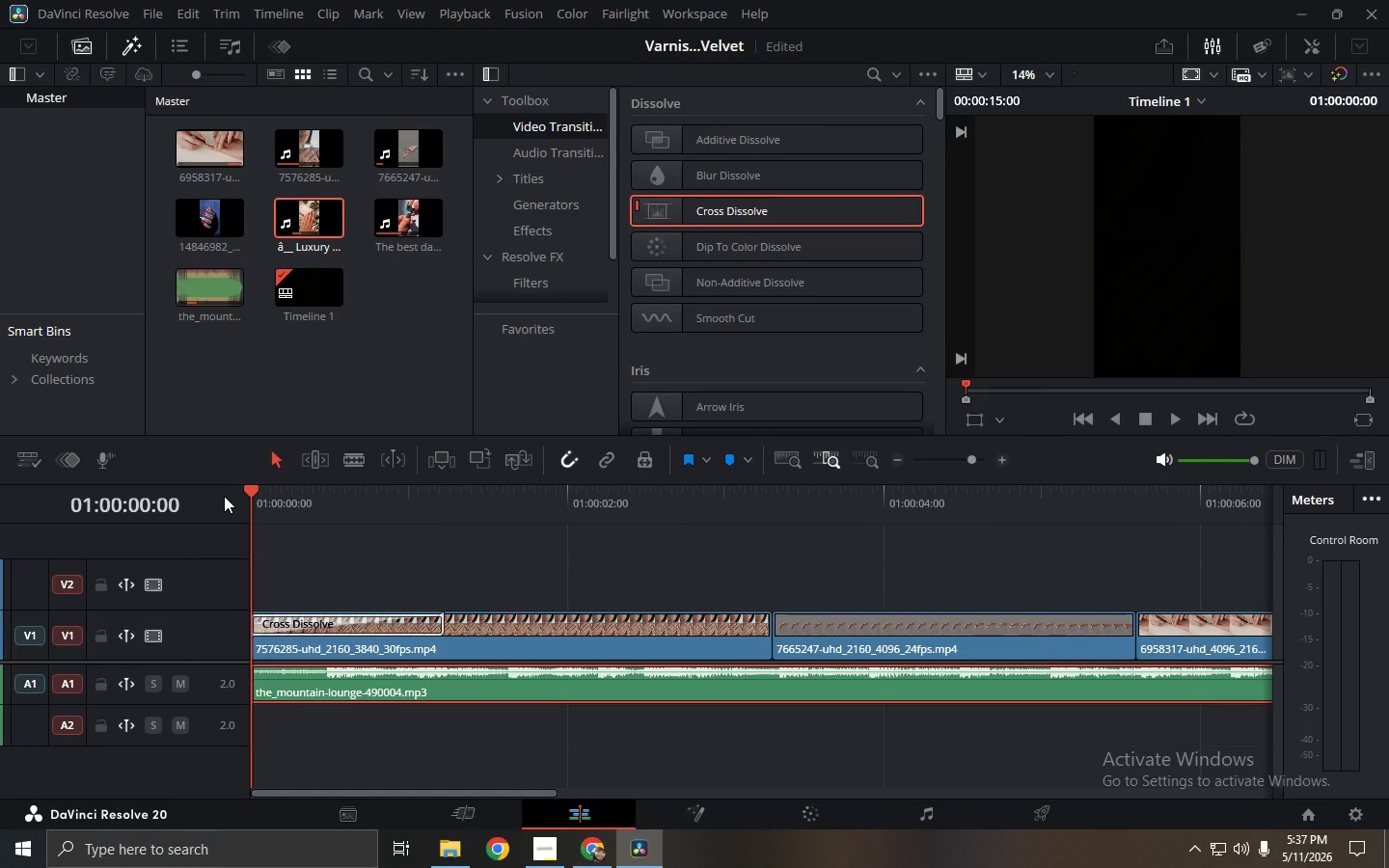 
wait(6.62)
 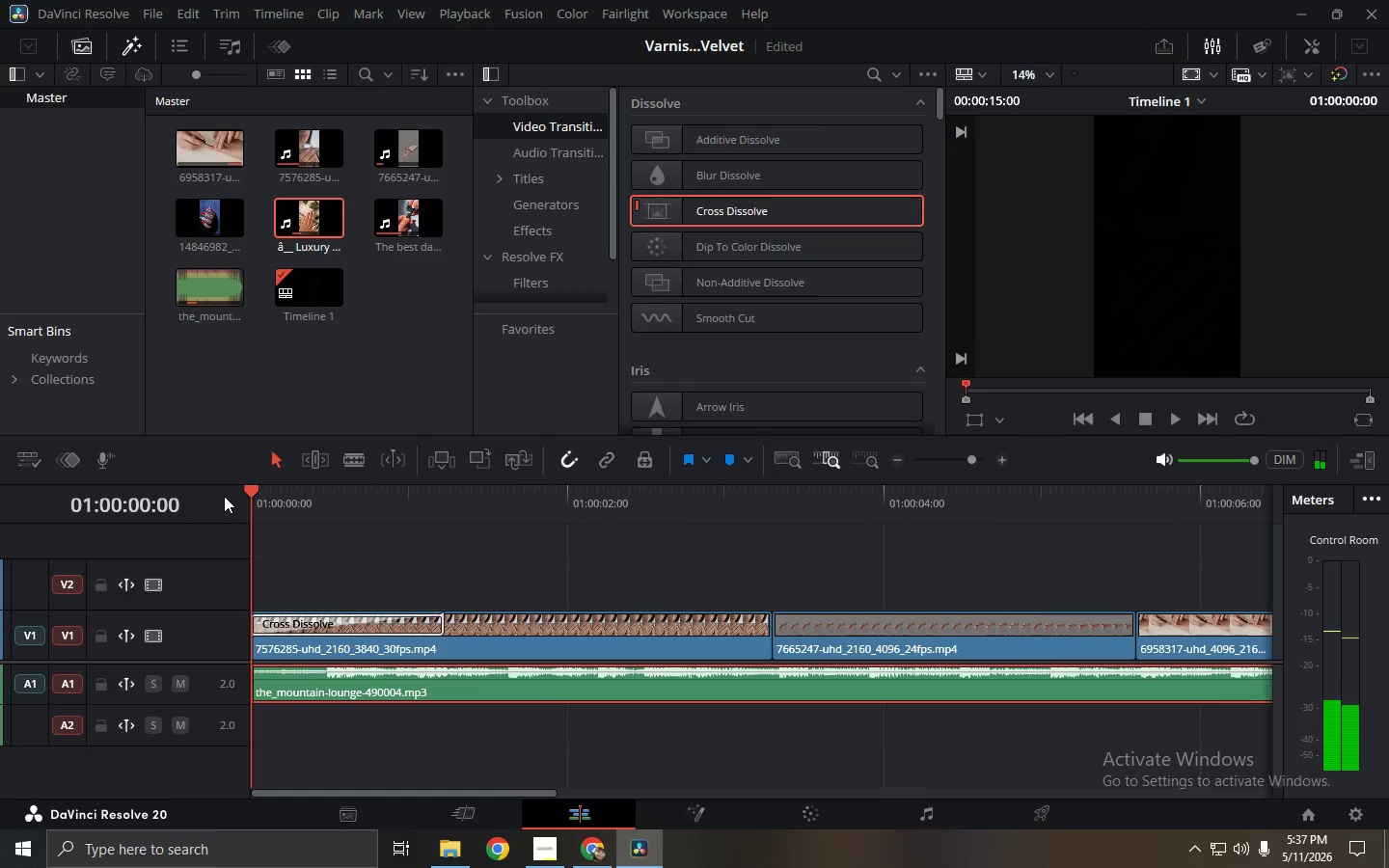 
left_click_drag(start_coordinate=[328, 505], to_coordinate=[435, 514])
 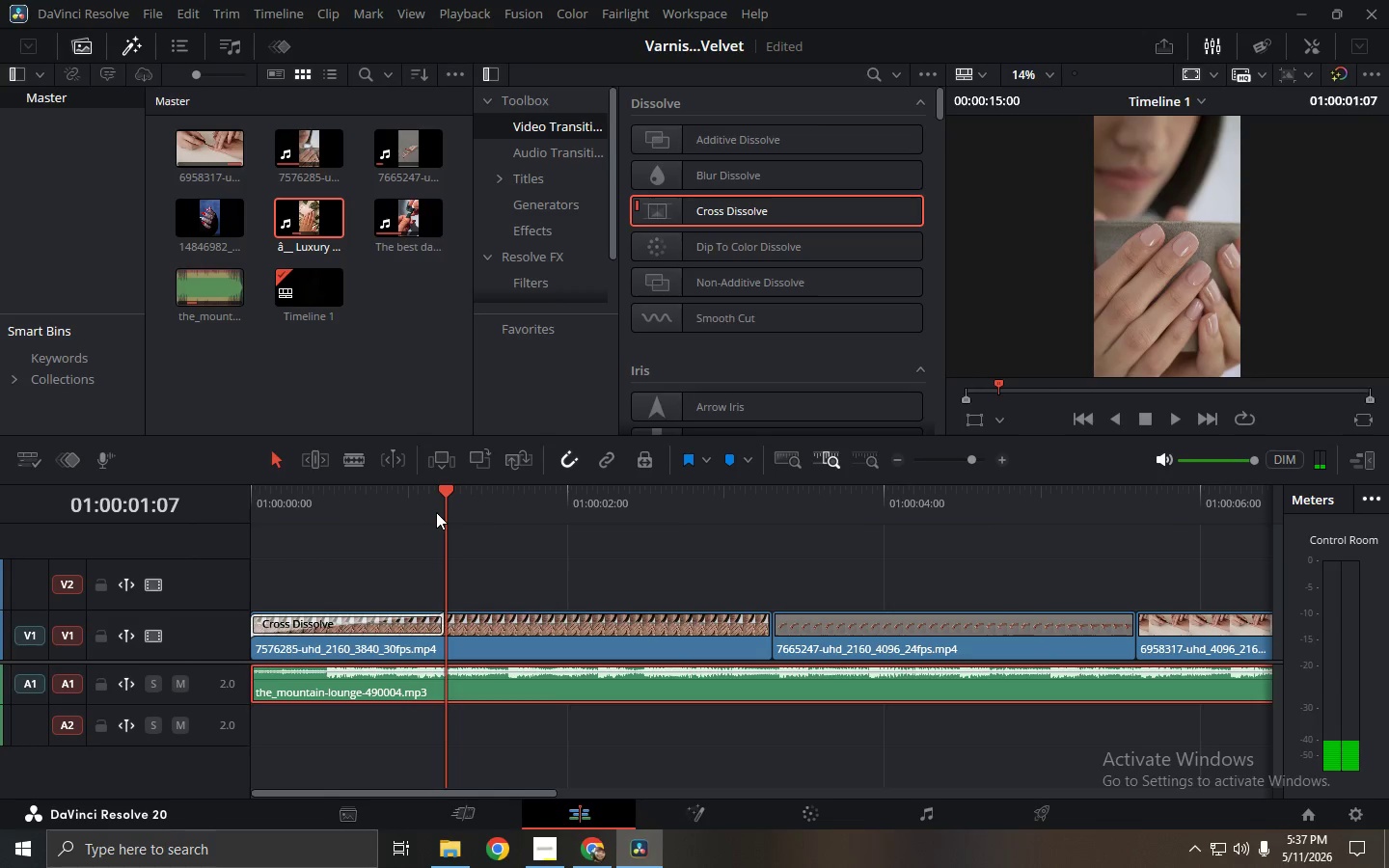 
left_click_drag(start_coordinate=[444, 494], to_coordinate=[449, 494])
 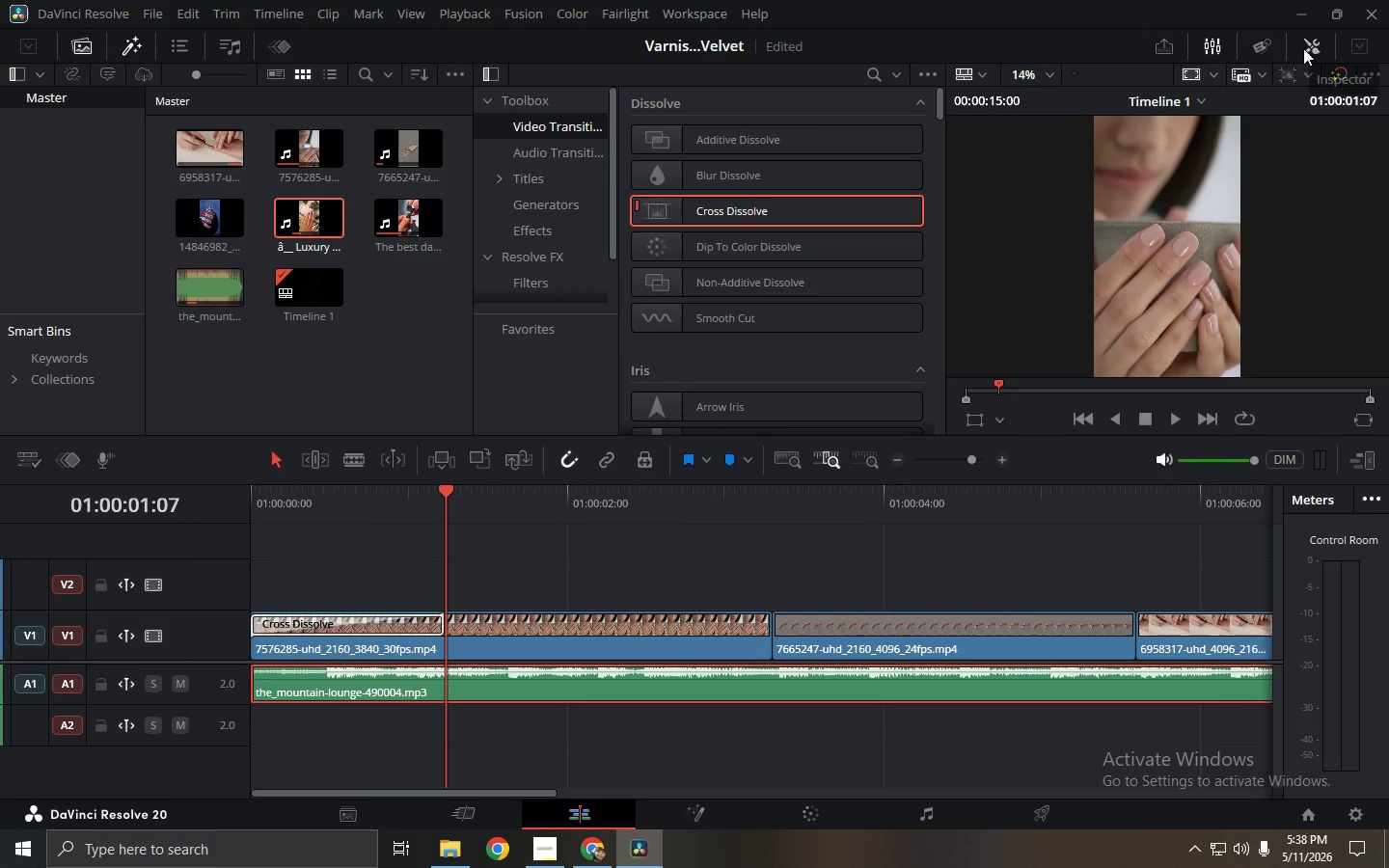 
mouse_move([1292, 68])
 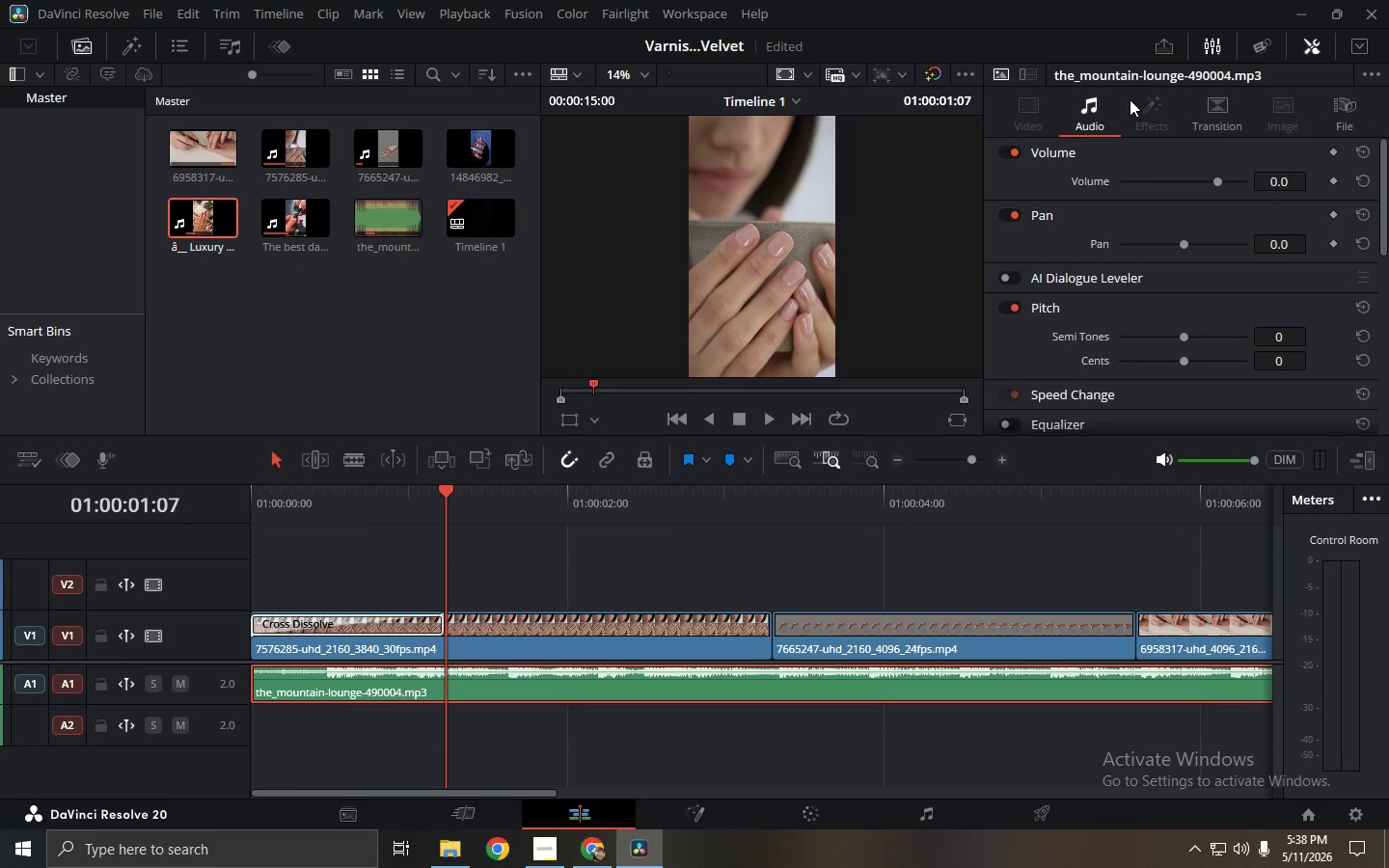 
left_click([1040, 111])
 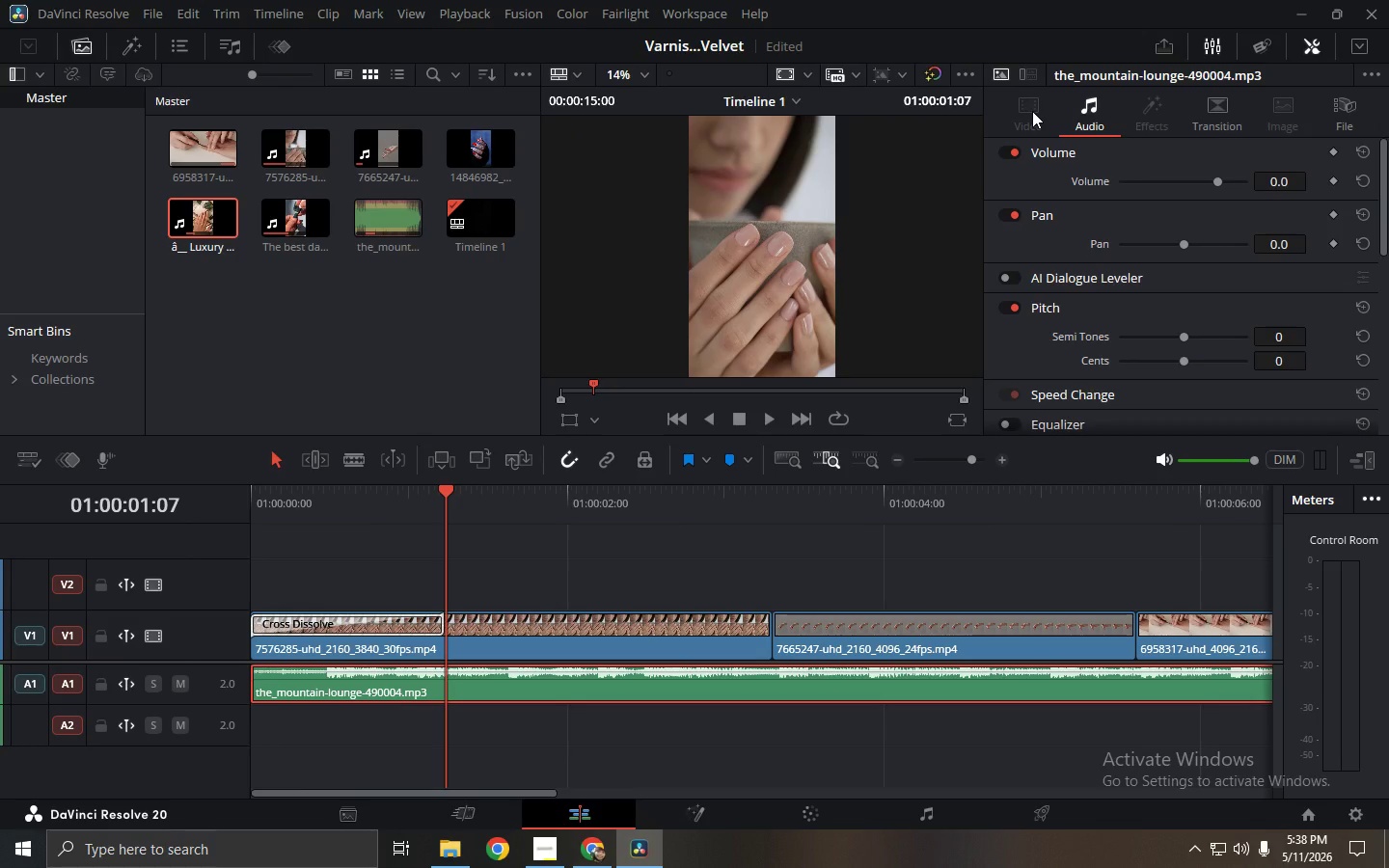 
double_click([1032, 111])
 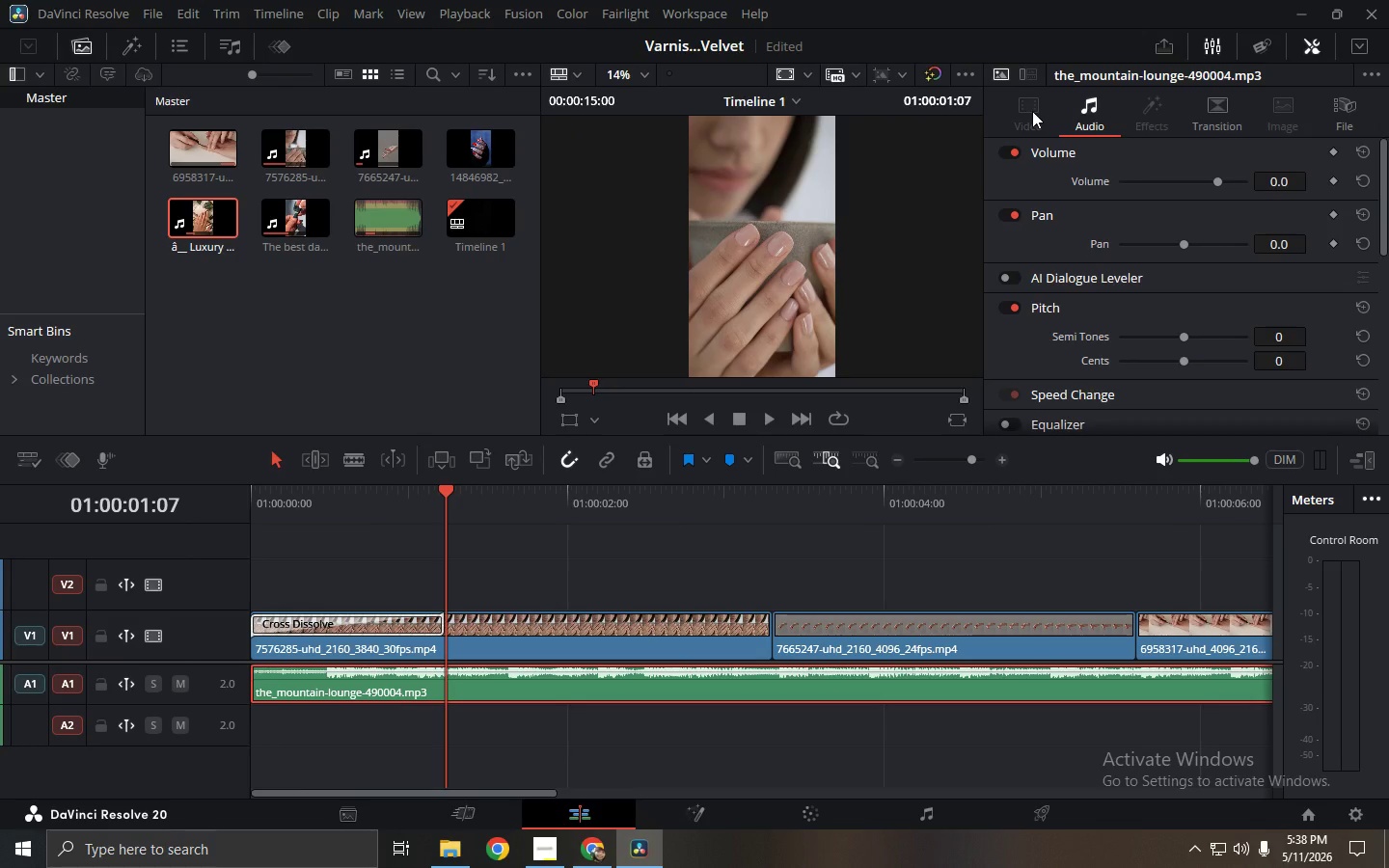 
triple_click([1032, 111])
 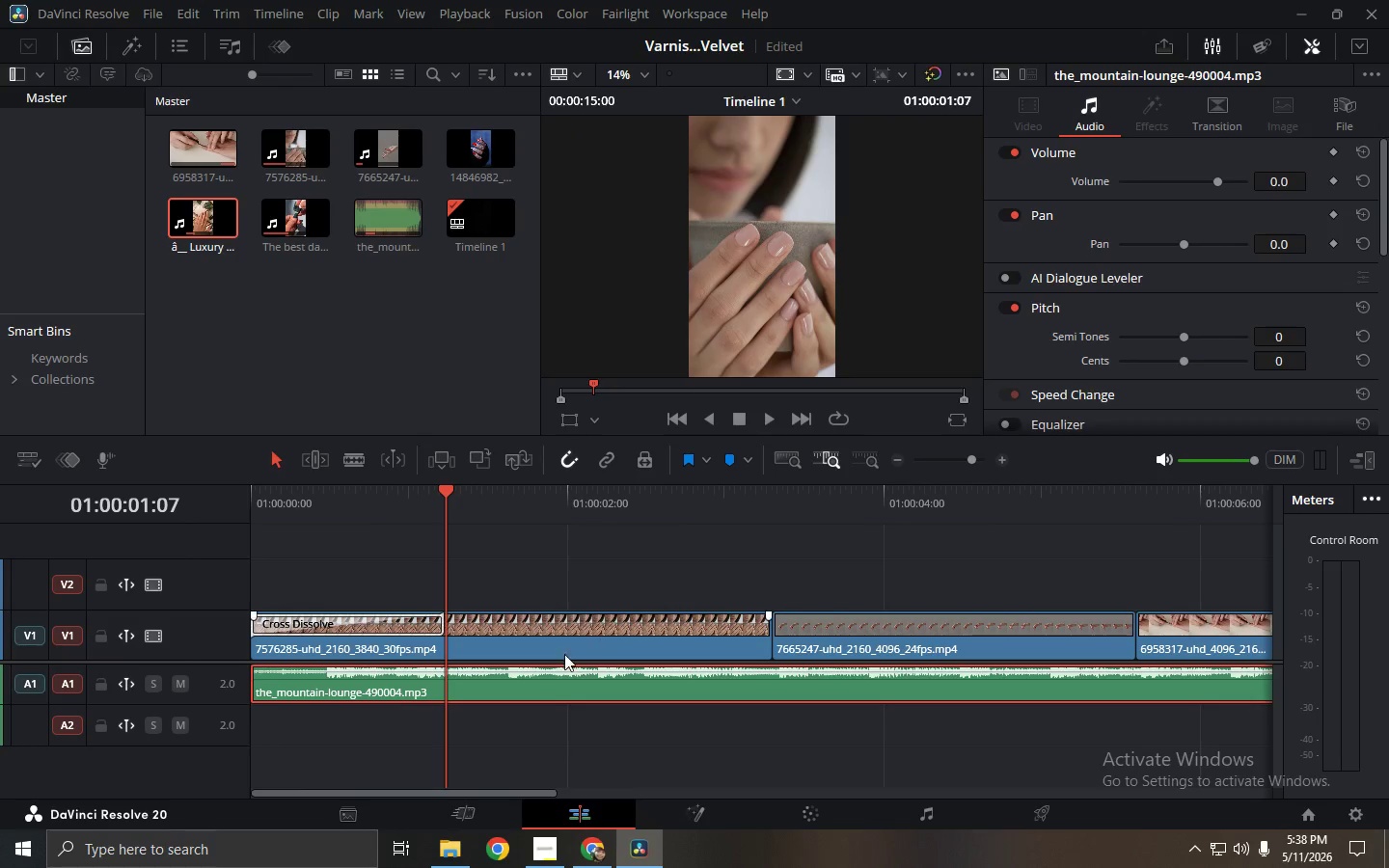 
left_click([532, 642])
 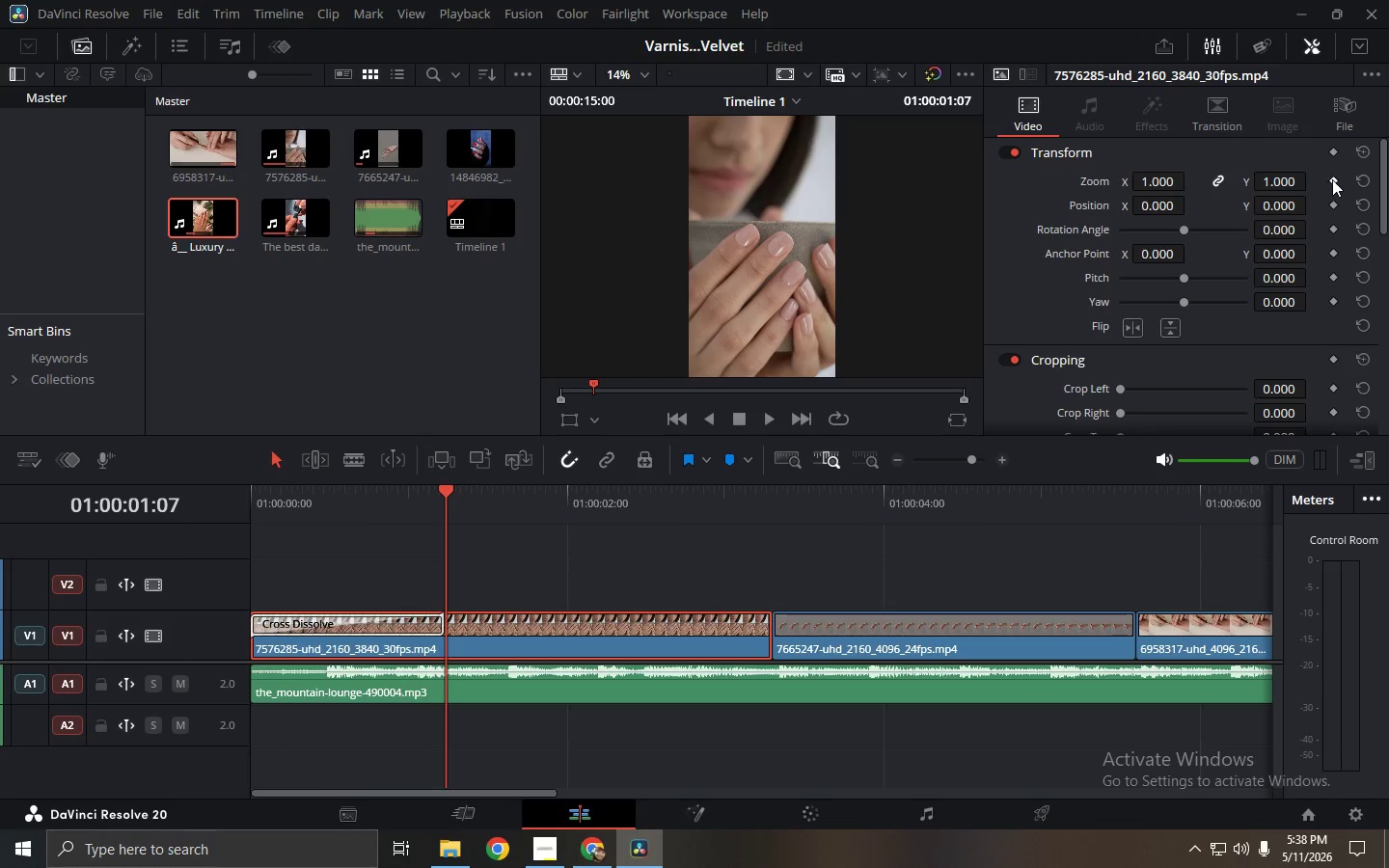 
wait(5.31)
 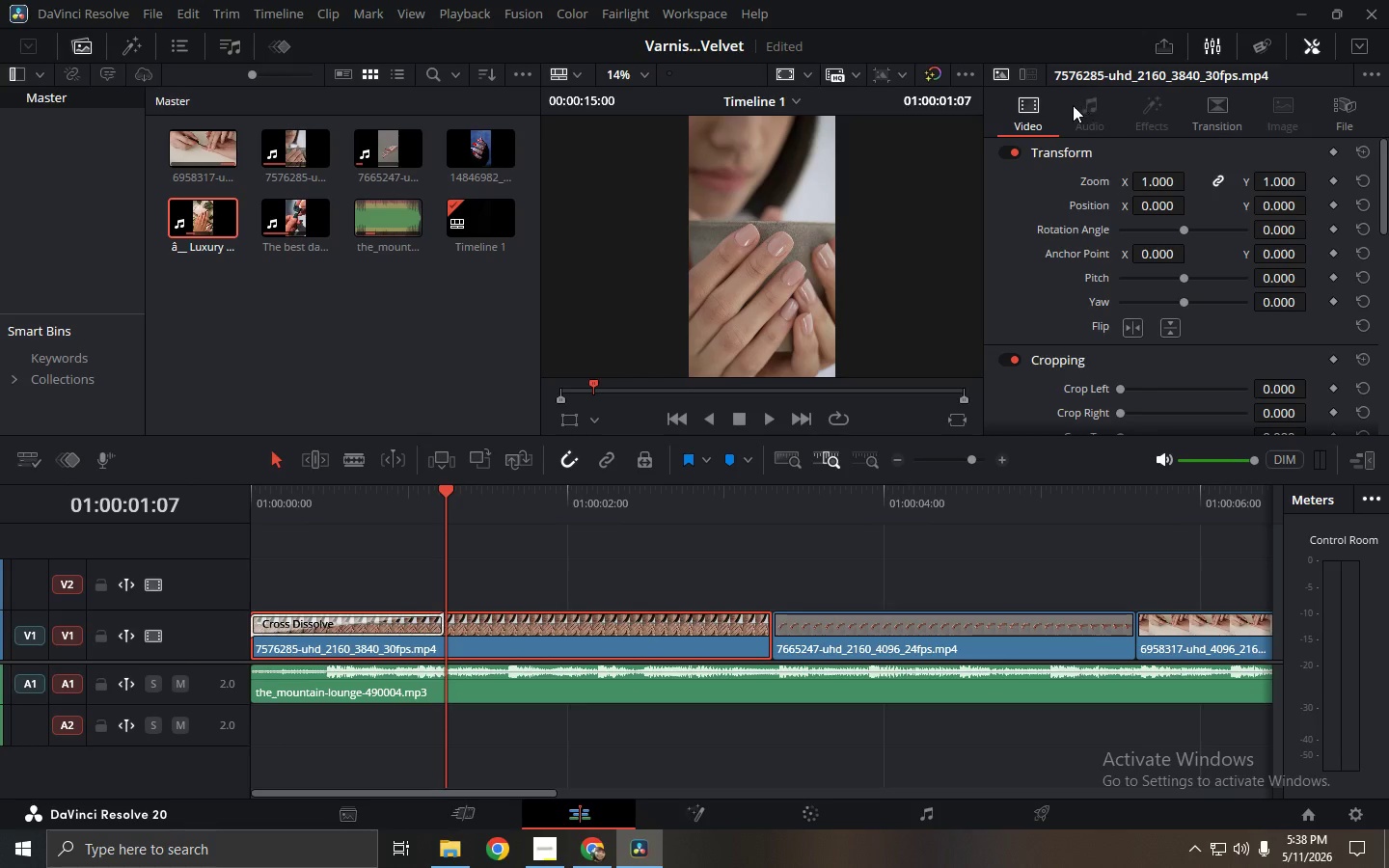 
left_click_drag(start_coordinate=[444, 494], to_coordinate=[585, 506])
 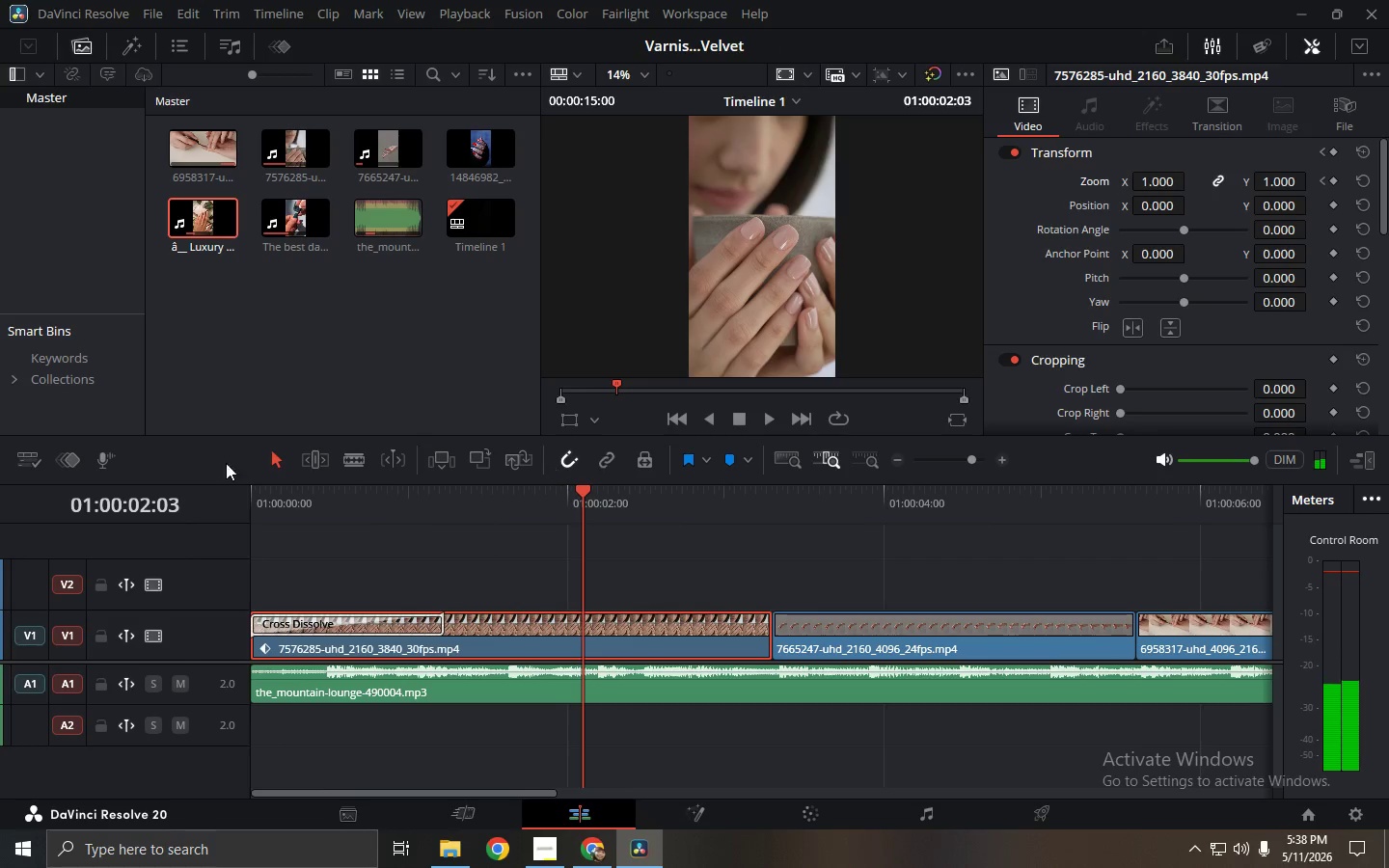 
left_click([71, 463])
 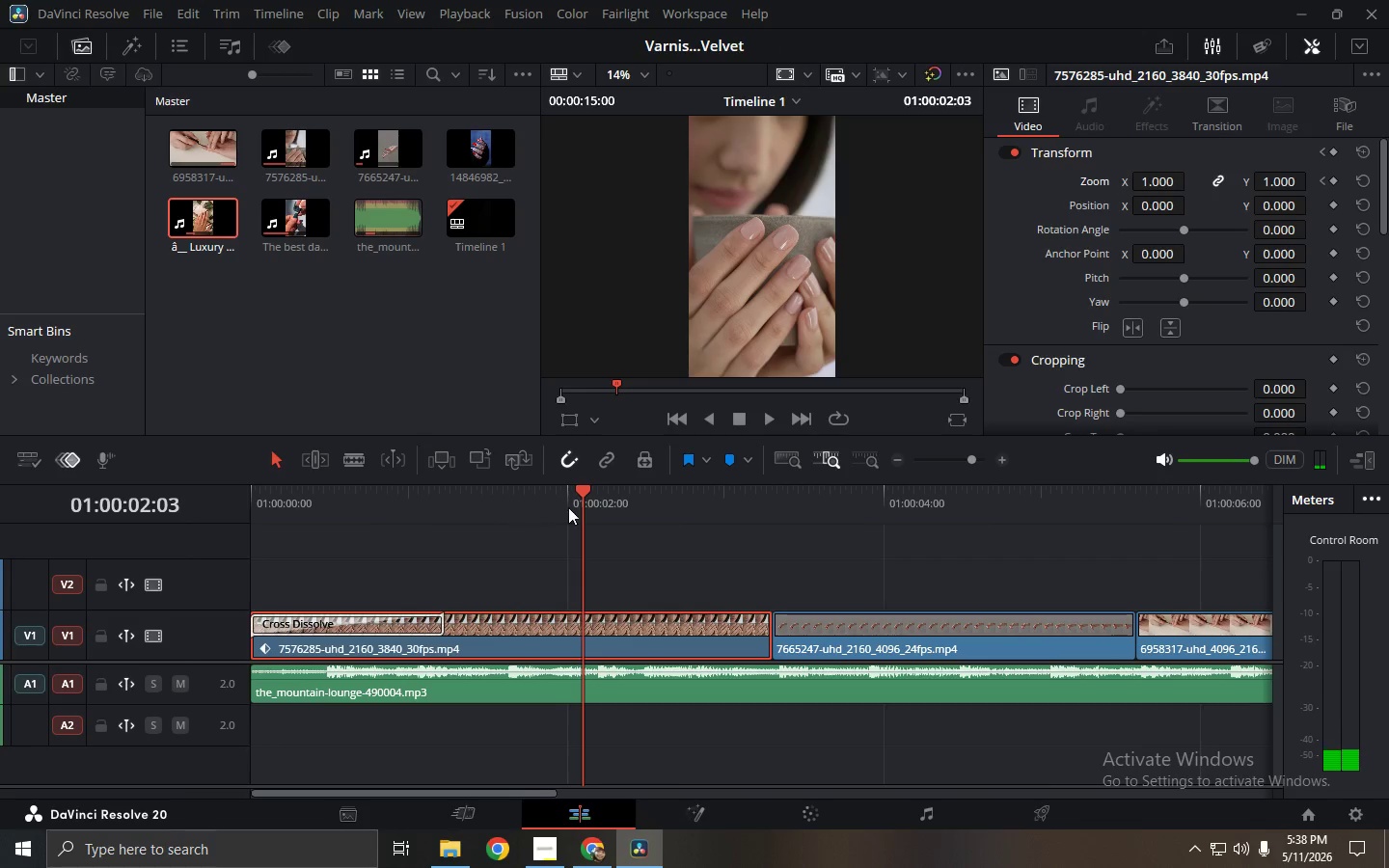 
left_click_drag(start_coordinate=[586, 488], to_coordinate=[653, 492])
 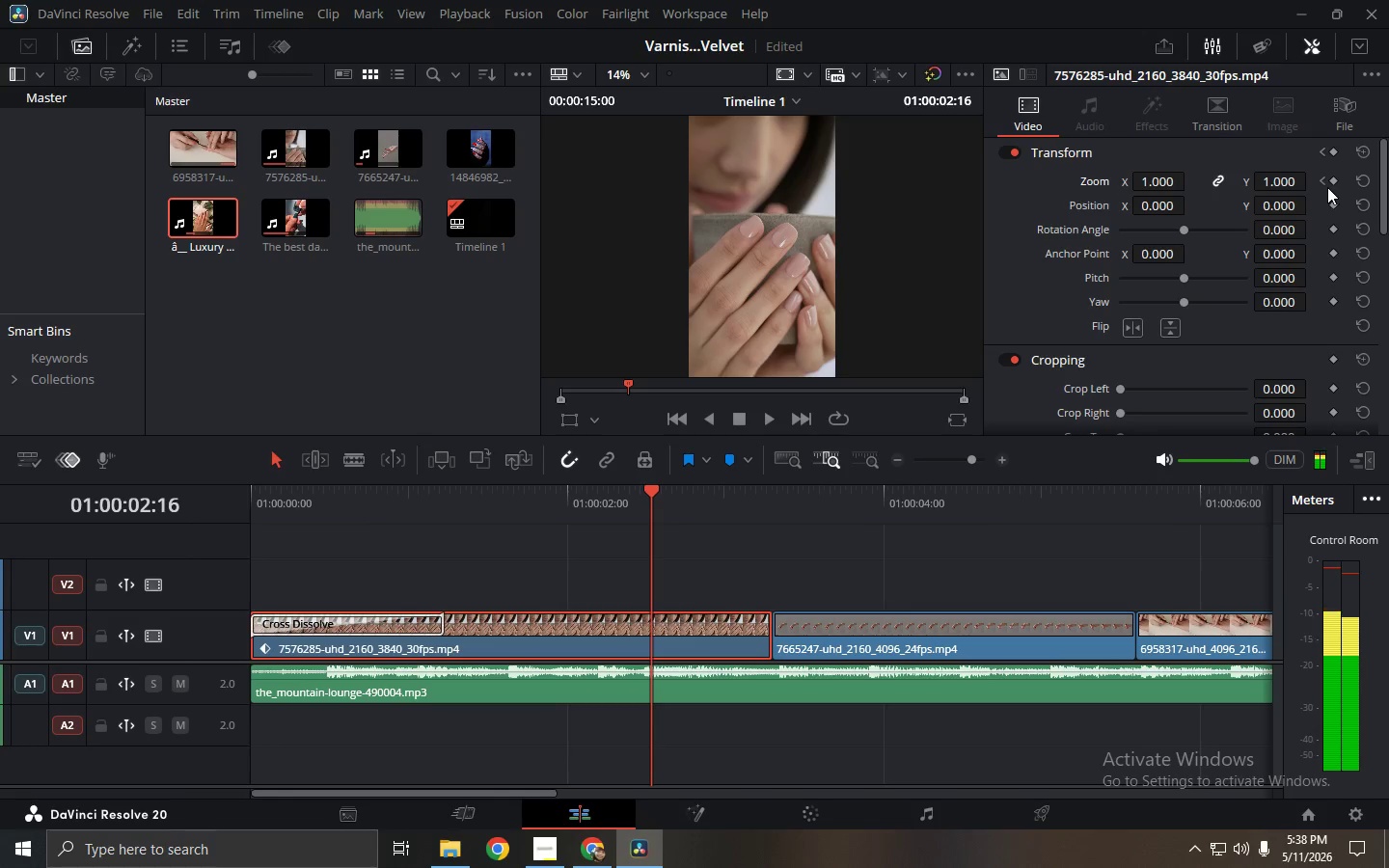 
left_click([1336, 180])
 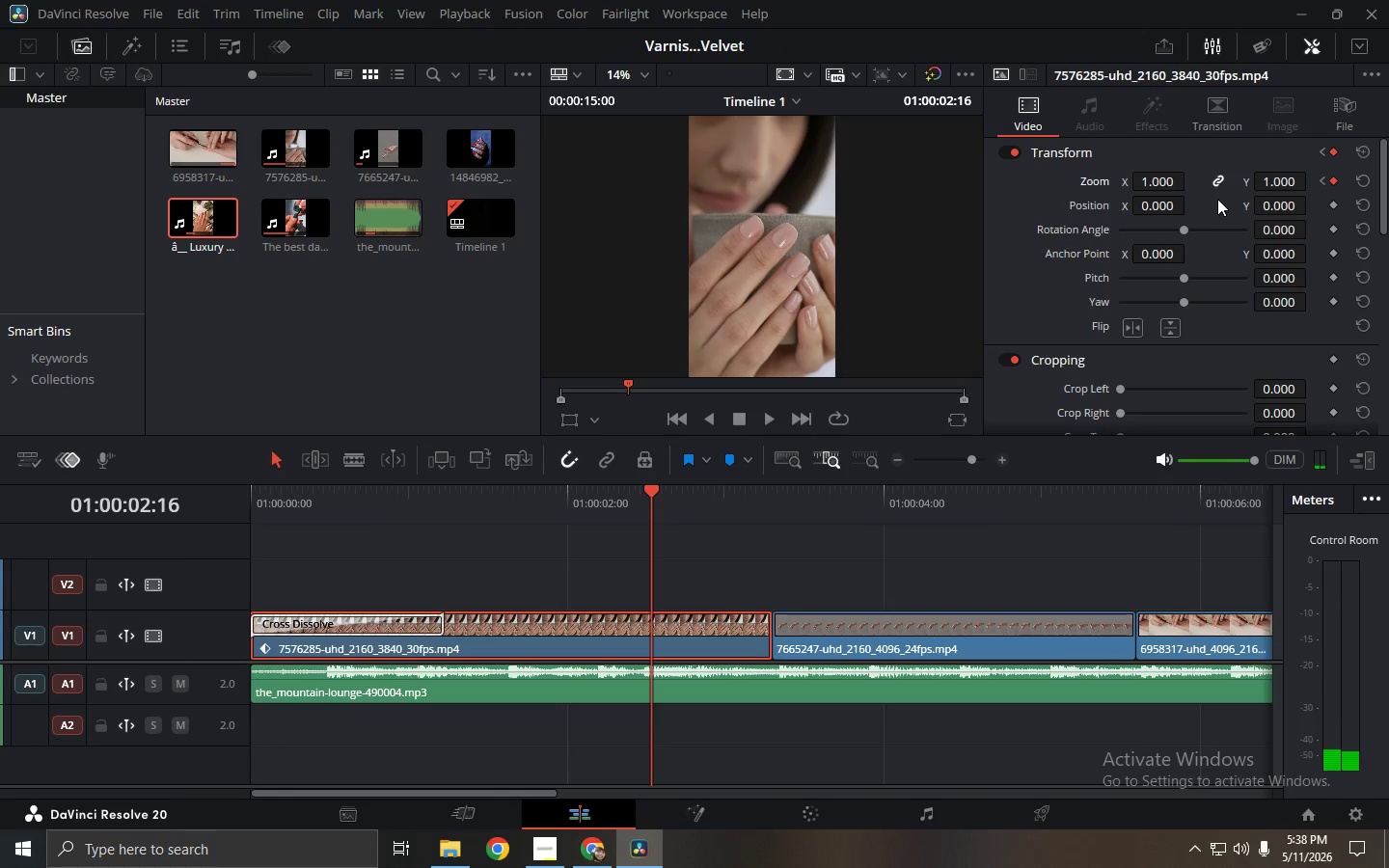 
left_click_drag(start_coordinate=[1160, 184], to_coordinate=[1177, 184])
 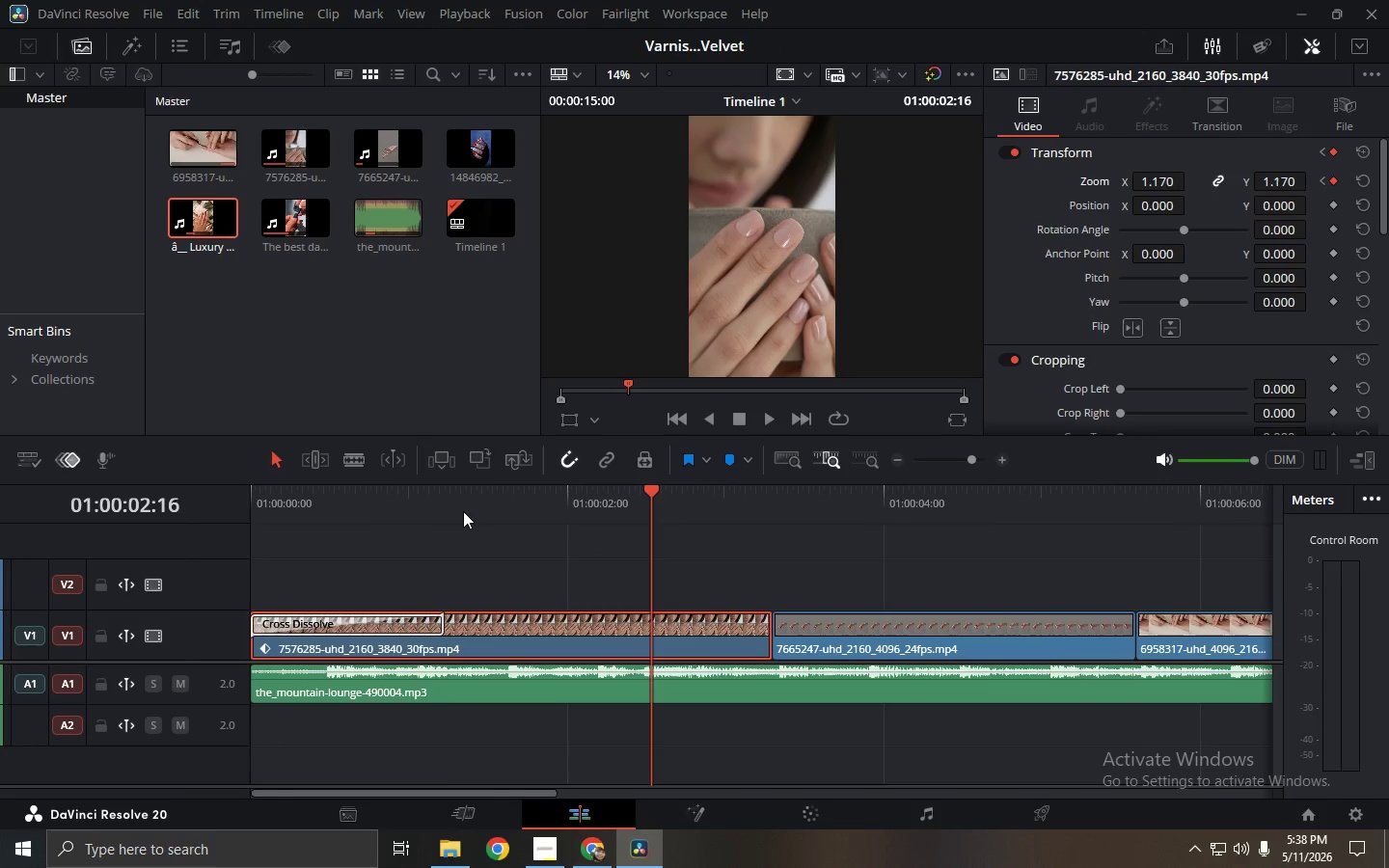 
left_click_drag(start_coordinate=[443, 512], to_coordinate=[276, 517])
 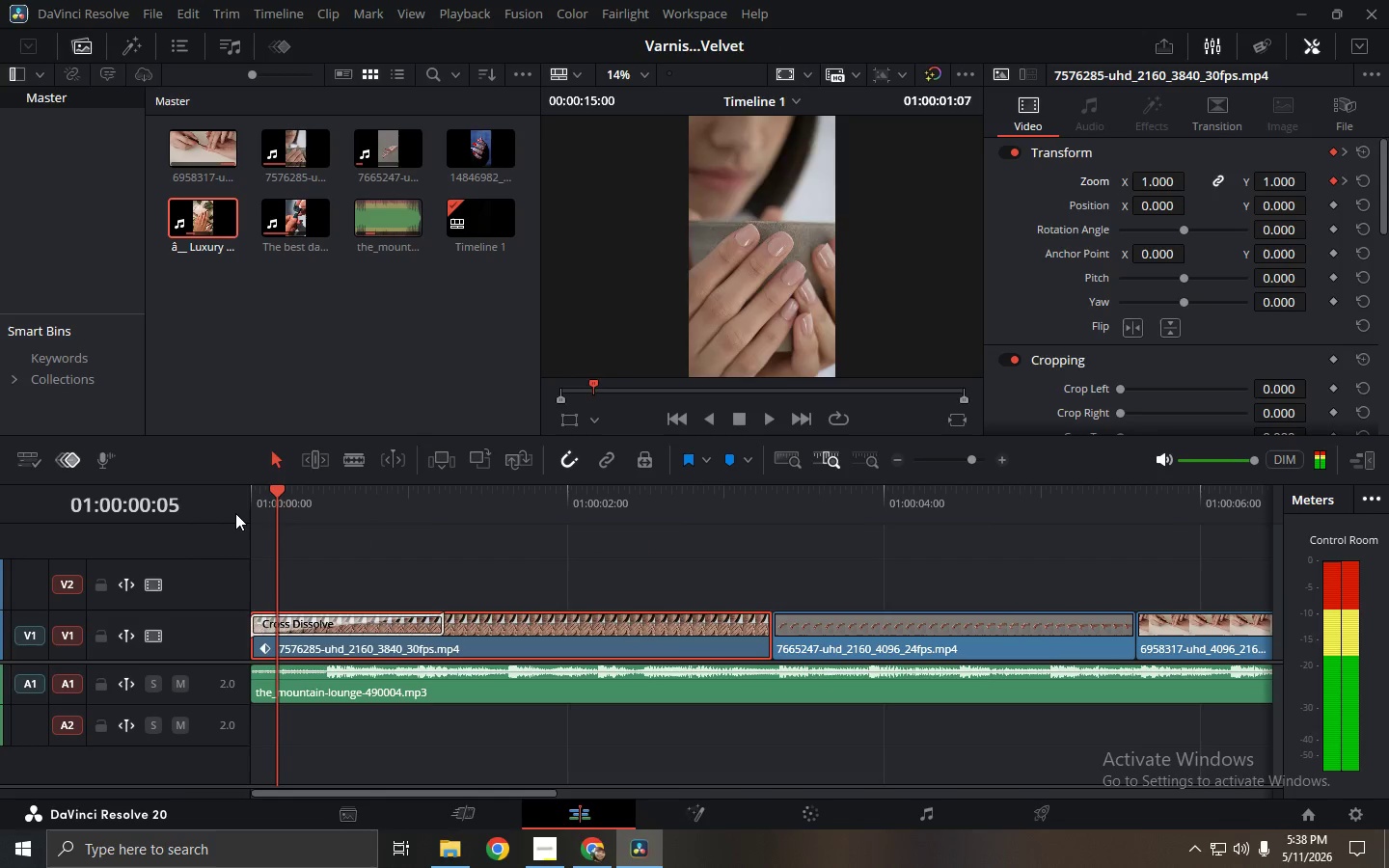 
key(Space)
 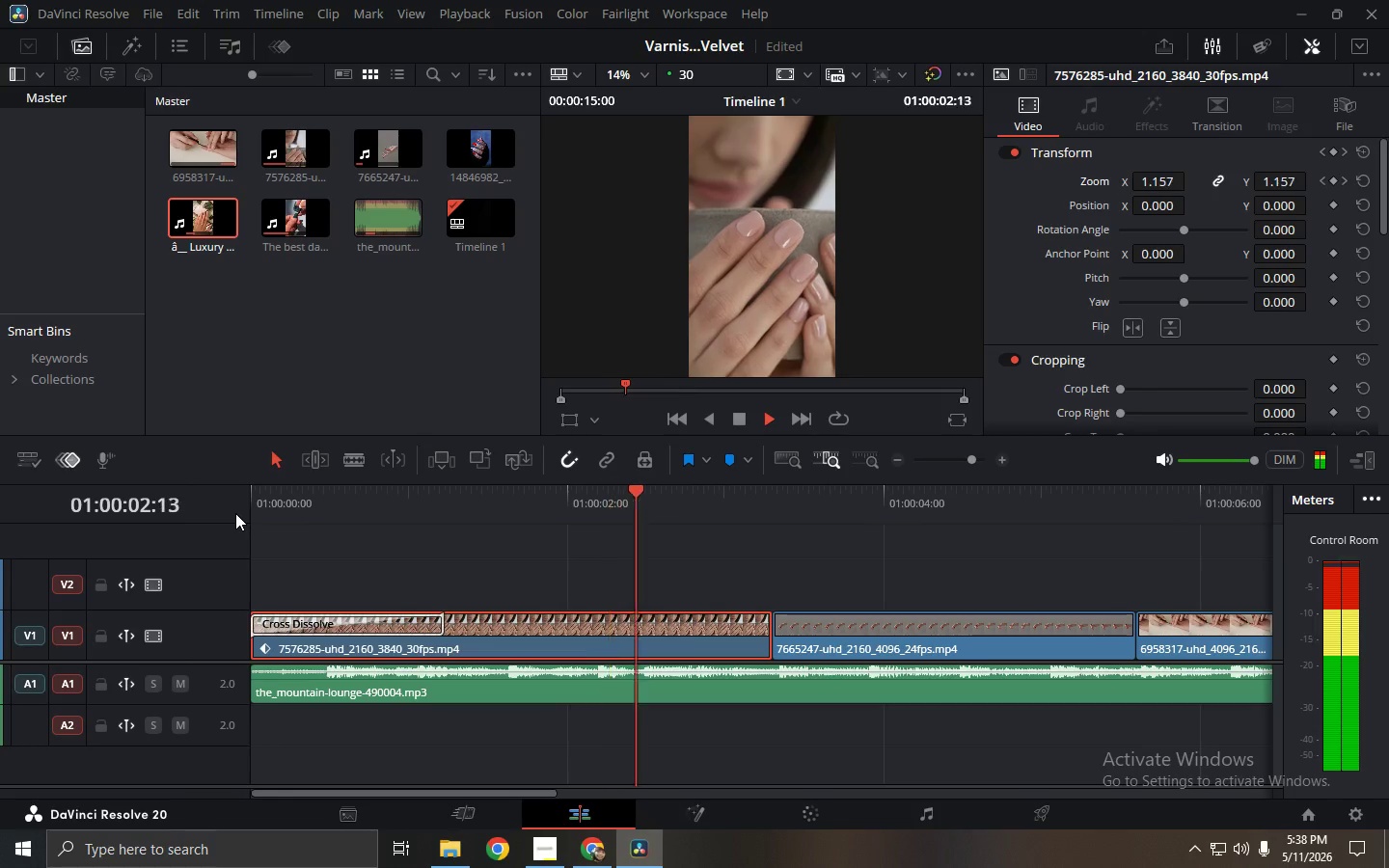 
key(Space)
 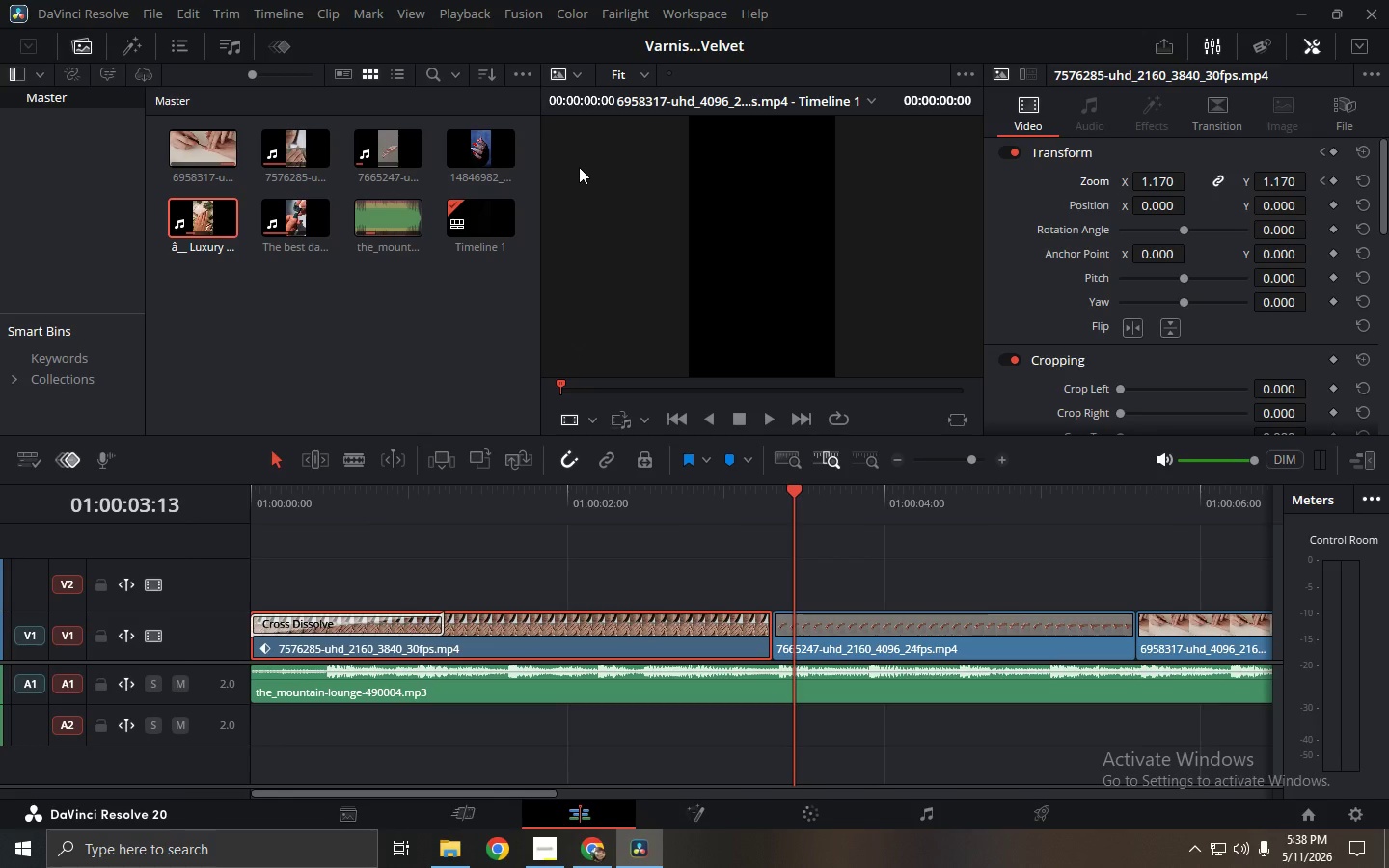 
wait(24.27)
 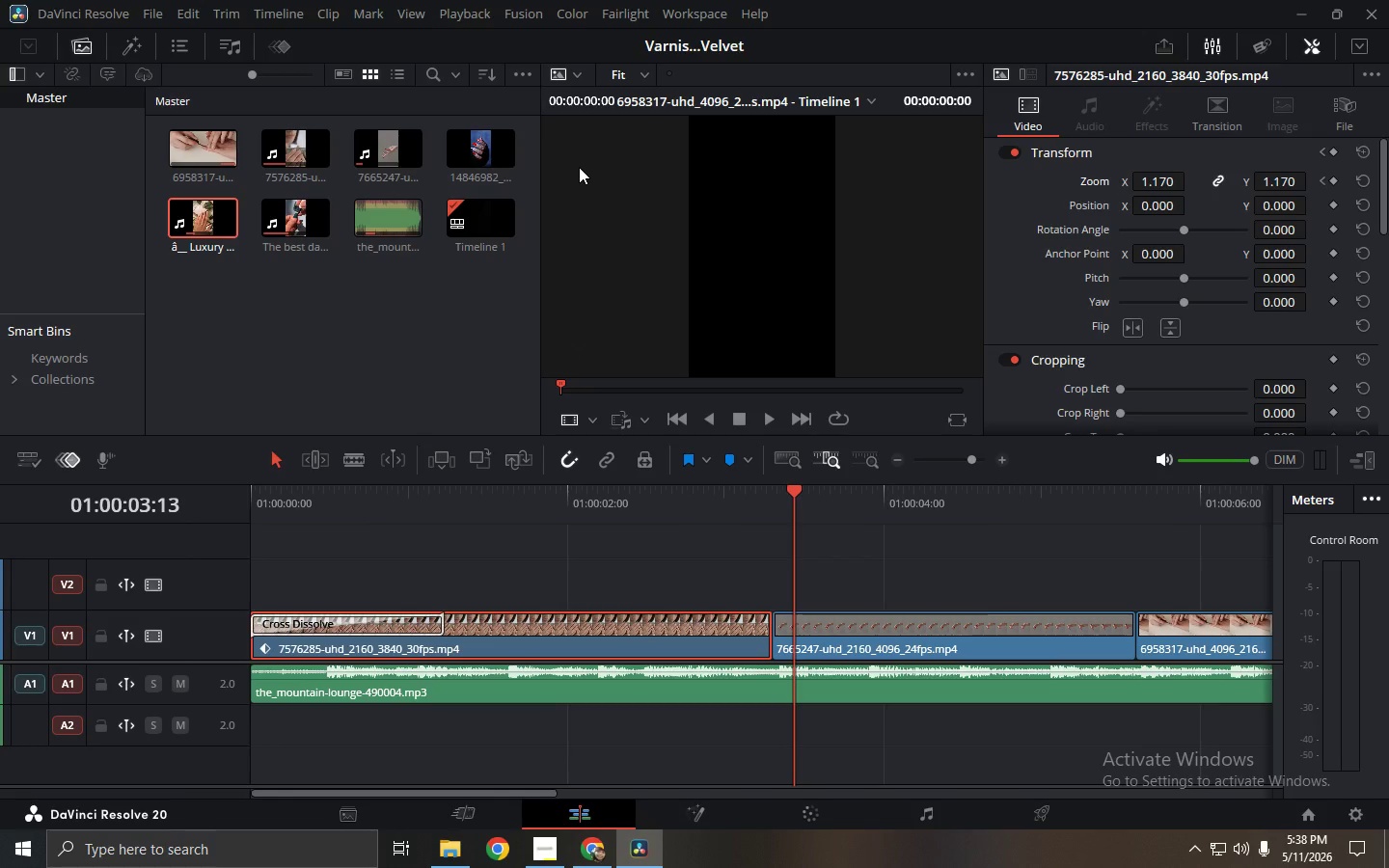 
left_click_drag(start_coordinate=[404, 486], to_coordinate=[233, 481])
 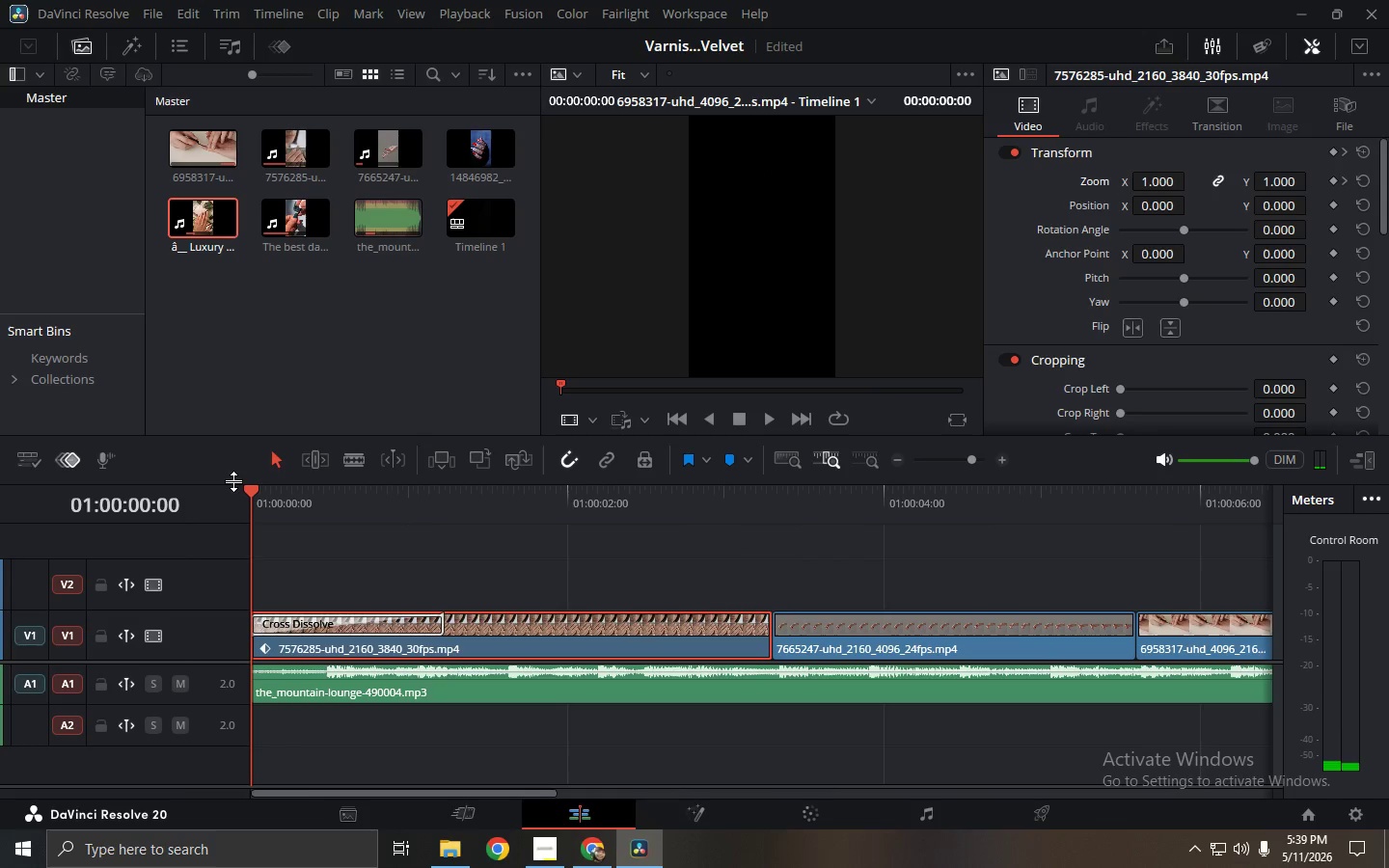 
wait(8.77)
 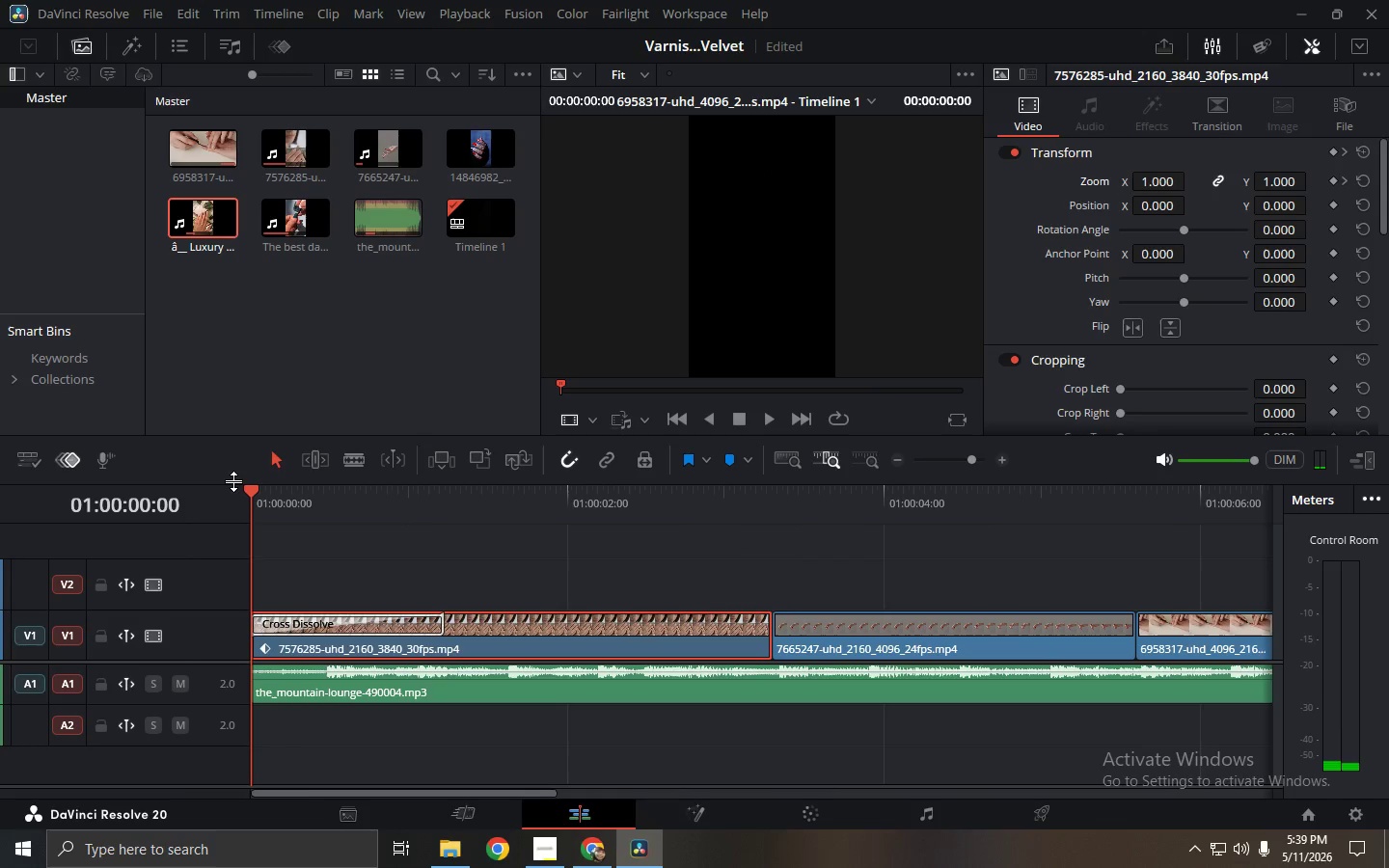 
left_click_drag(start_coordinate=[280, 479], to_coordinate=[265, 478])
 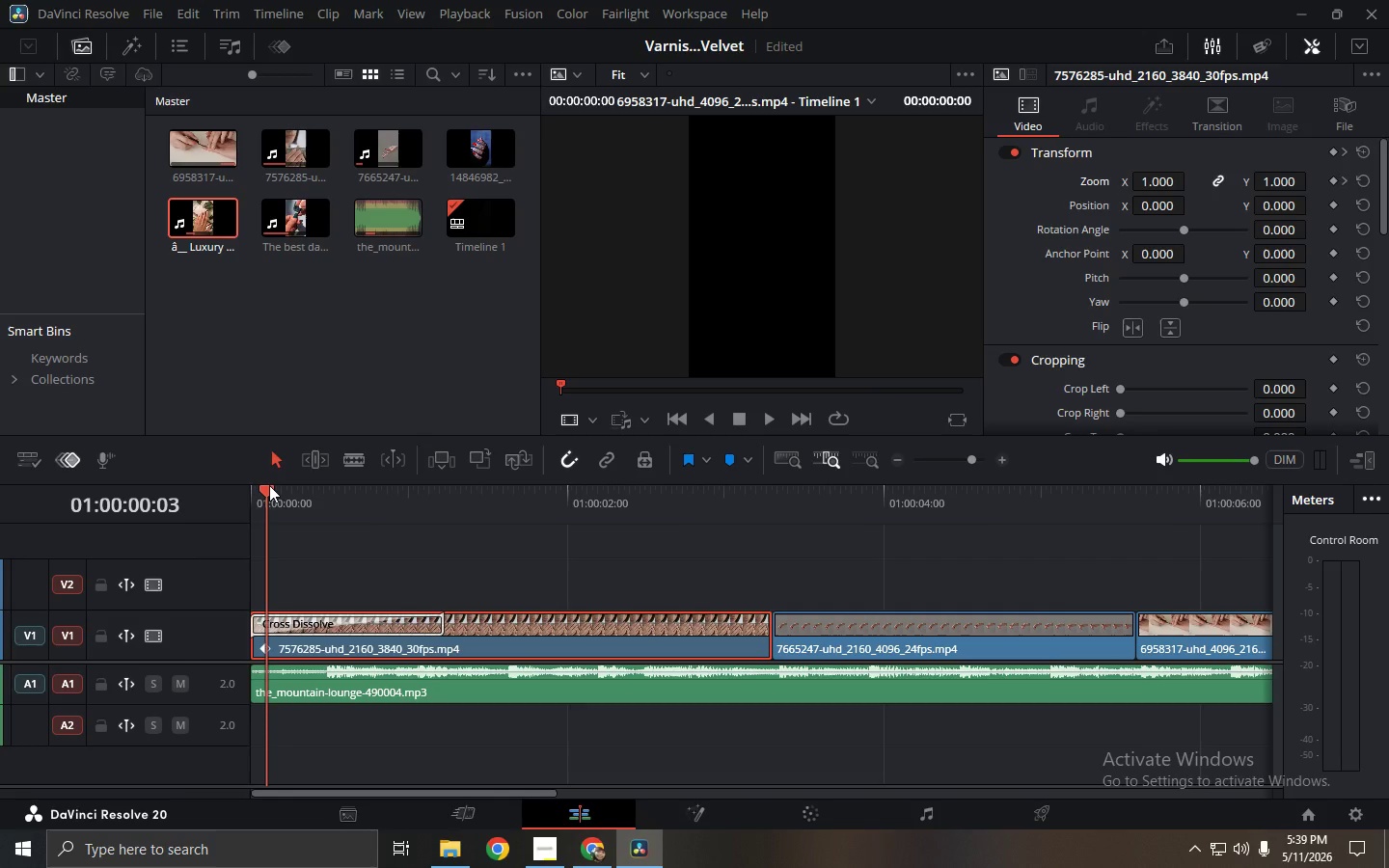 
left_click_drag(start_coordinate=[269, 485], to_coordinate=[236, 486])
 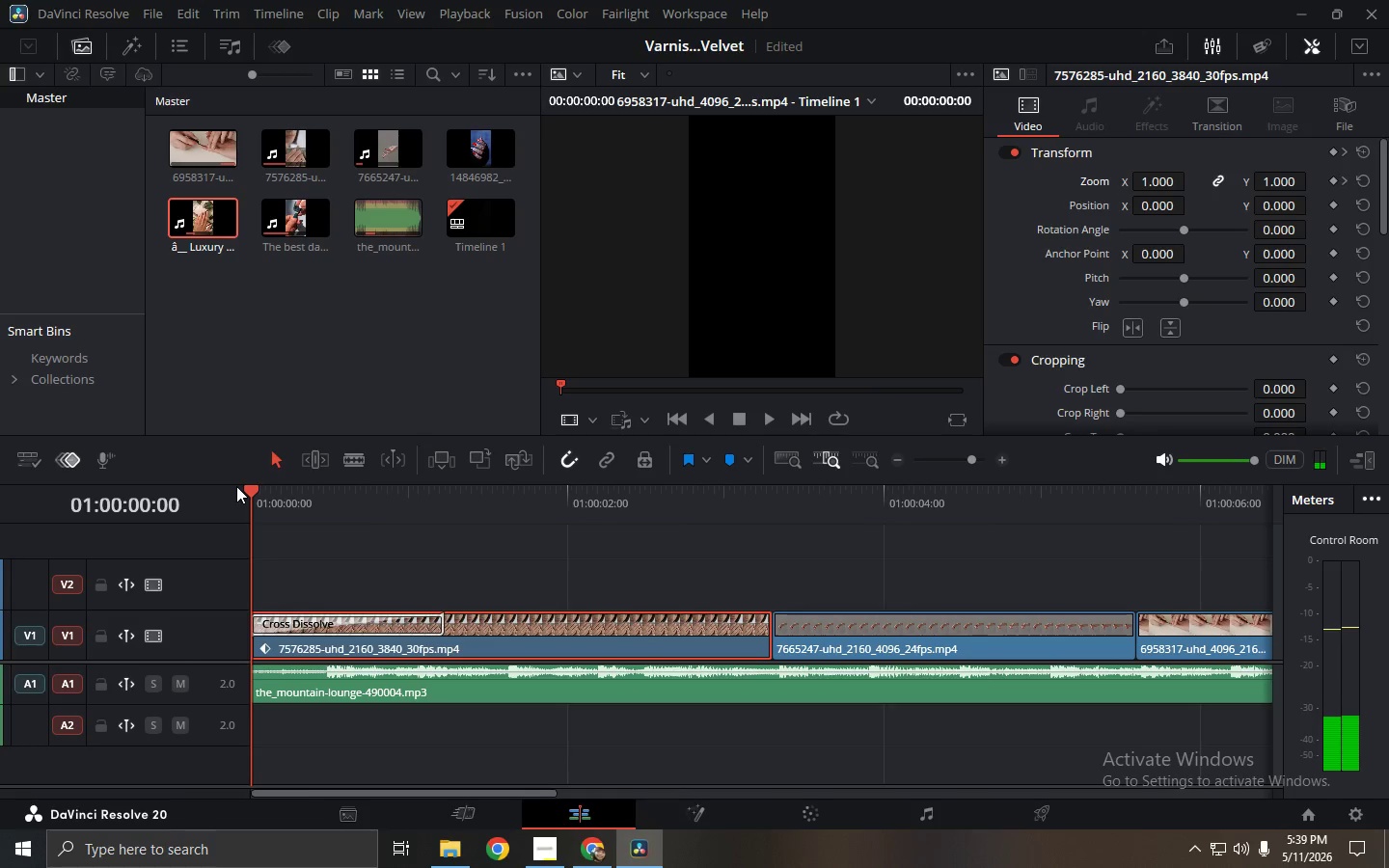 
left_click_drag(start_coordinate=[256, 496], to_coordinate=[234, 493])
 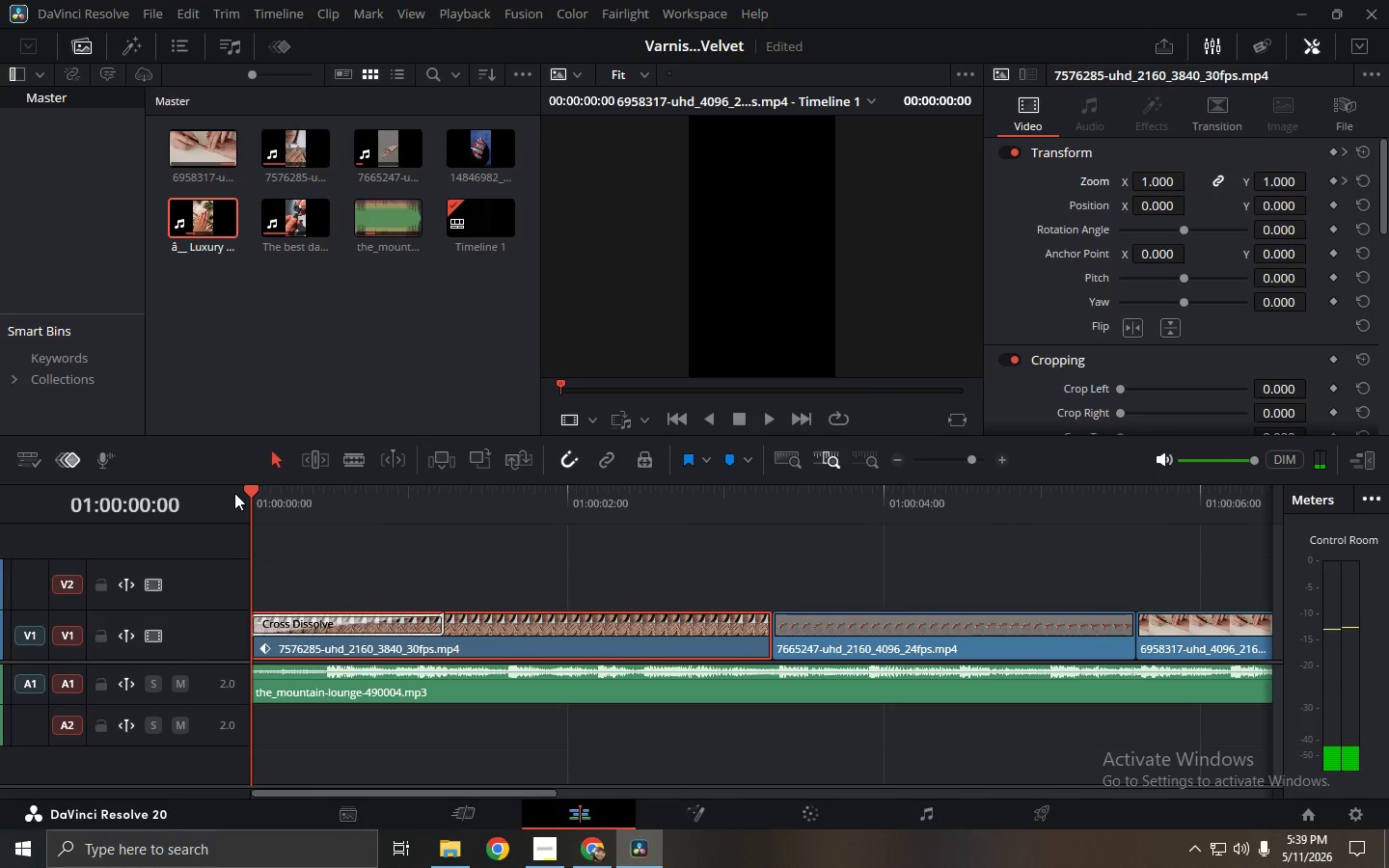 
key(Space)
 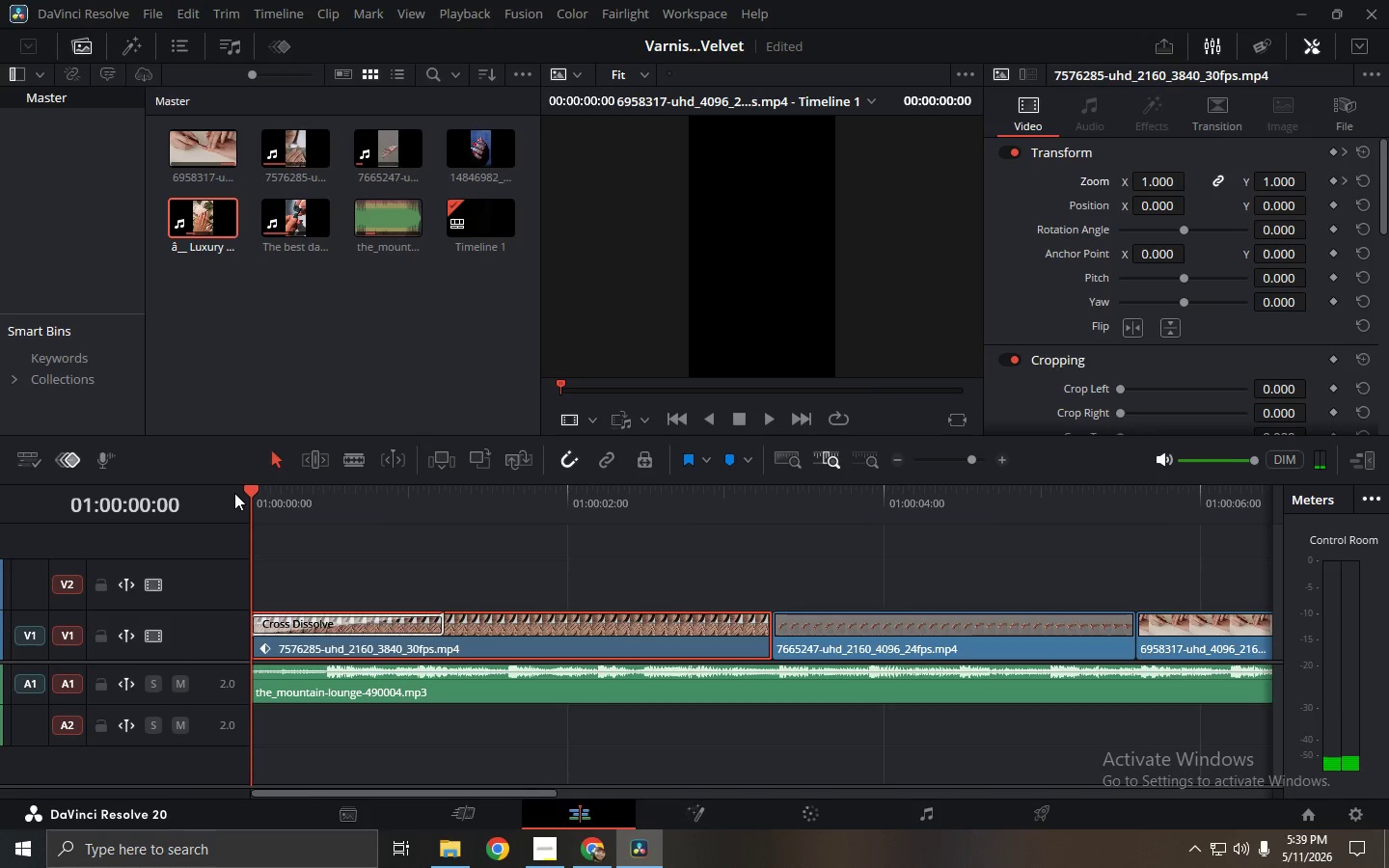 
key(Space)
 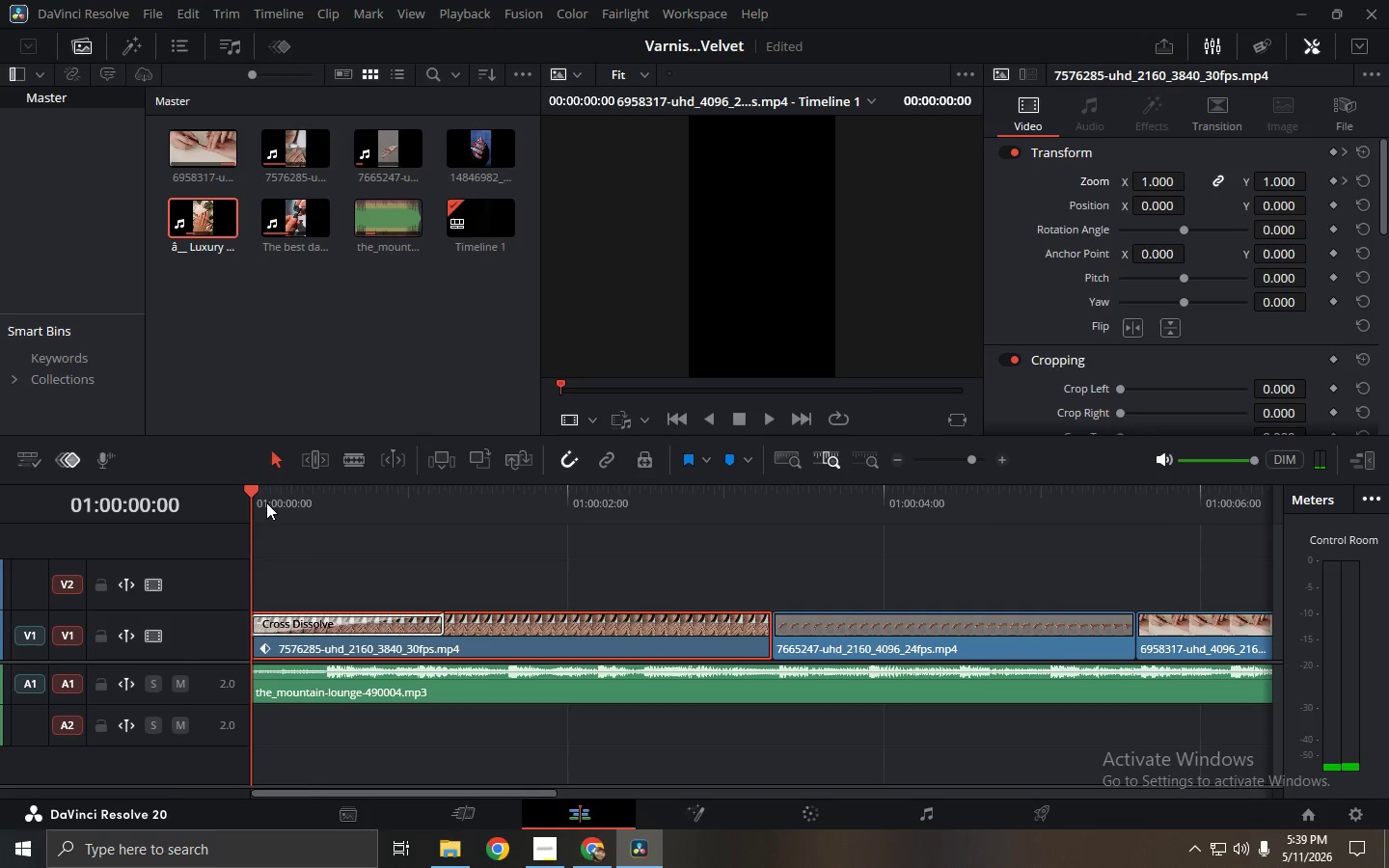 
left_click([266, 502])
 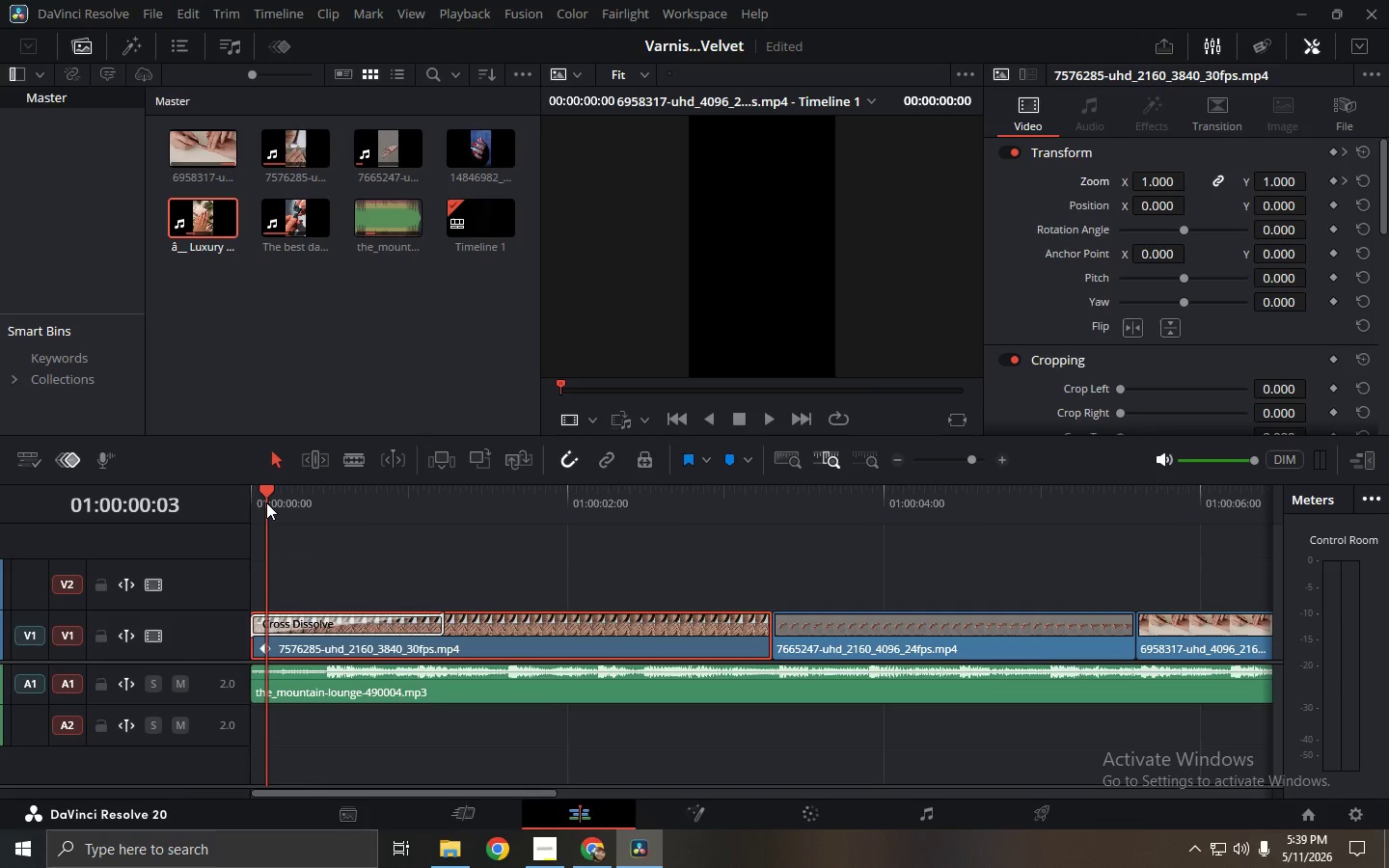 
key(Space)
 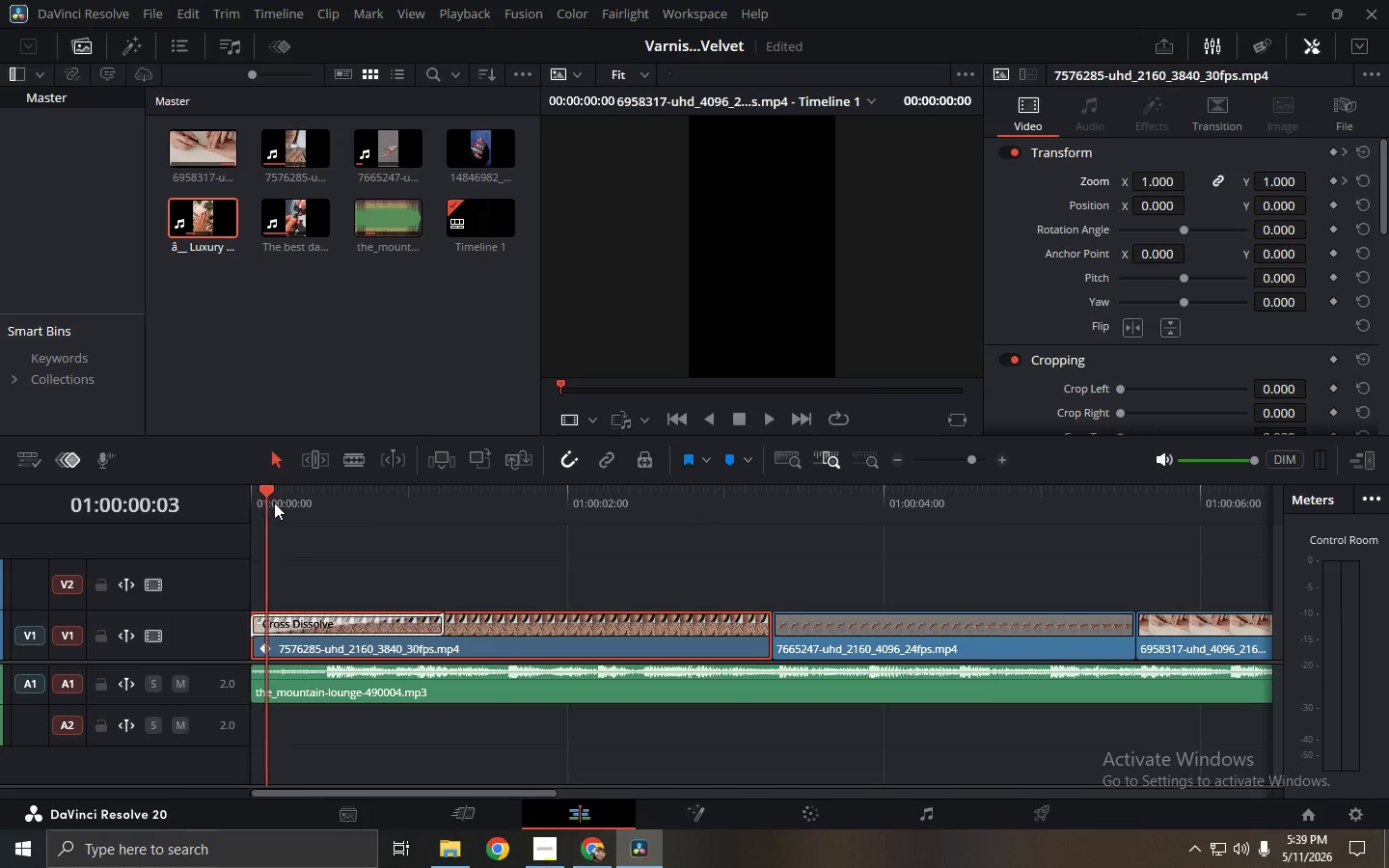 
left_click_drag(start_coordinate=[266, 502], to_coordinate=[282, 506])
 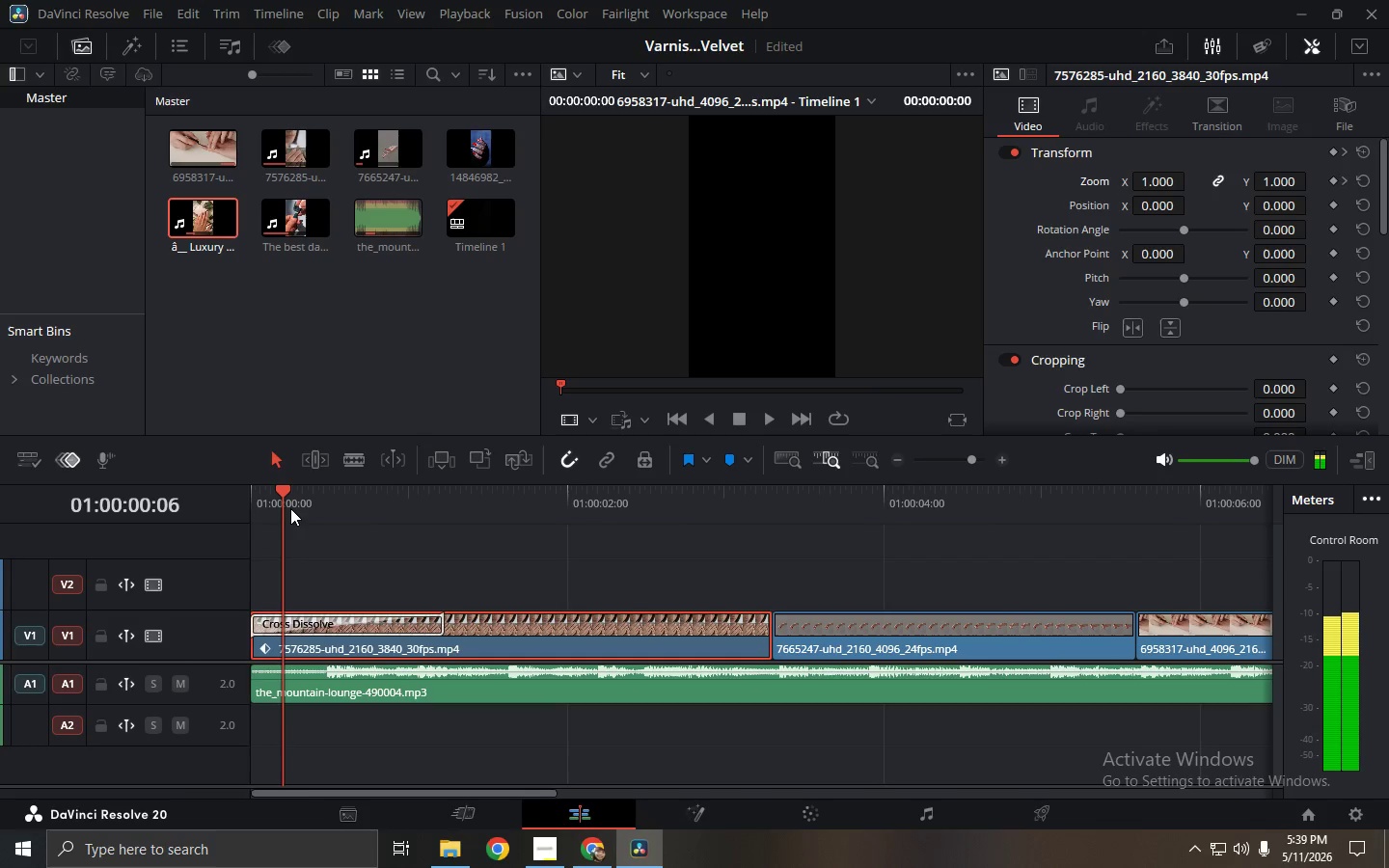 
key(Space)
 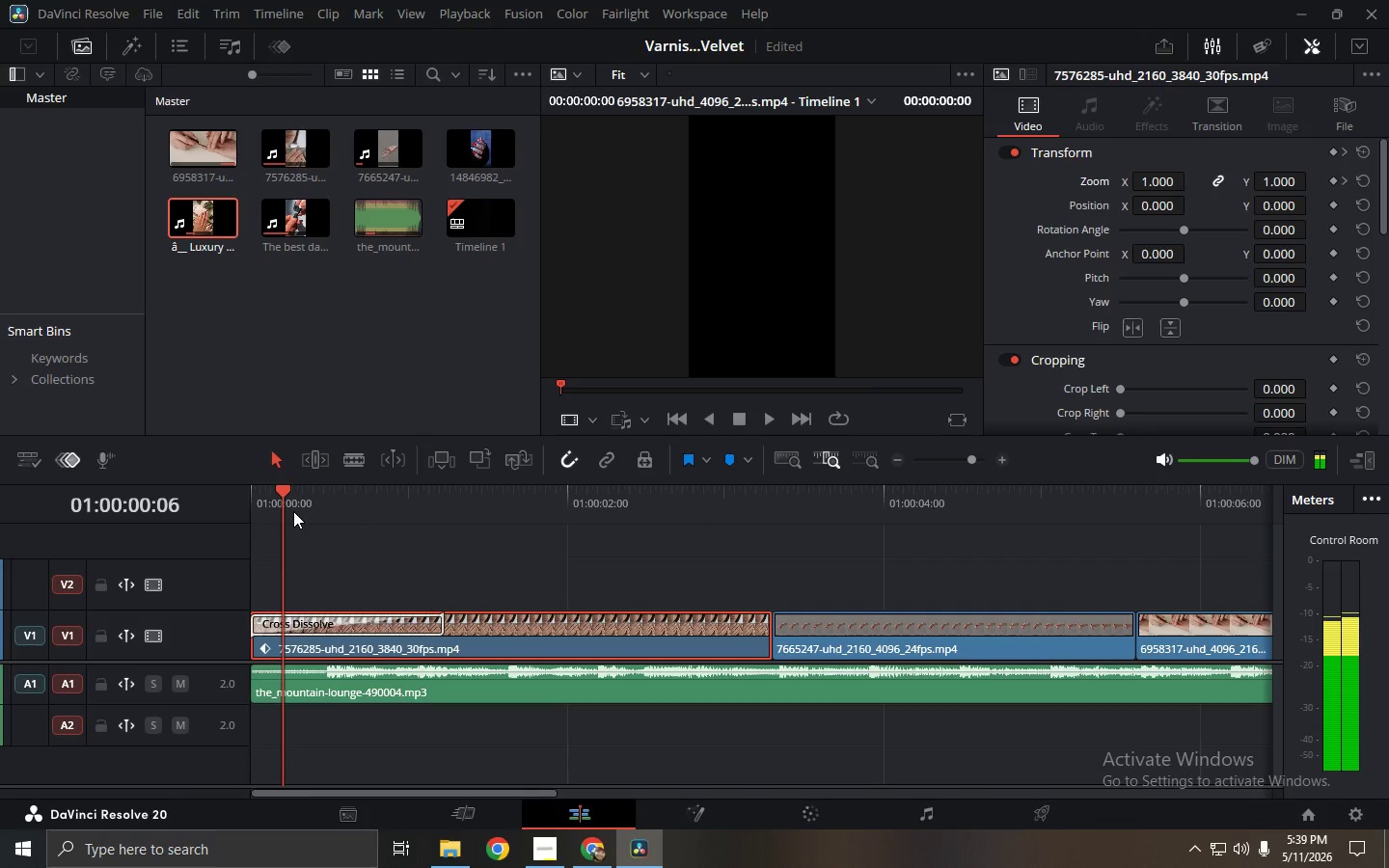 
key(Space)
 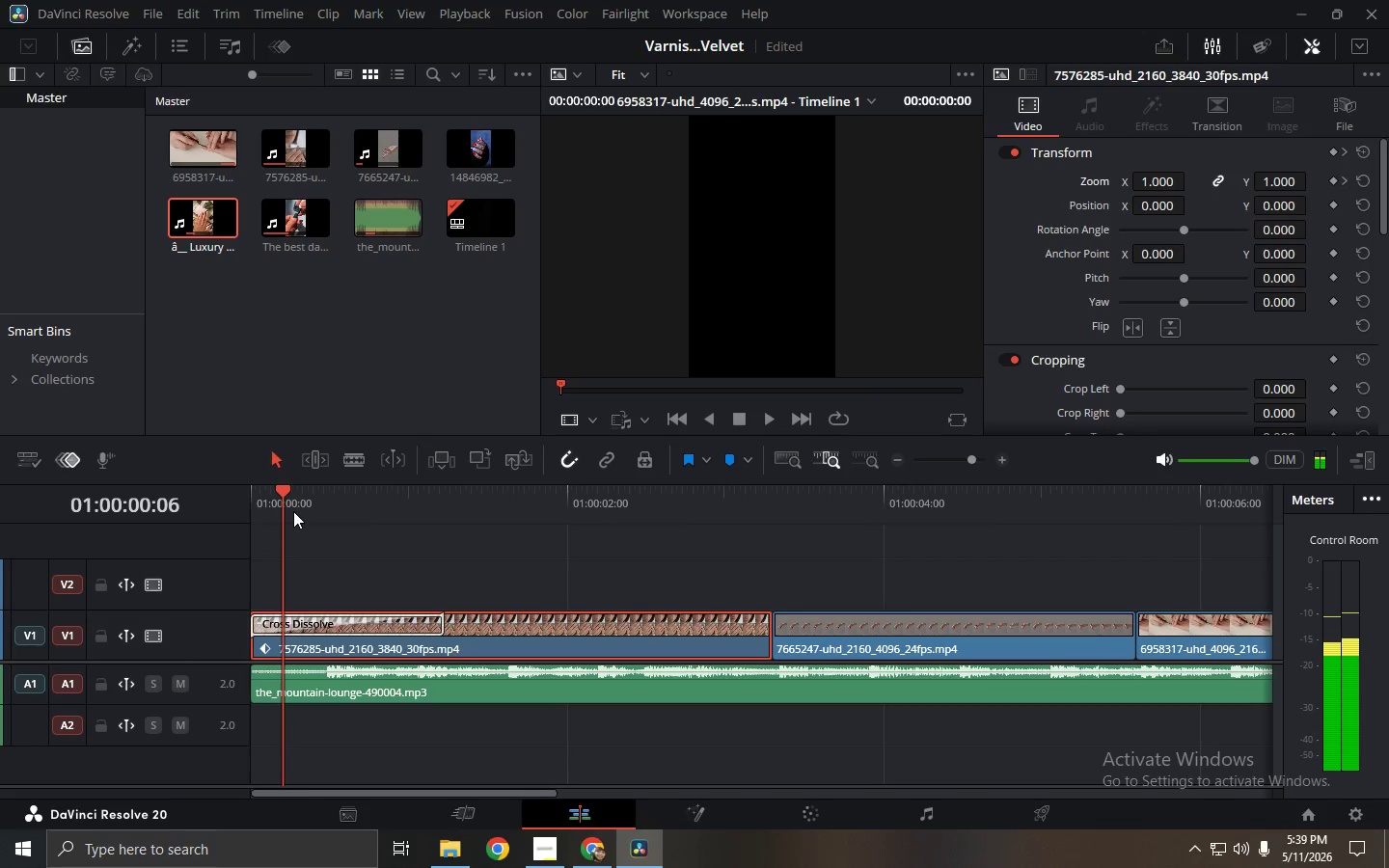 
left_click([291, 509])
 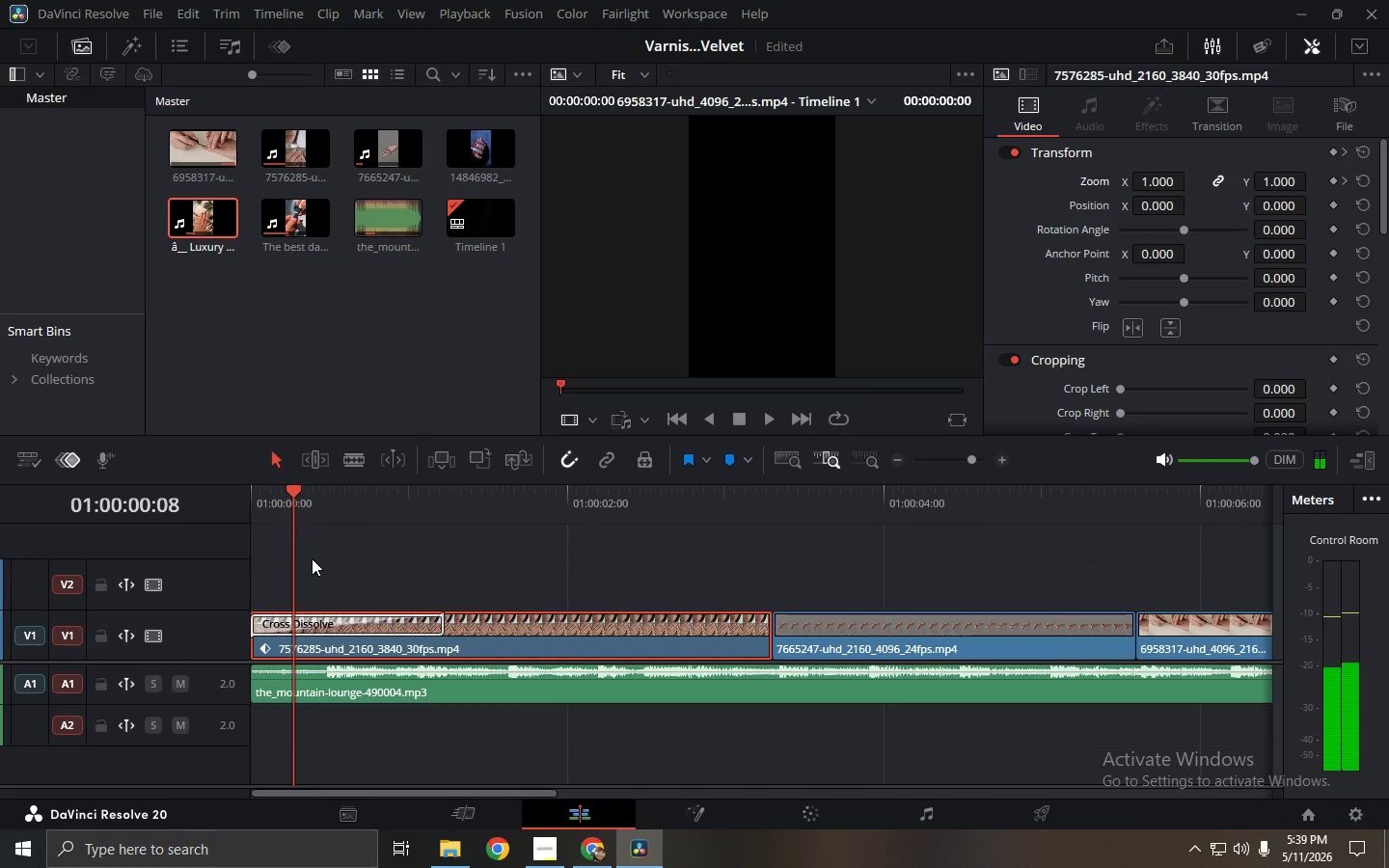 
double_click([315, 591])
 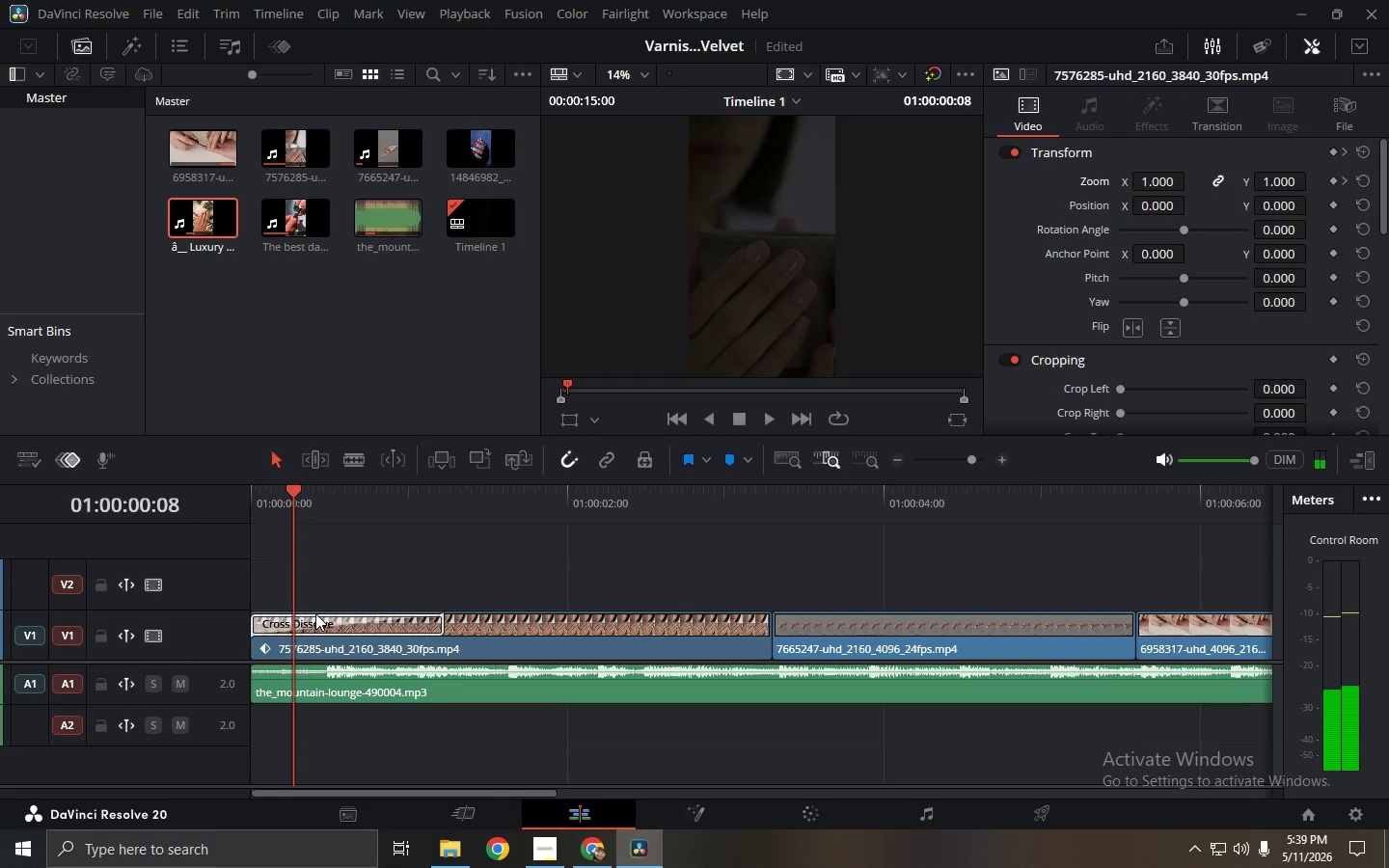 
triple_click([316, 613])
 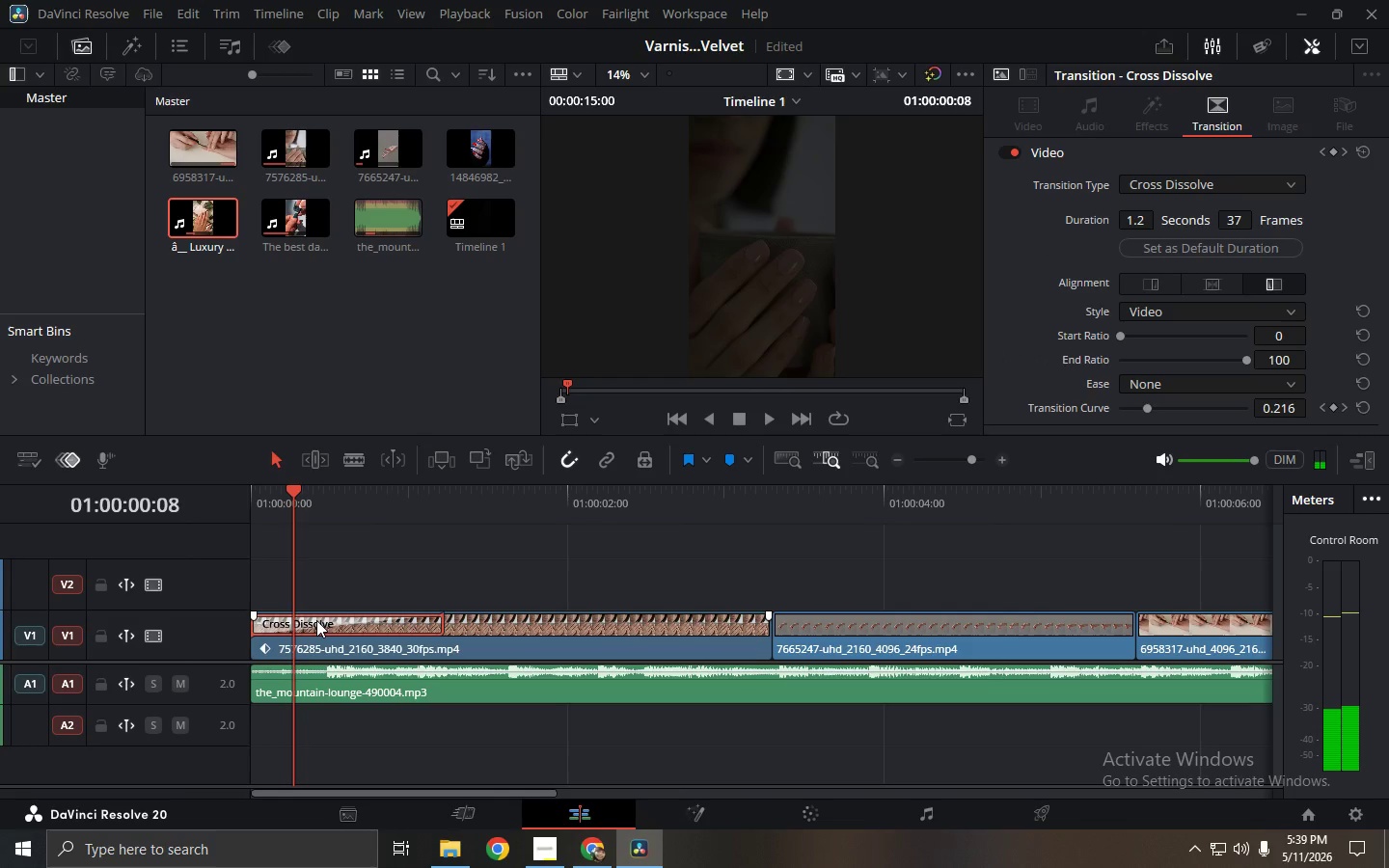 
key(Space)
 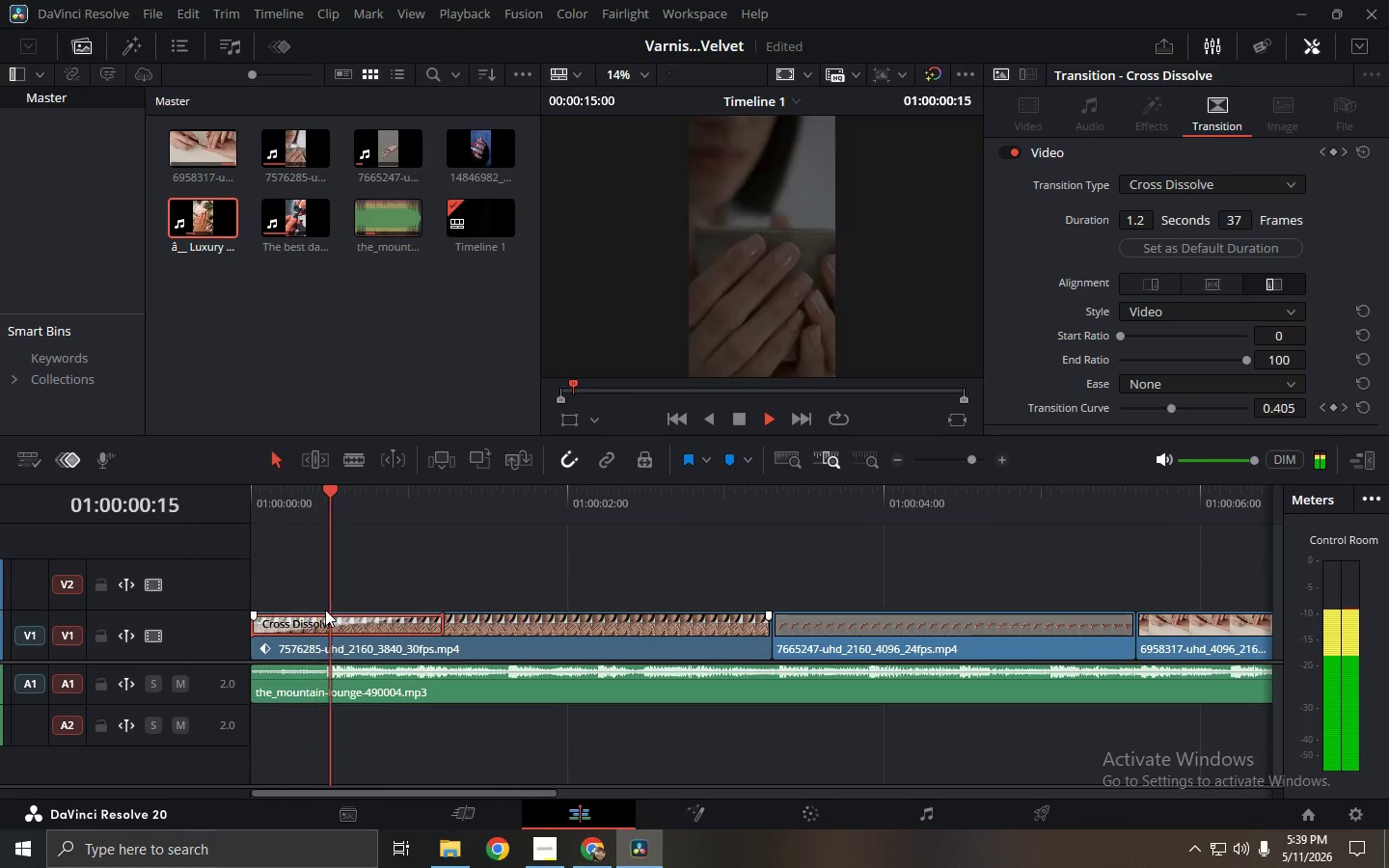 
key(Space)
 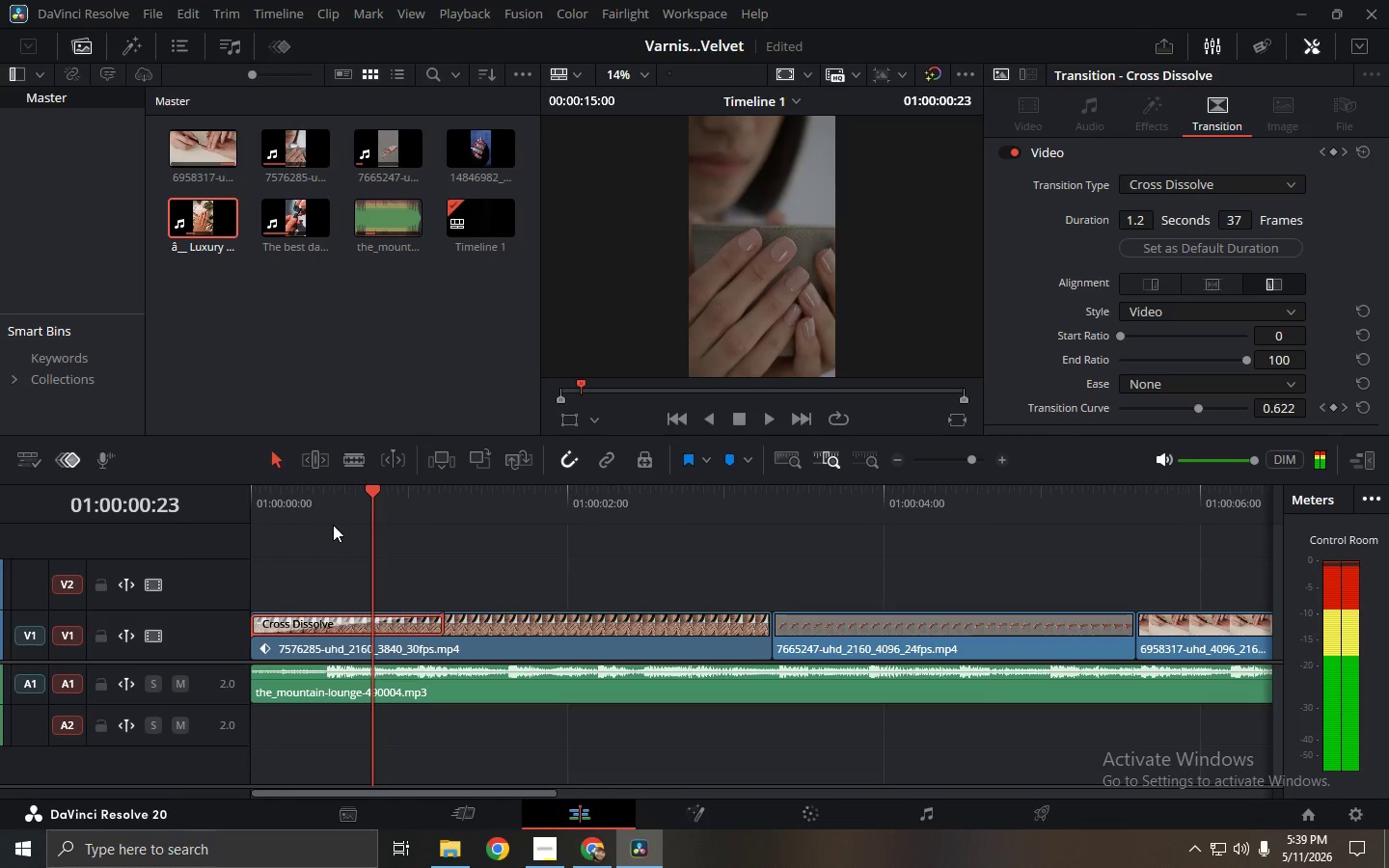 
left_click_drag(start_coordinate=[319, 507], to_coordinate=[265, 470])
 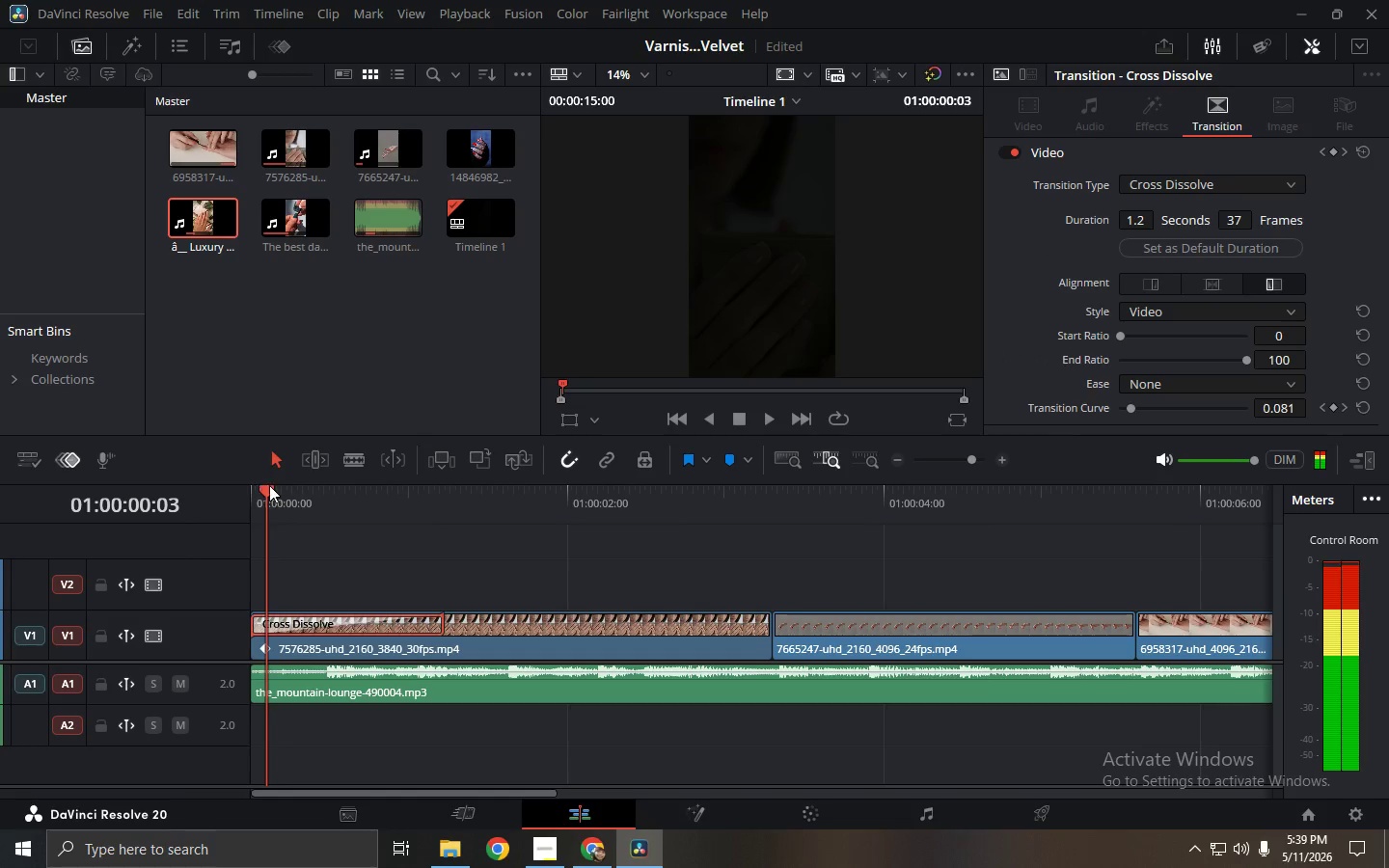 
left_click_drag(start_coordinate=[281, 498], to_coordinate=[216, 498])
 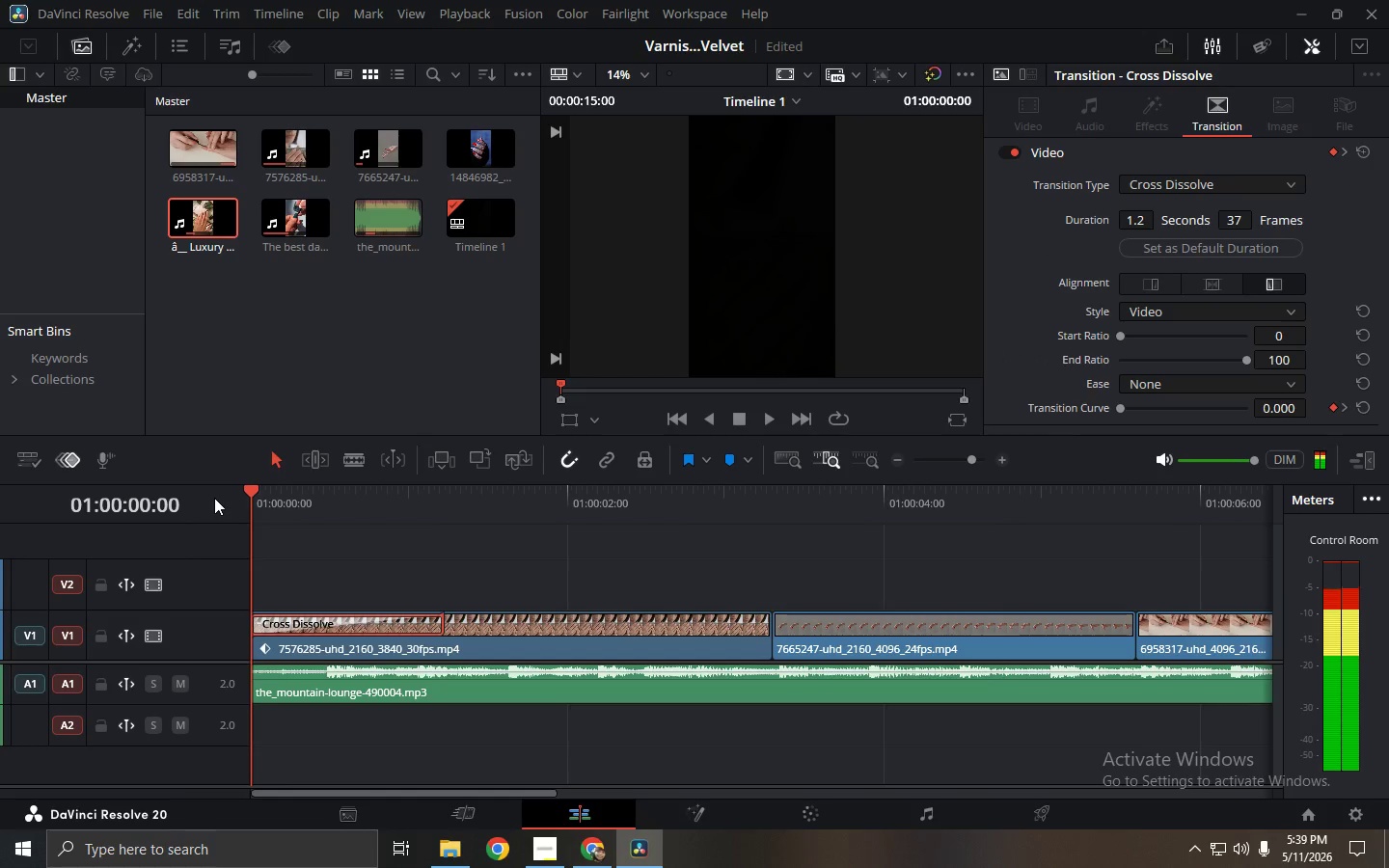 
key(Space)
 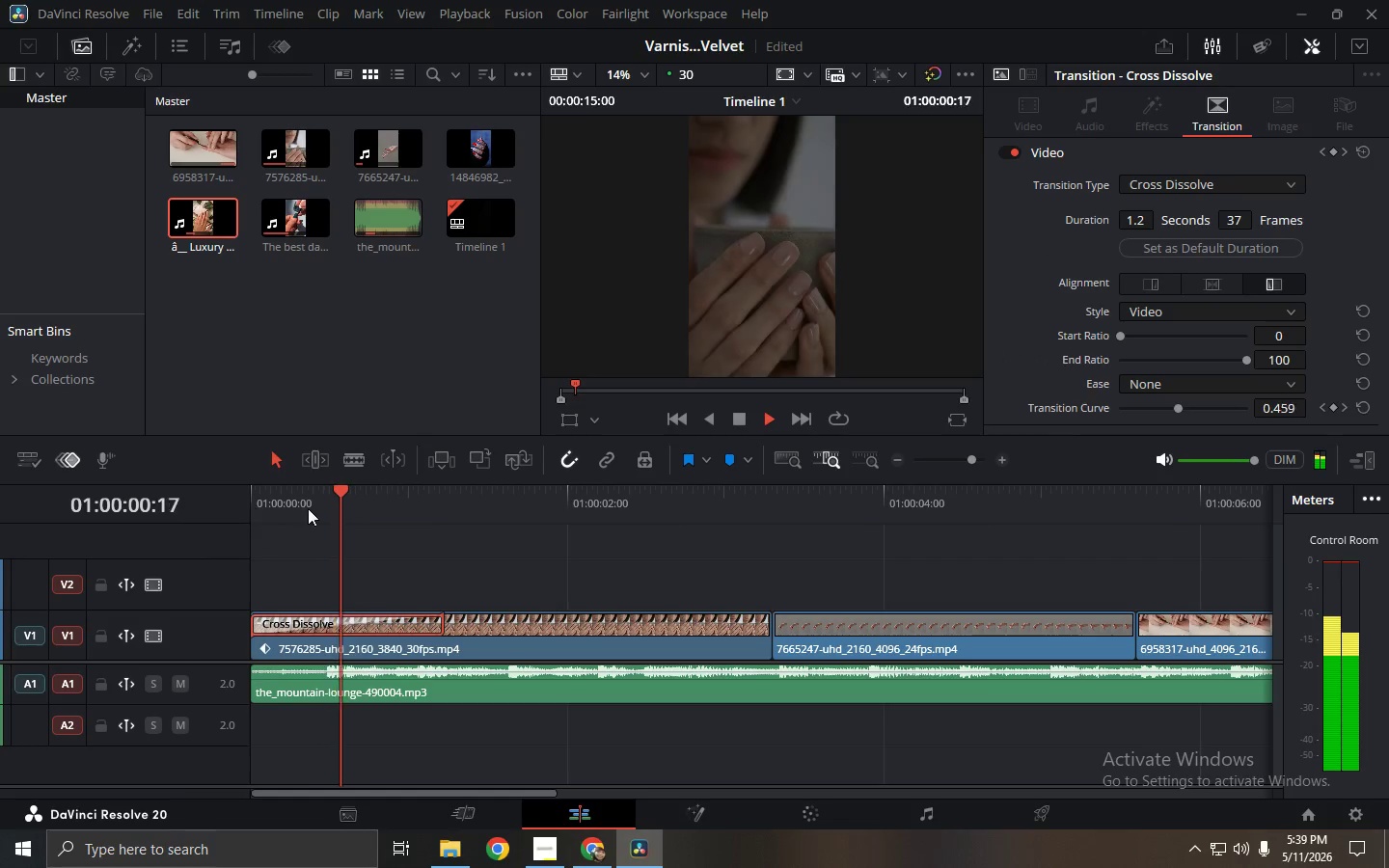 
key(Space)
 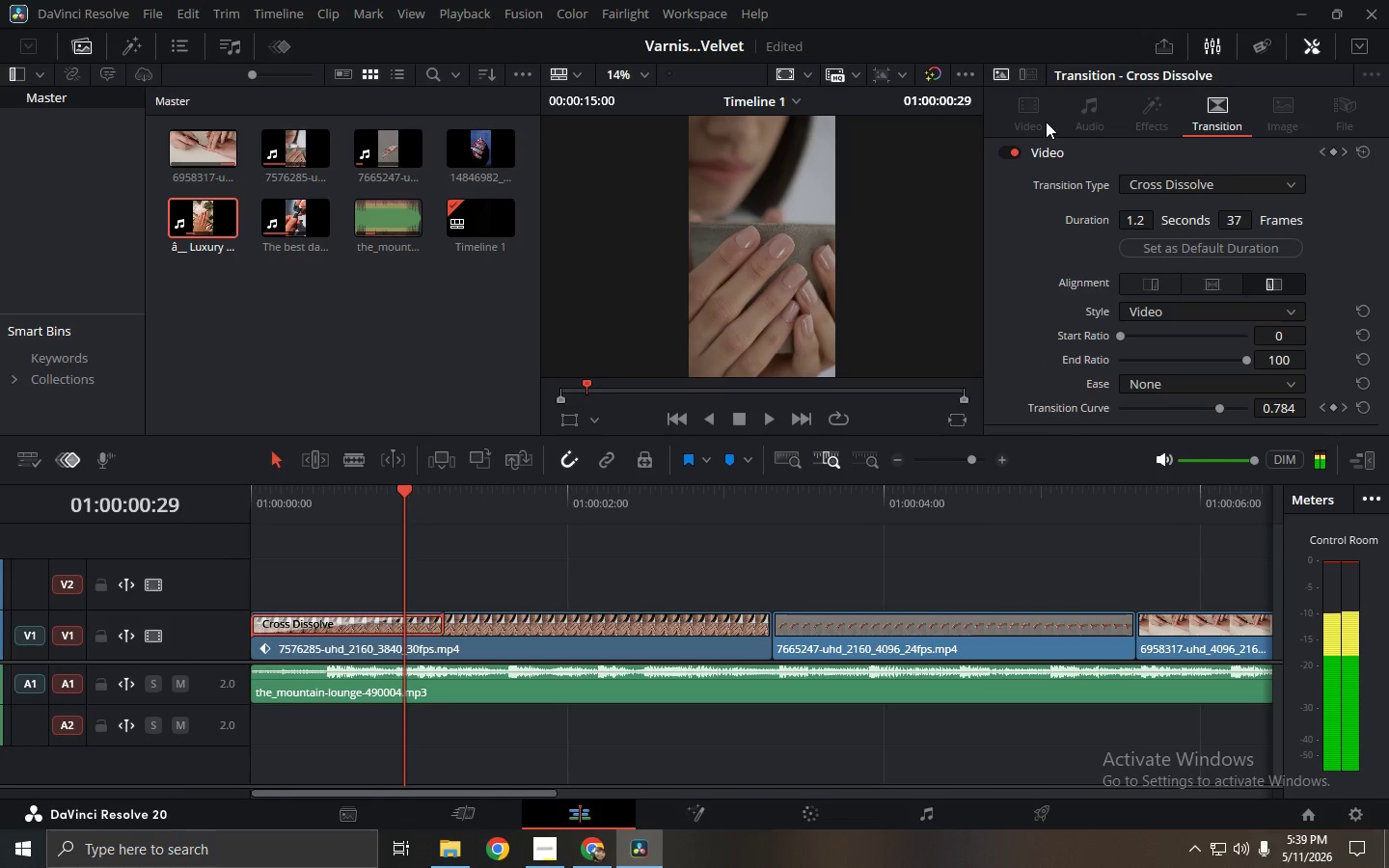 
left_click([1028, 104])
 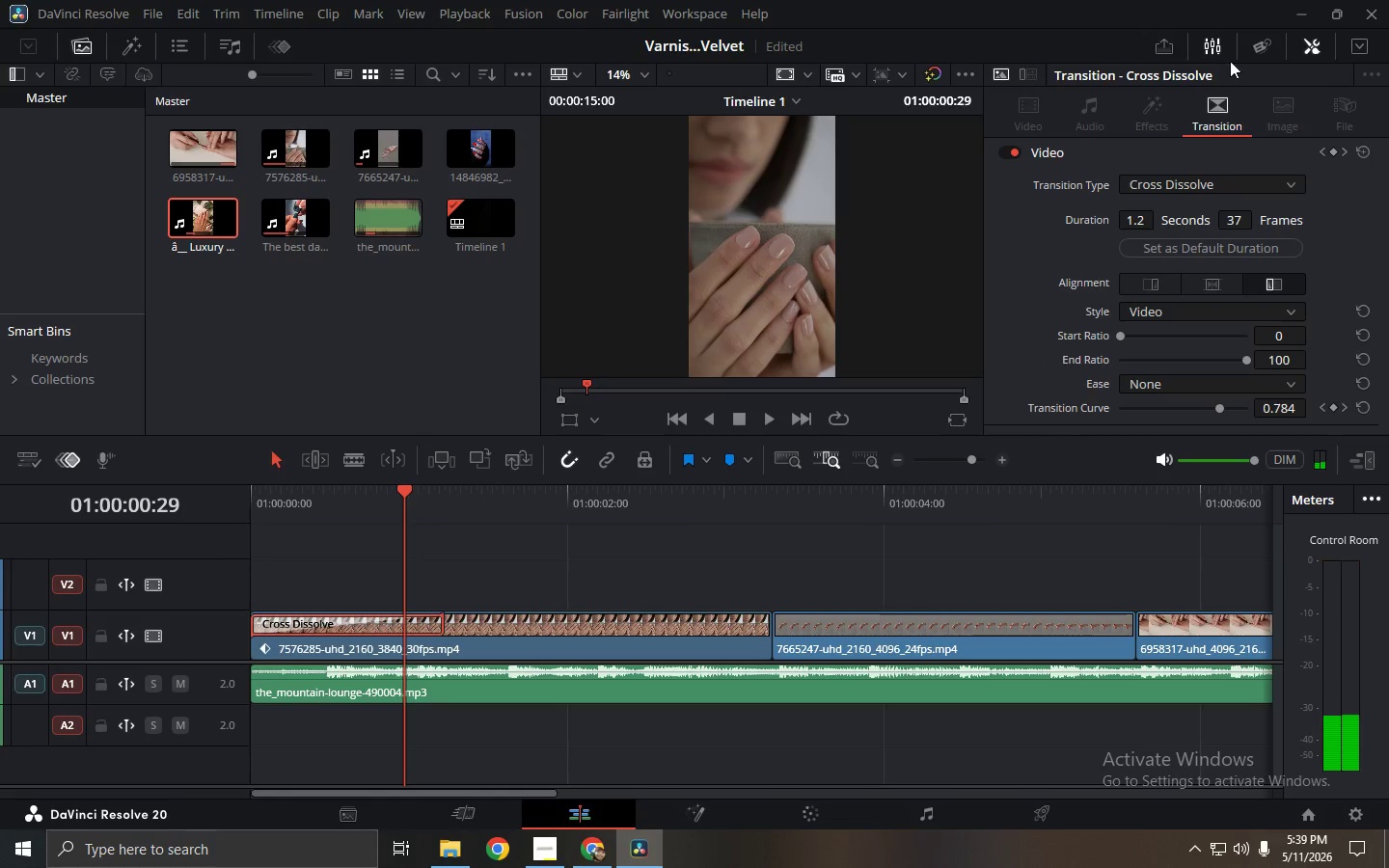 
left_click([1219, 57])
 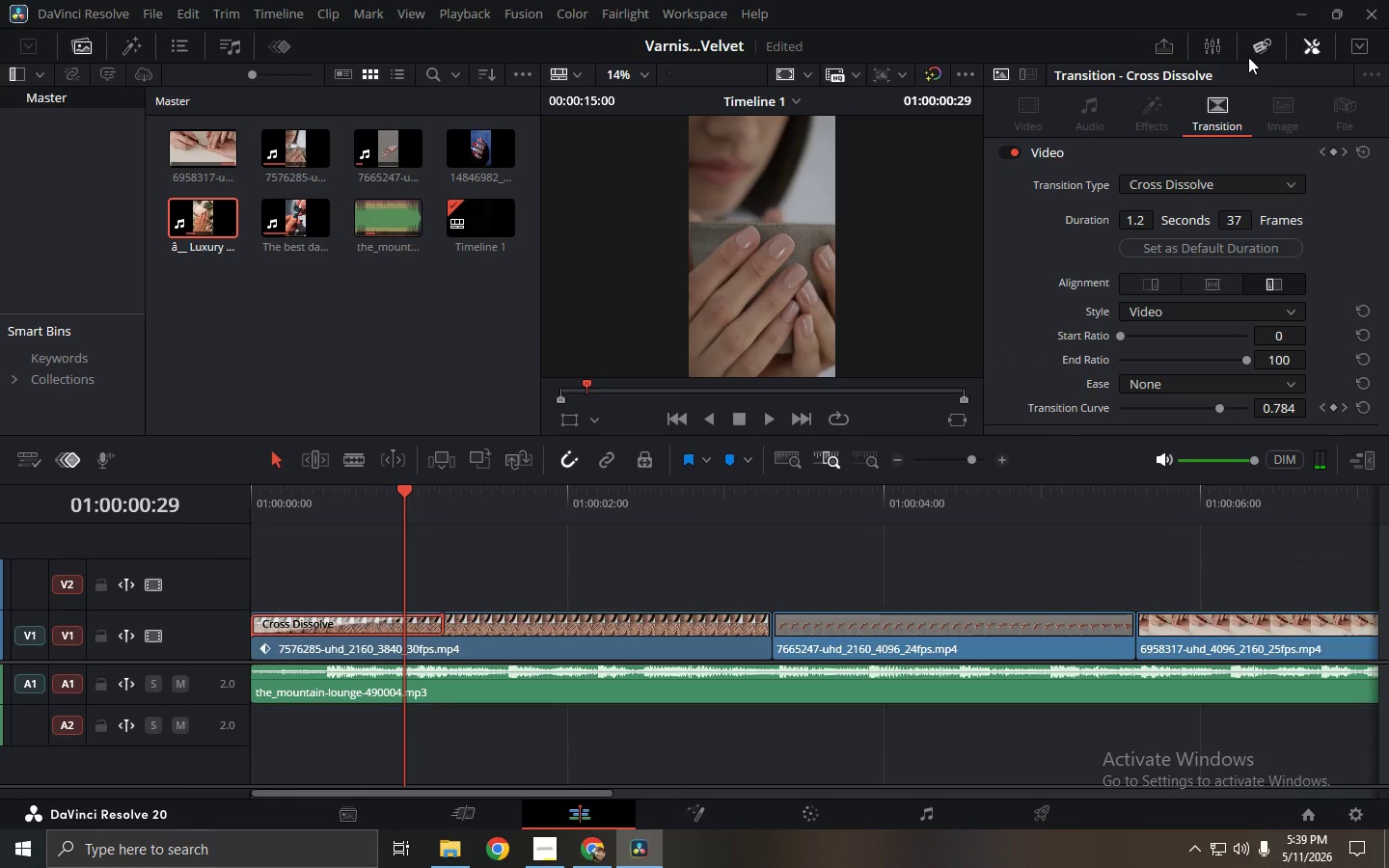 
left_click([1250, 57])
 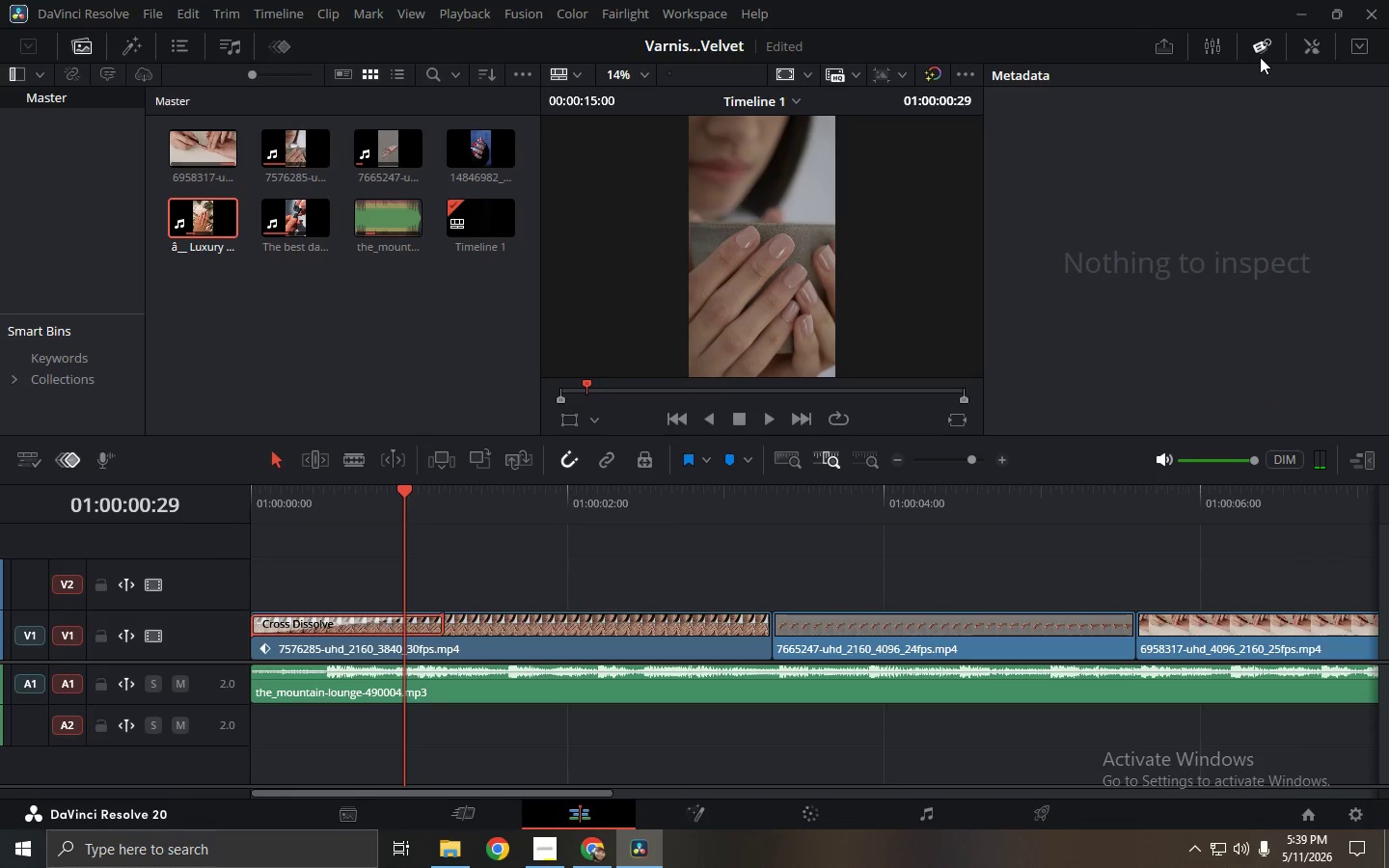 
left_click([1307, 57])
 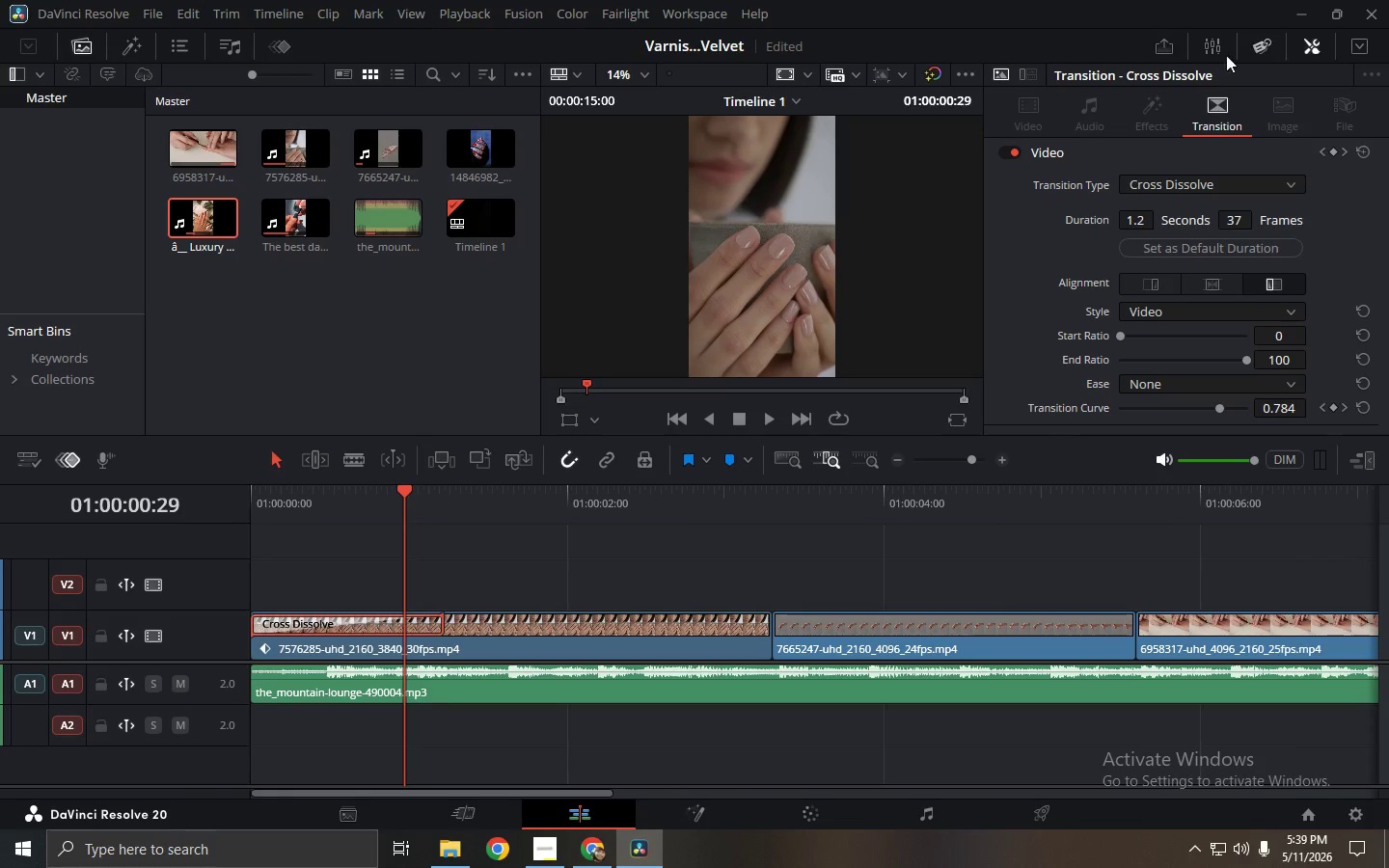 
left_click([1139, 46])
 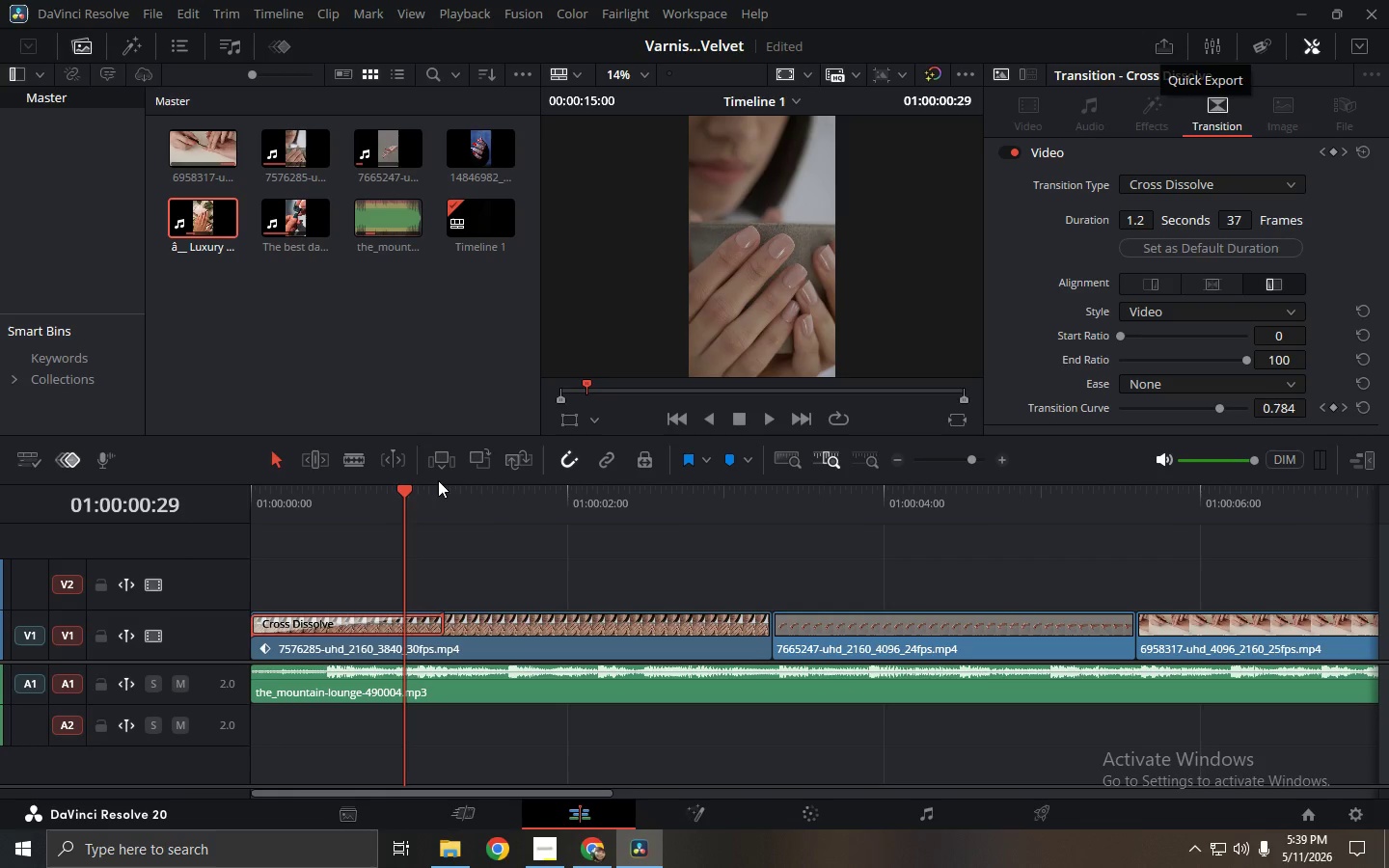 
left_click_drag(start_coordinate=[354, 501], to_coordinate=[132, 499])
 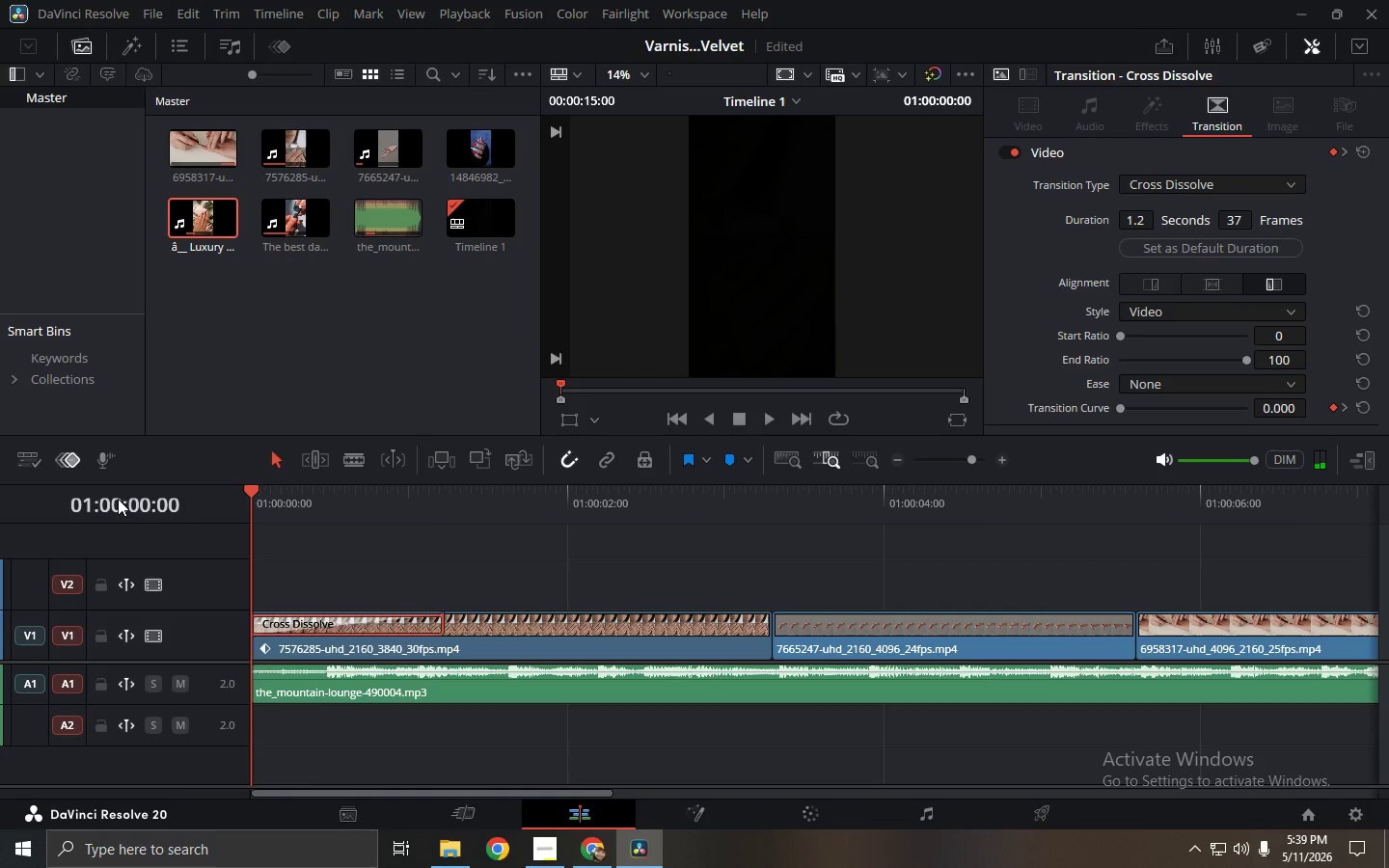 
key(Space)
 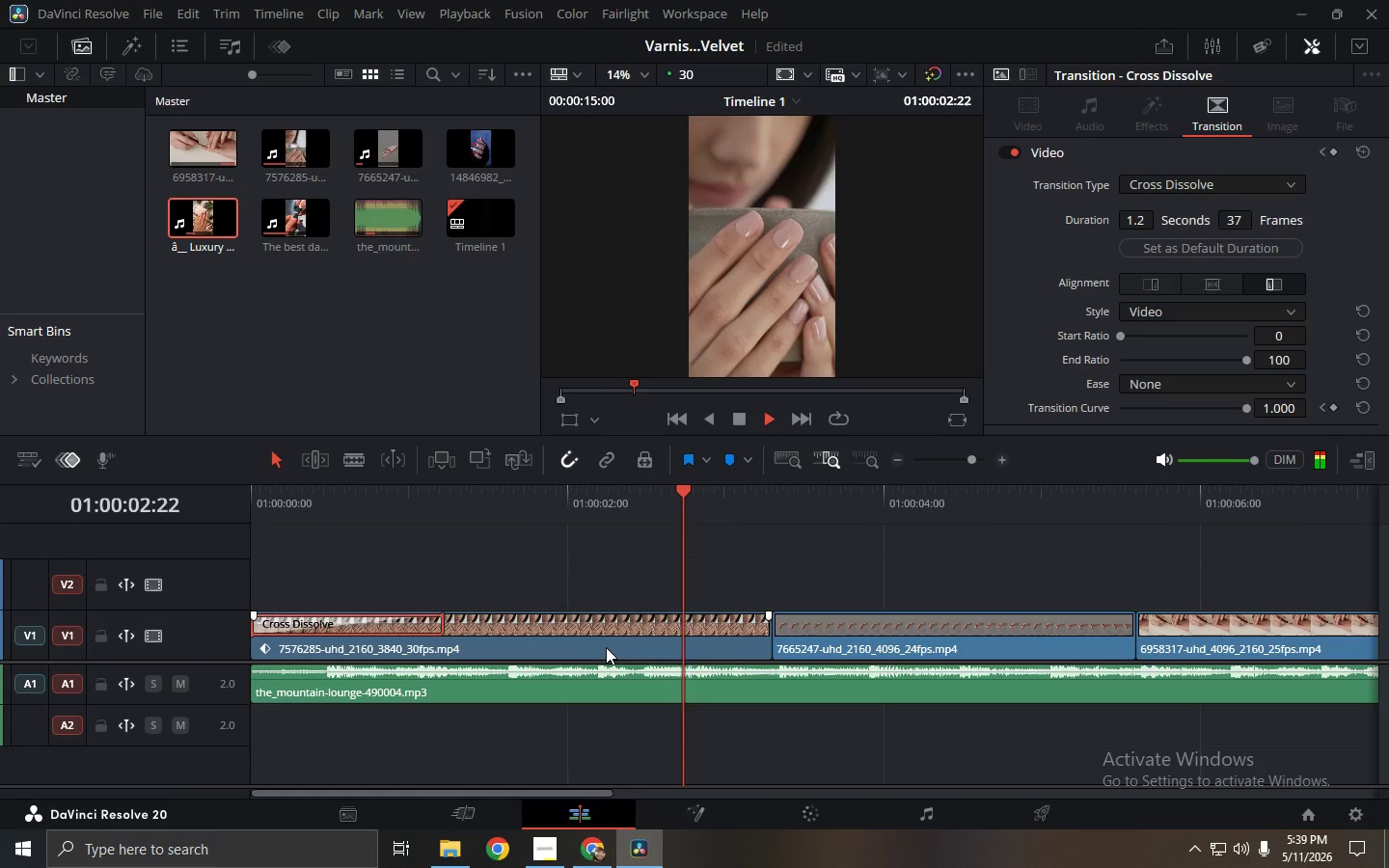 
key(Space)
 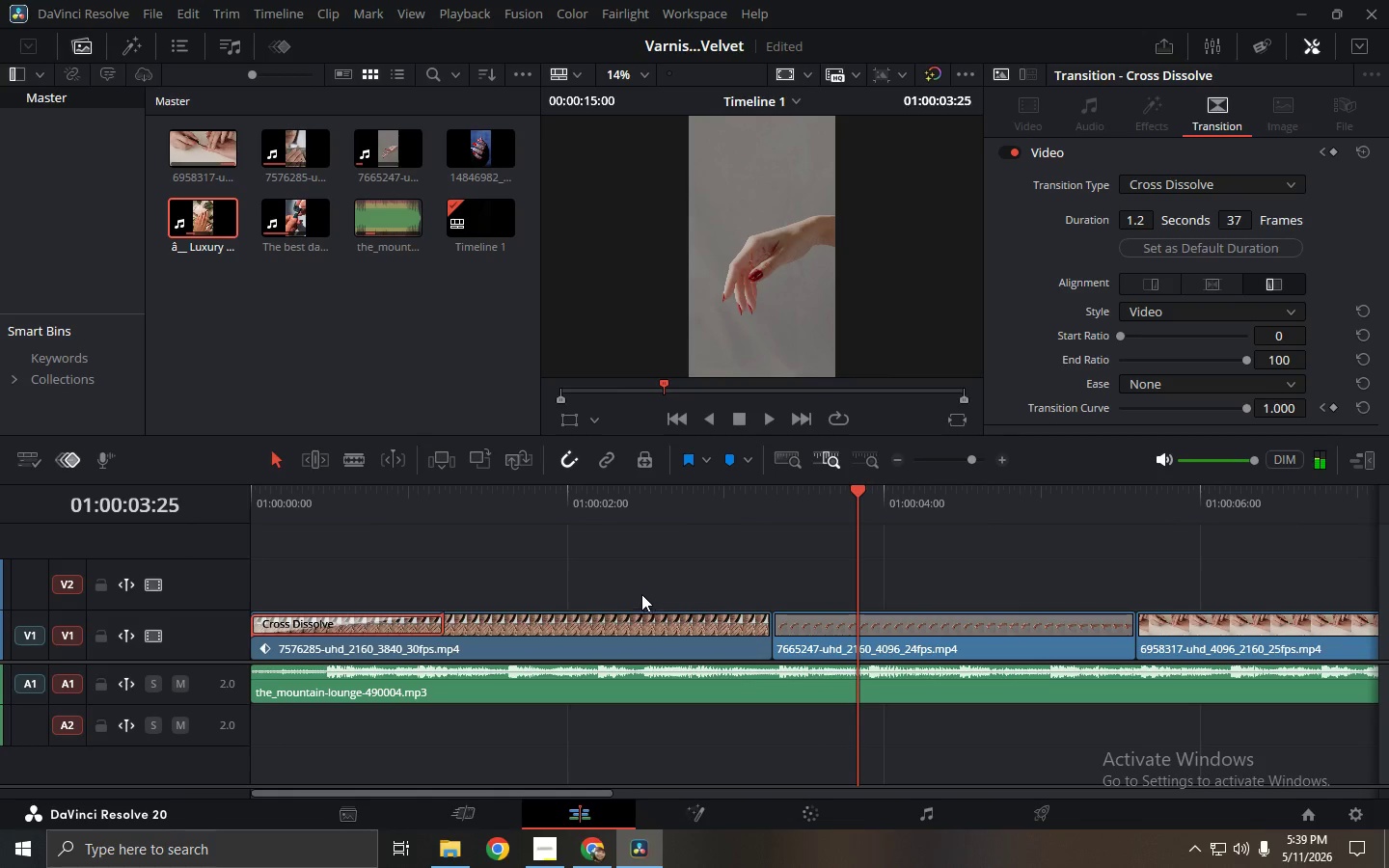 
left_click([144, 47])
 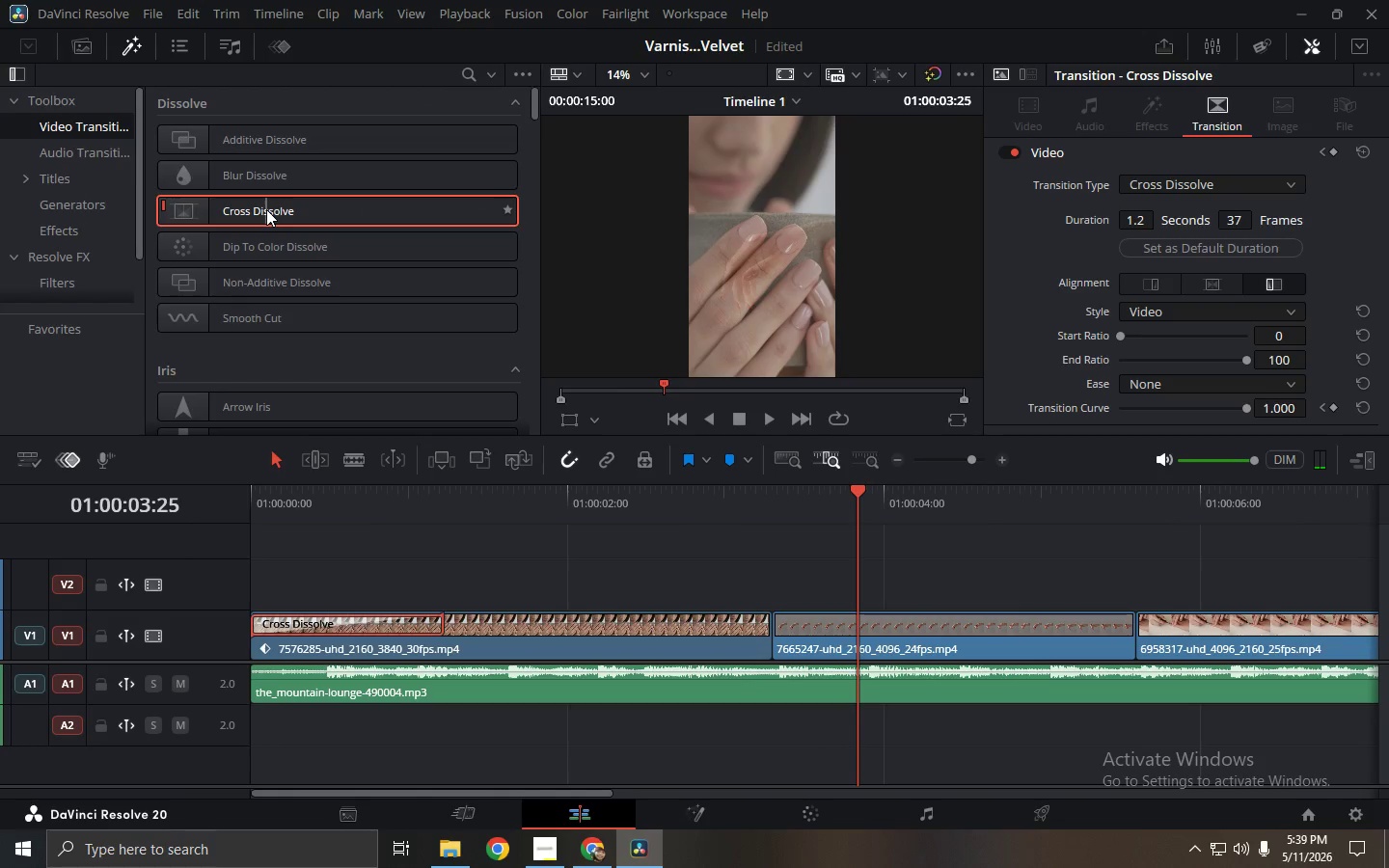 
left_click_drag(start_coordinate=[266, 209], to_coordinate=[466, 188])
 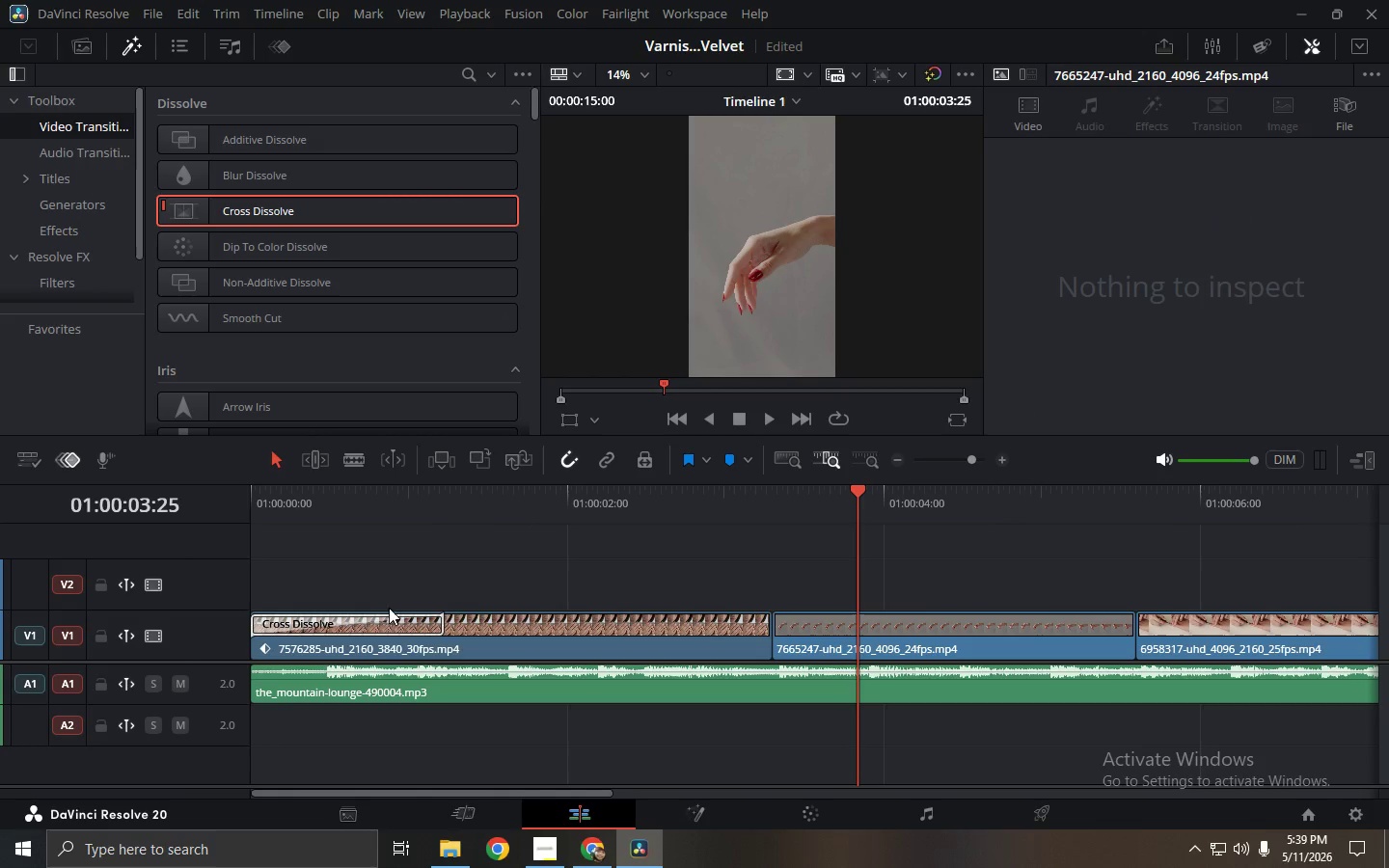 
left_click_drag(start_coordinate=[395, 636], to_coordinate=[401, 636])
 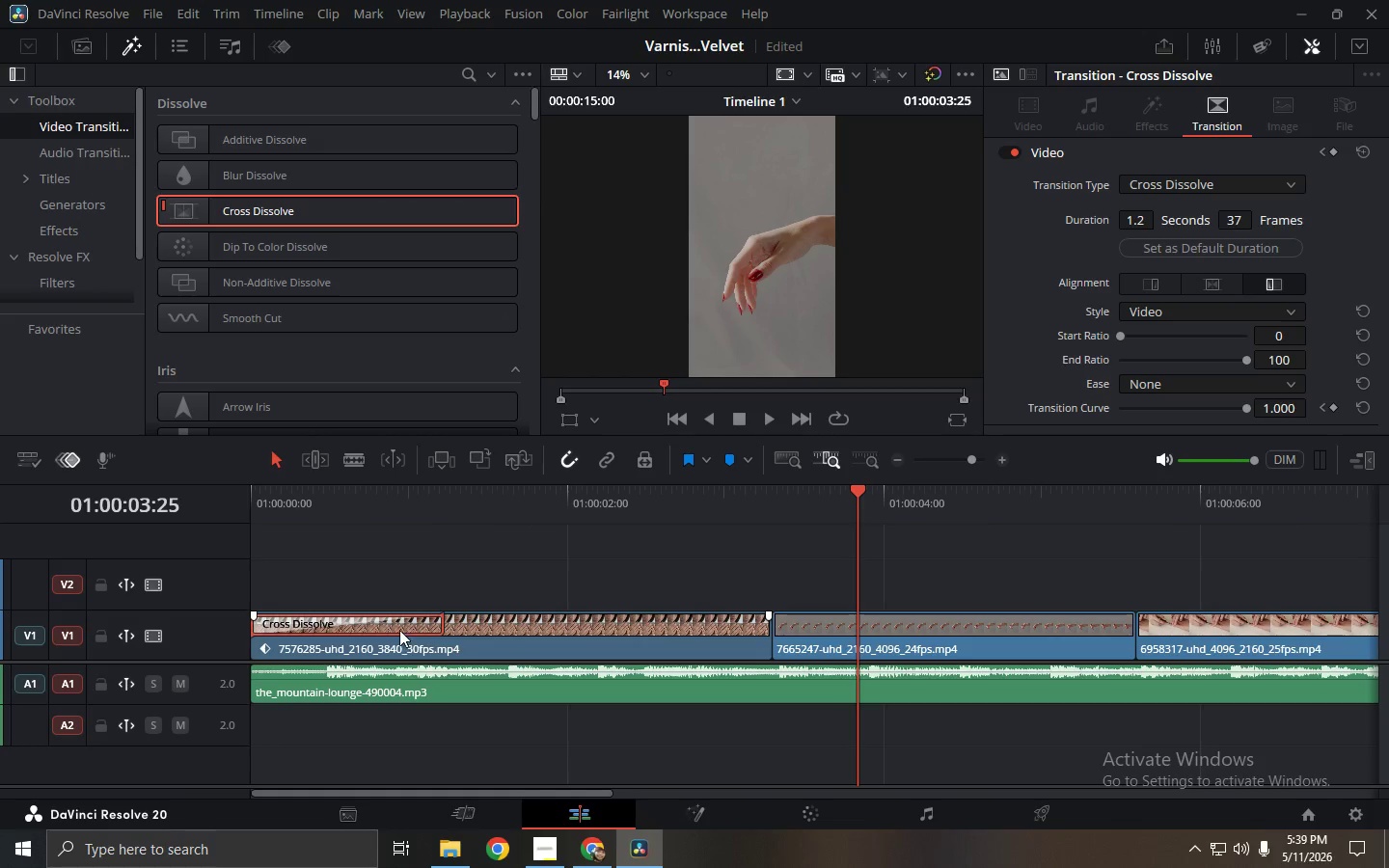 
left_click_drag(start_coordinate=[397, 628], to_coordinate=[479, 630])
 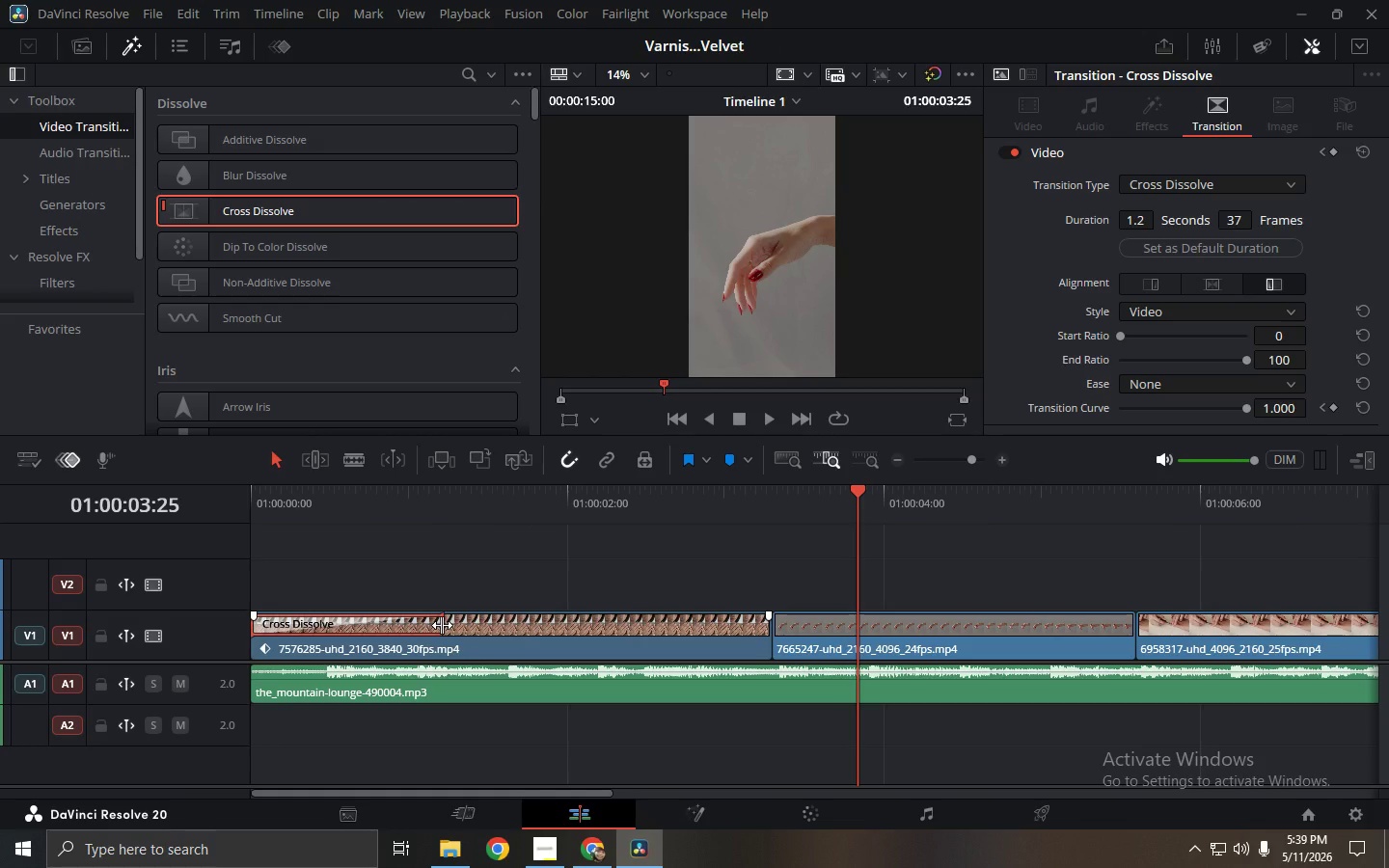 
left_click_drag(start_coordinate=[442, 625], to_coordinate=[772, 626])
 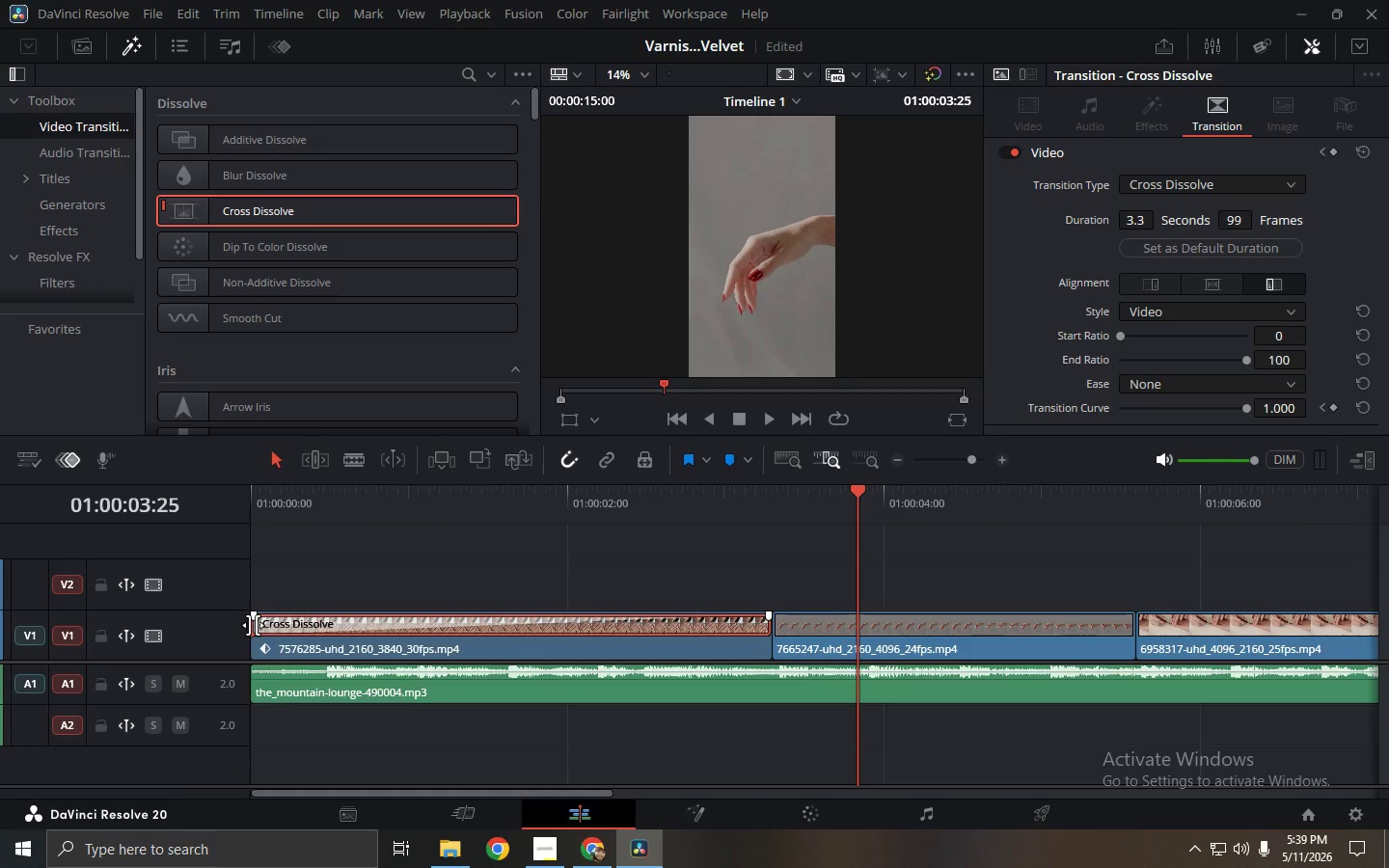 
left_click_drag(start_coordinate=[253, 625], to_coordinate=[452, 625])
 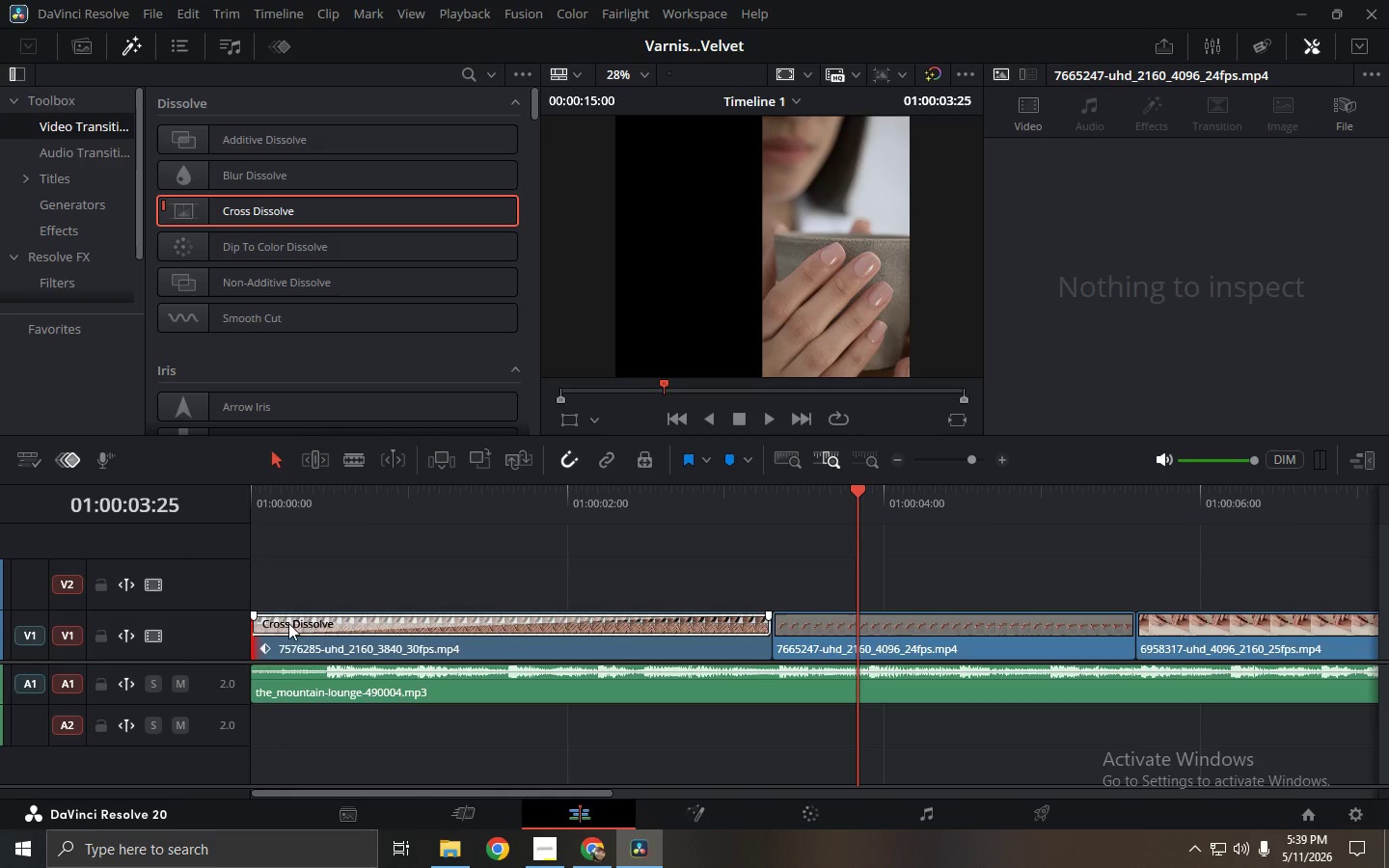 
left_click([264, 623])
 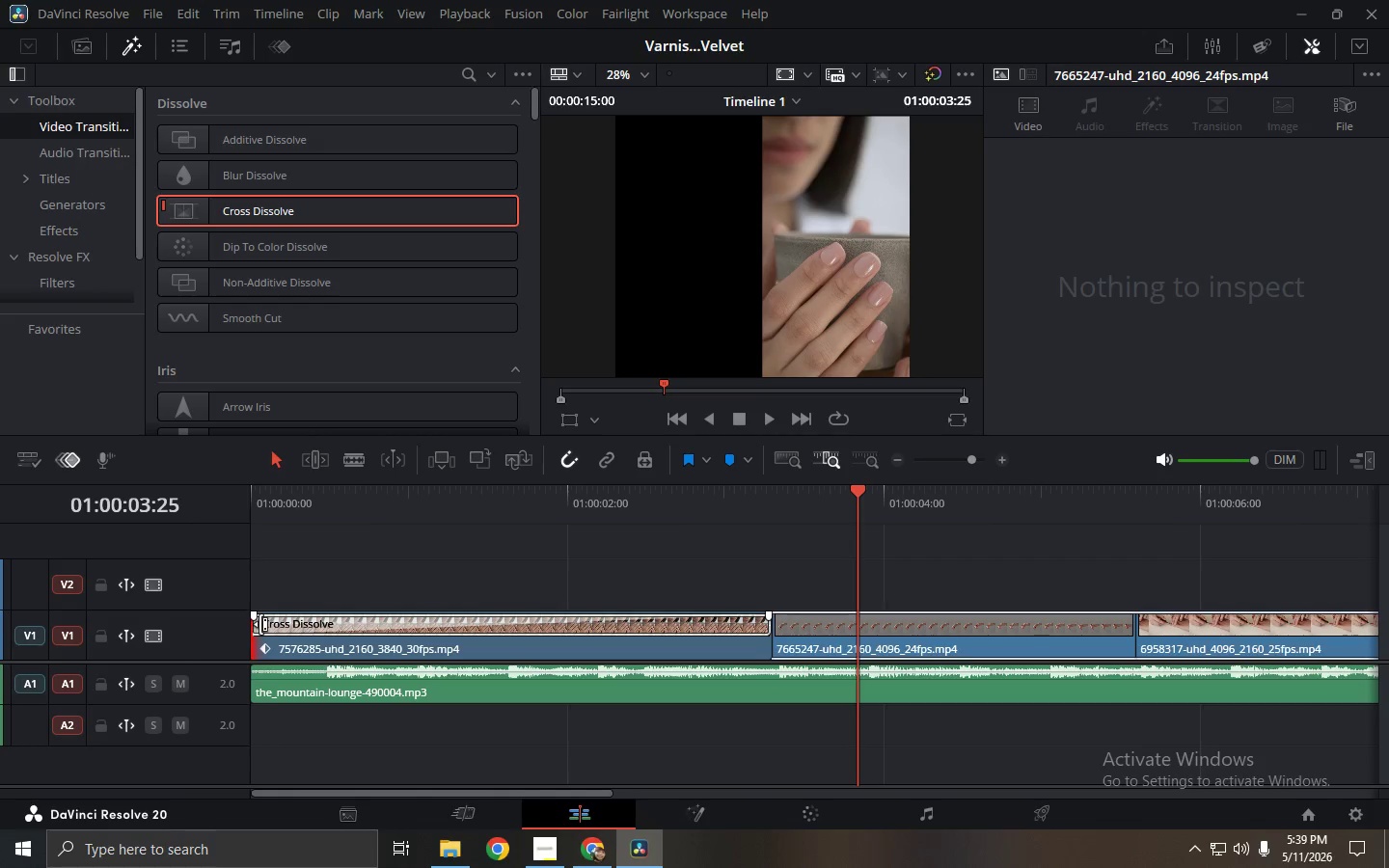 
double_click([320, 620])
 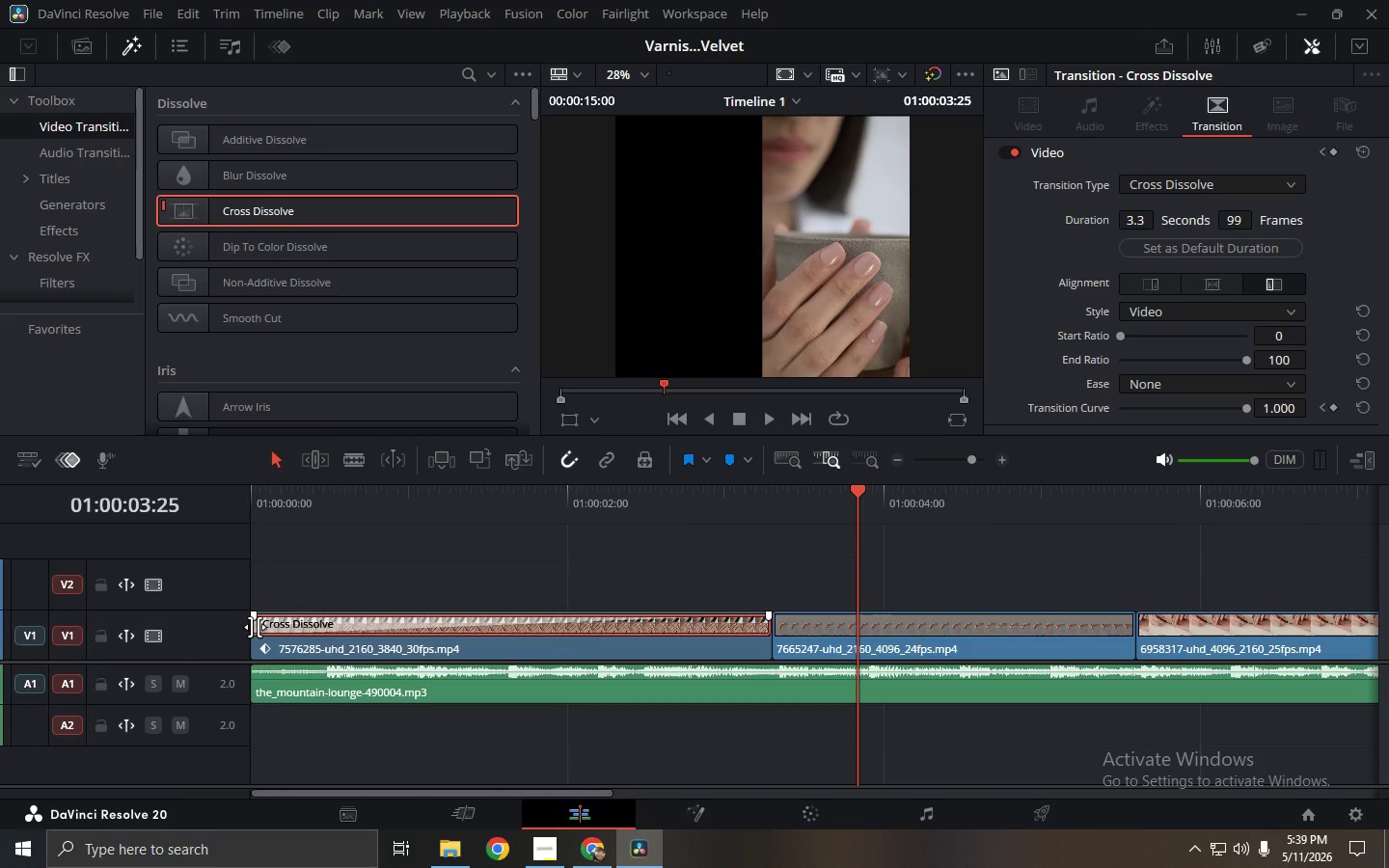 
left_click_drag(start_coordinate=[255, 627], to_coordinate=[271, 630])
 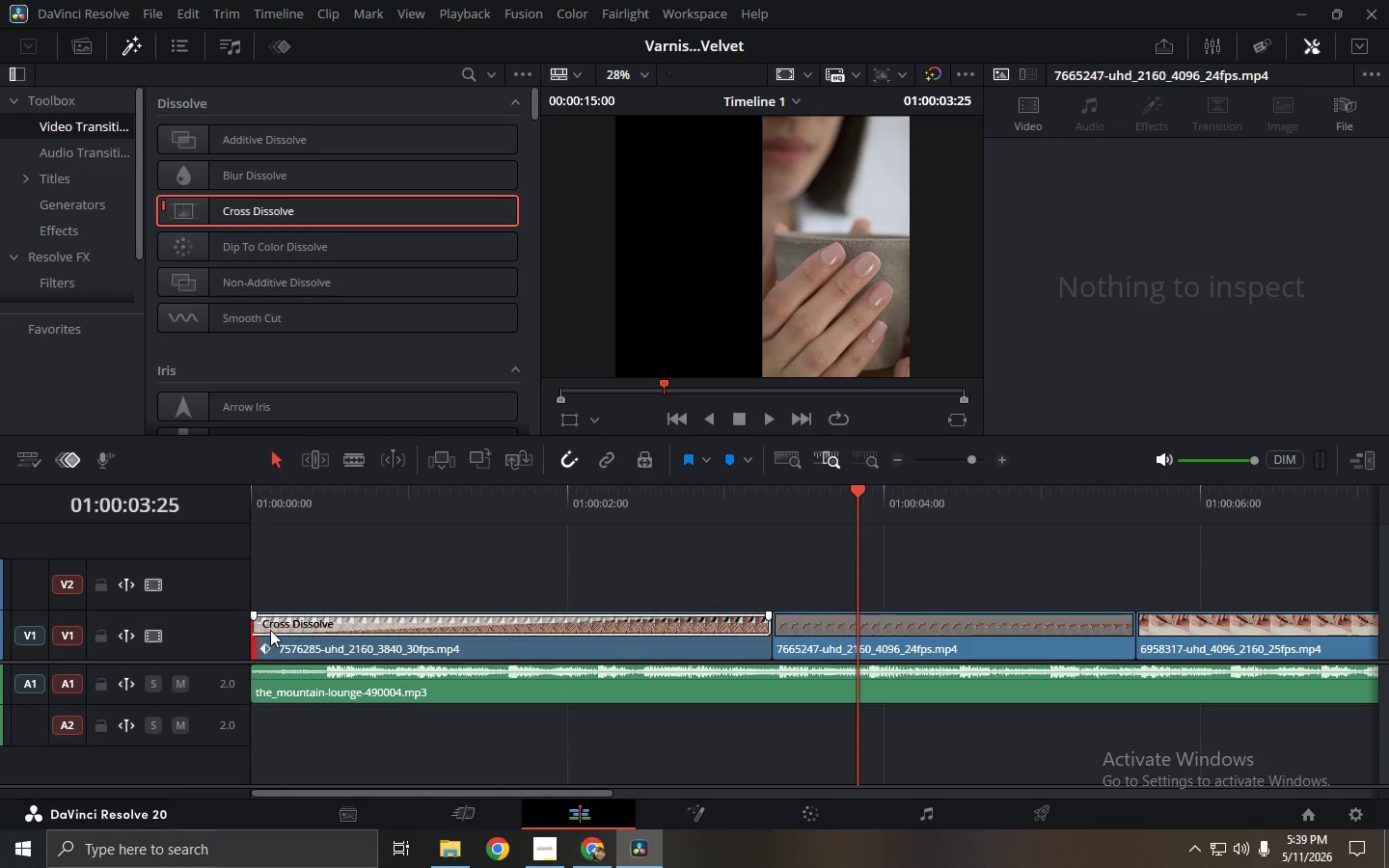 
left_click([270, 630])
 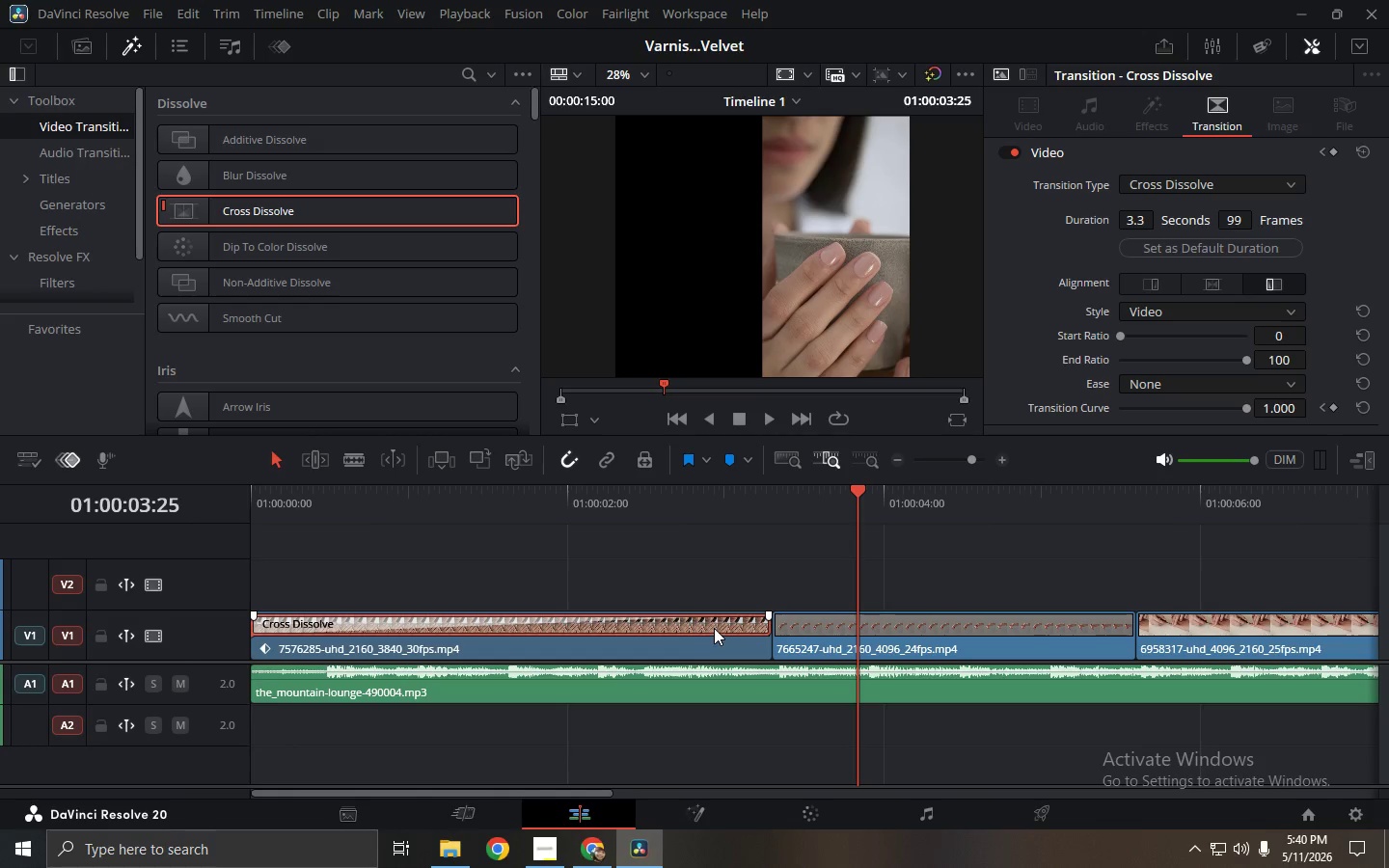 
key(Control+Z)
 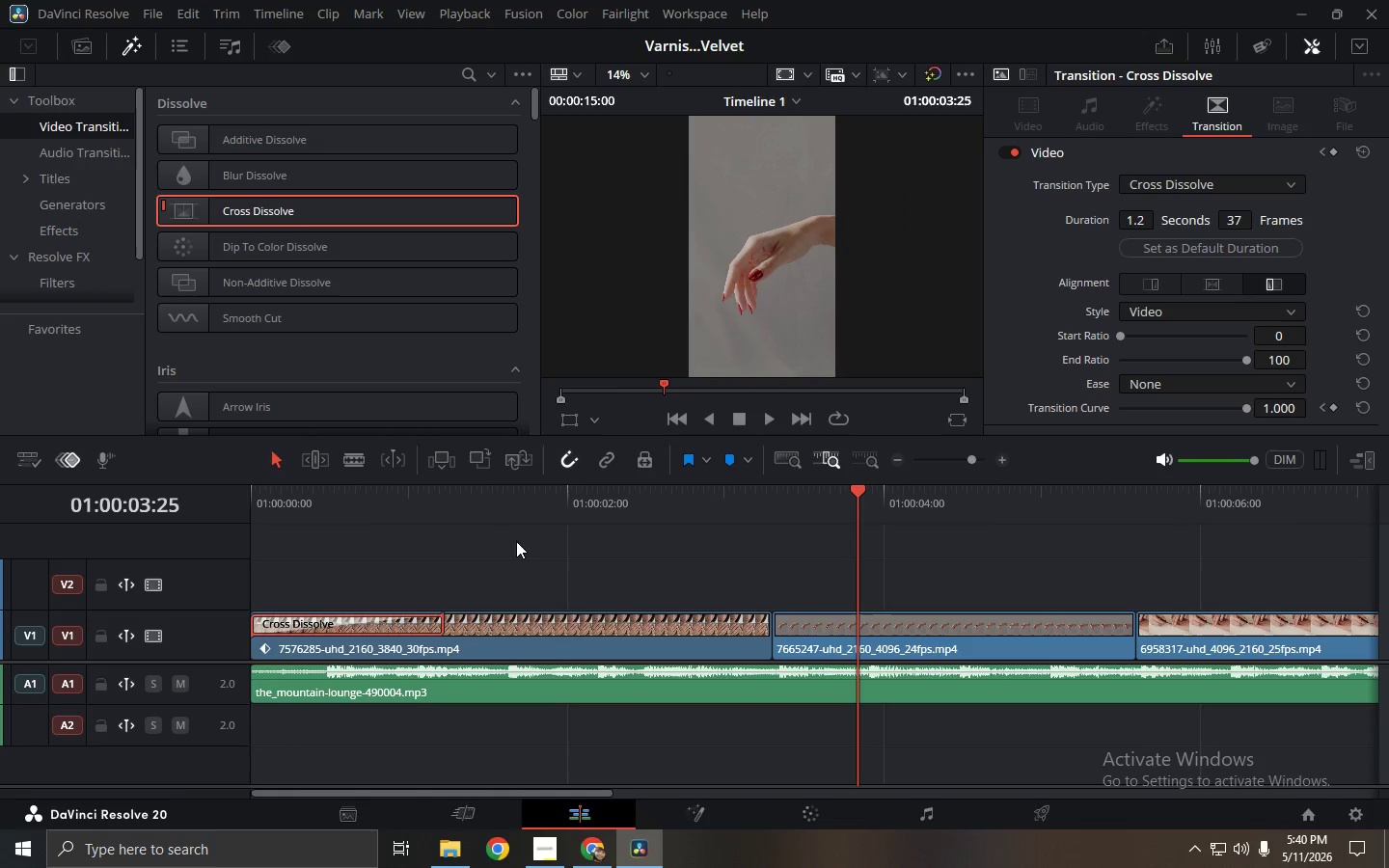 
left_click_drag(start_coordinate=[552, 504], to_coordinate=[584, 515])
 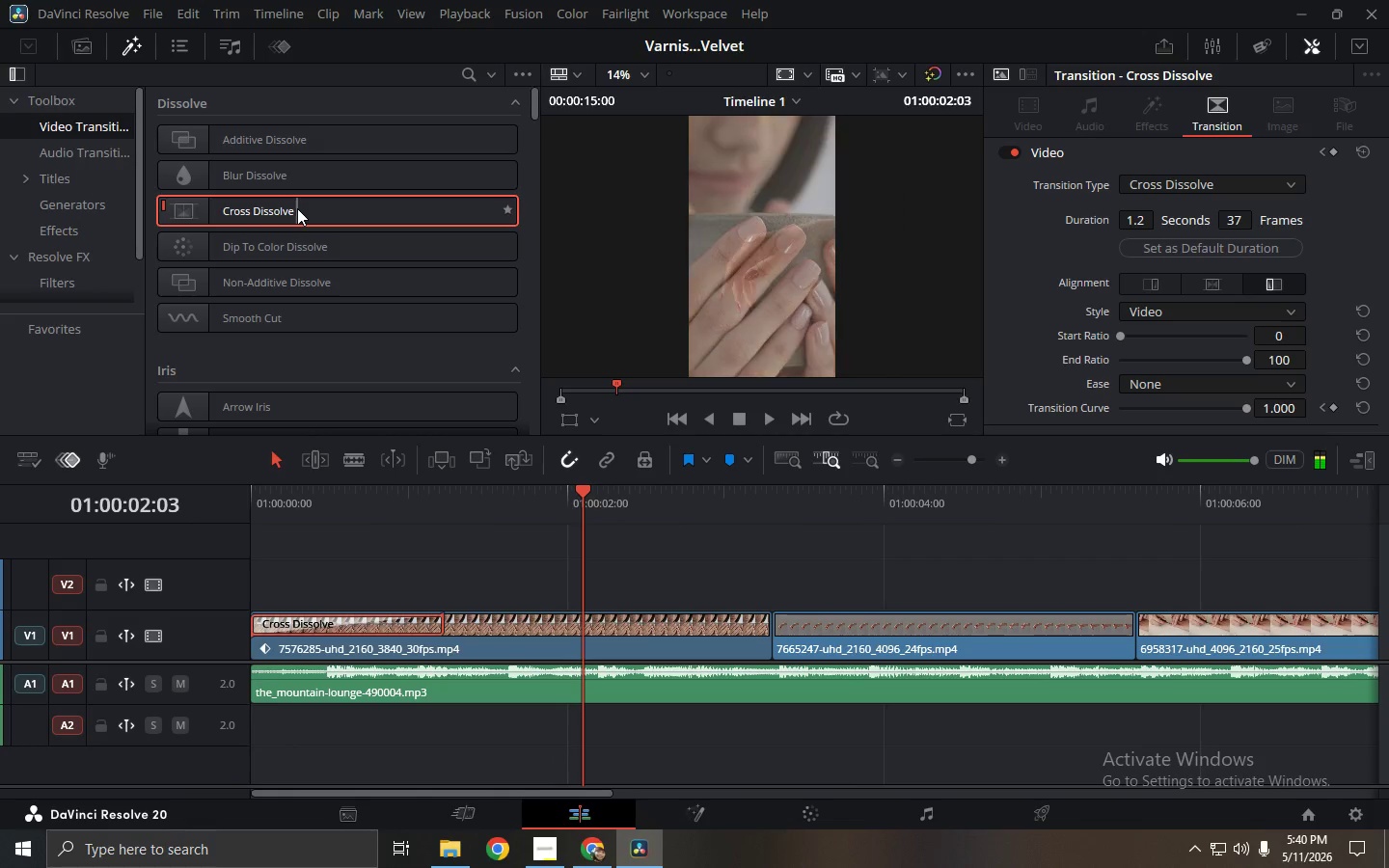 
left_click_drag(start_coordinate=[297, 210], to_coordinate=[763, 626])
 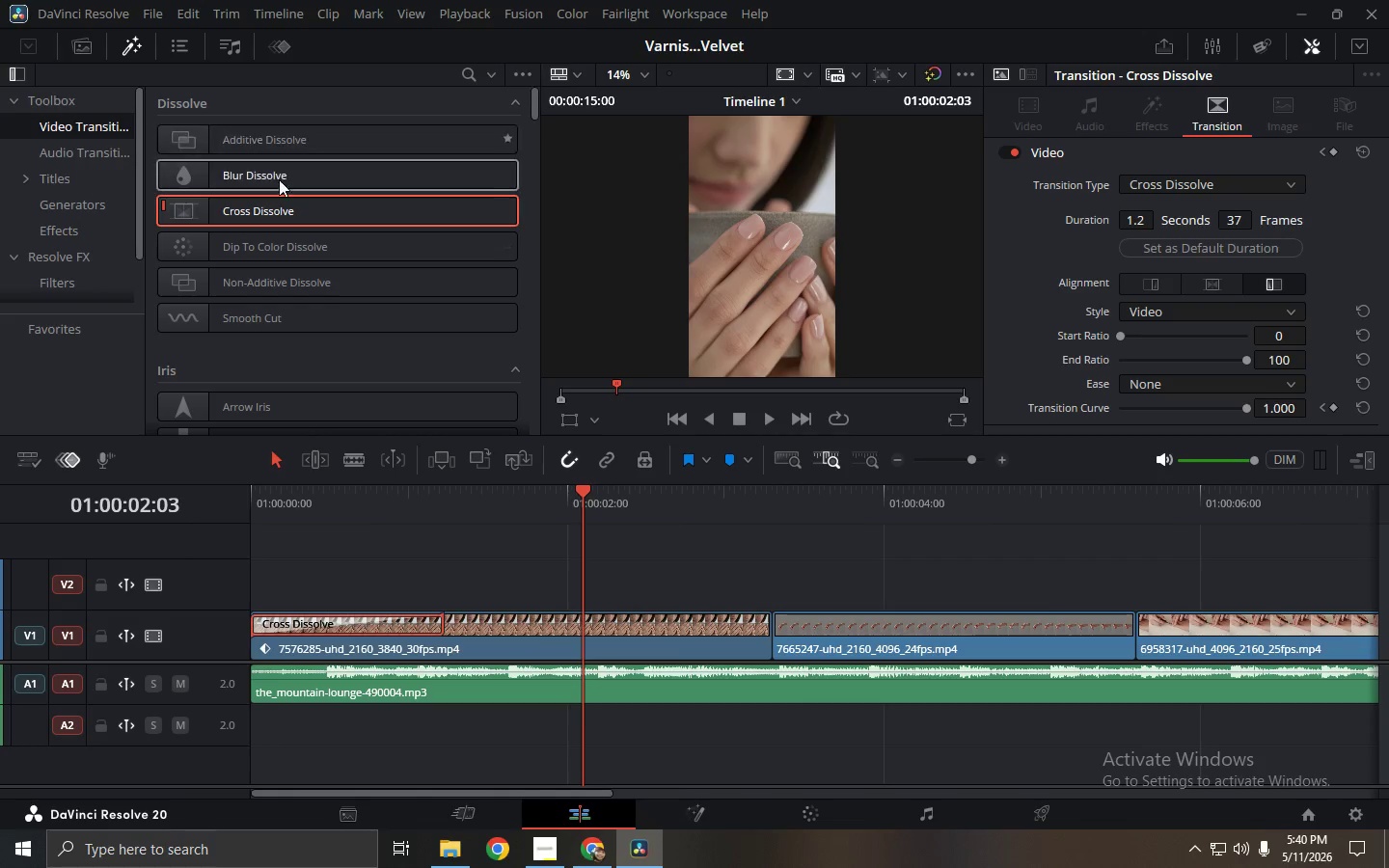 
left_click_drag(start_coordinate=[295, 214], to_coordinate=[773, 635])
 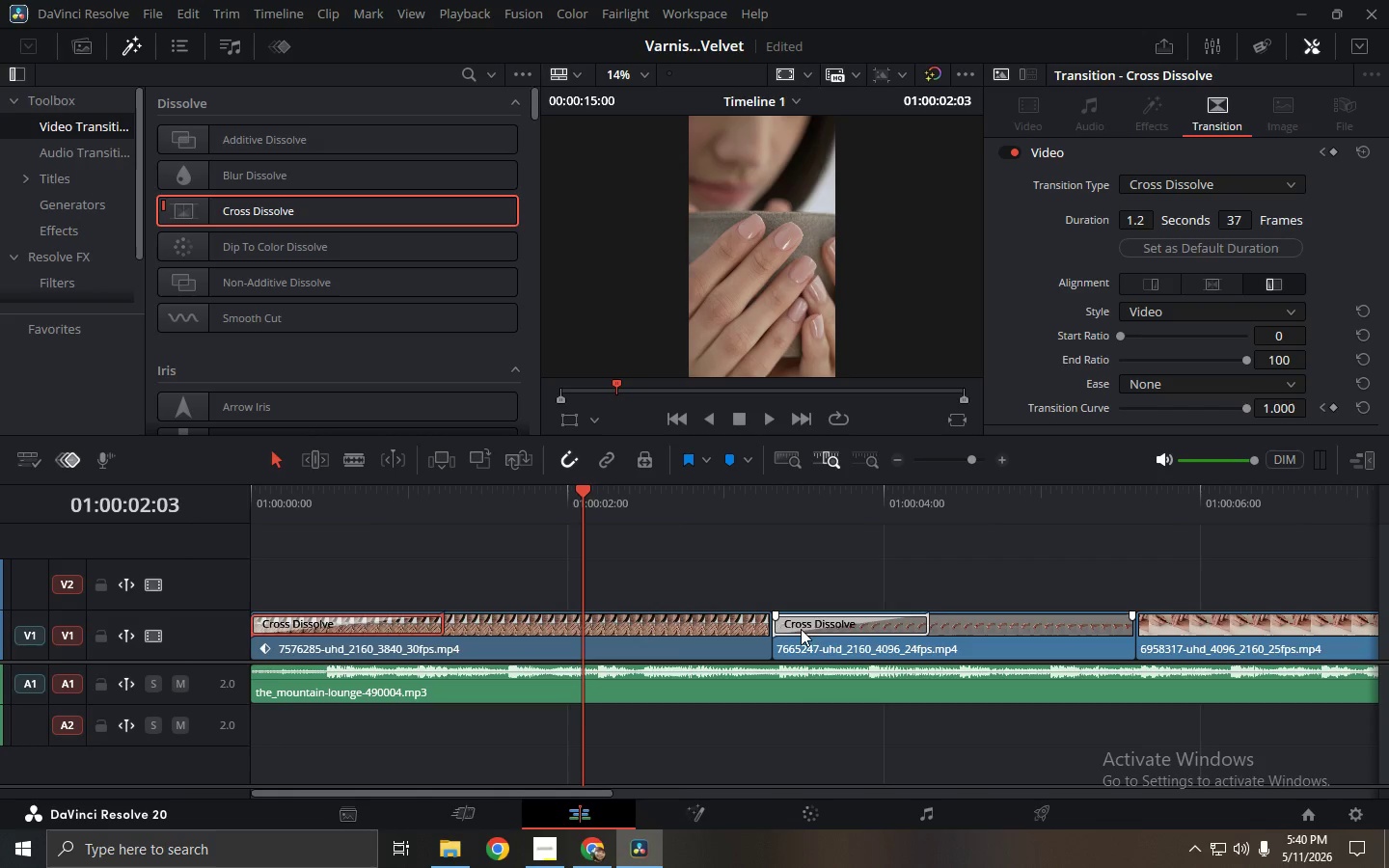 
left_click_drag(start_coordinate=[803, 624], to_coordinate=[771, 626])
 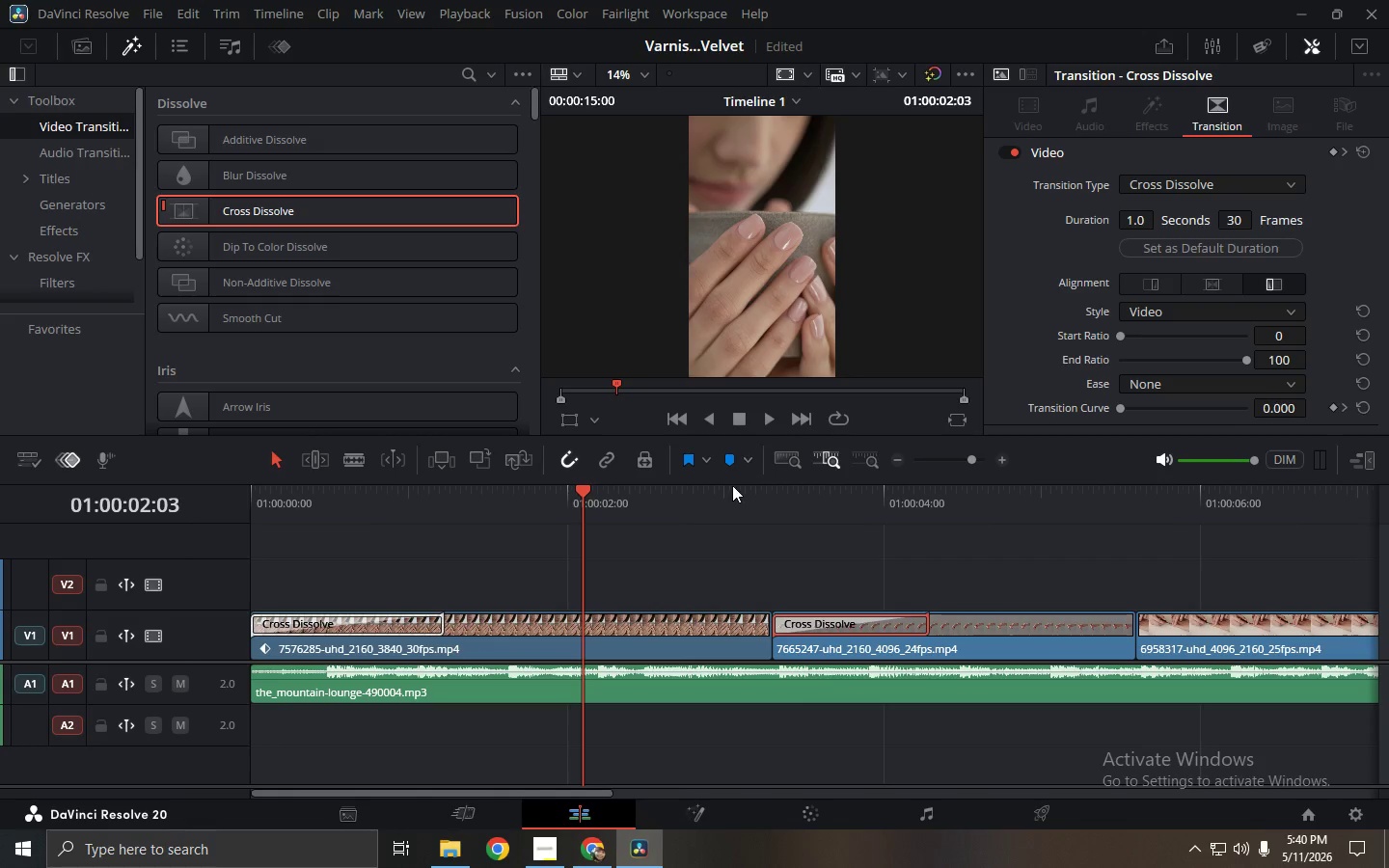 
key(Space)
 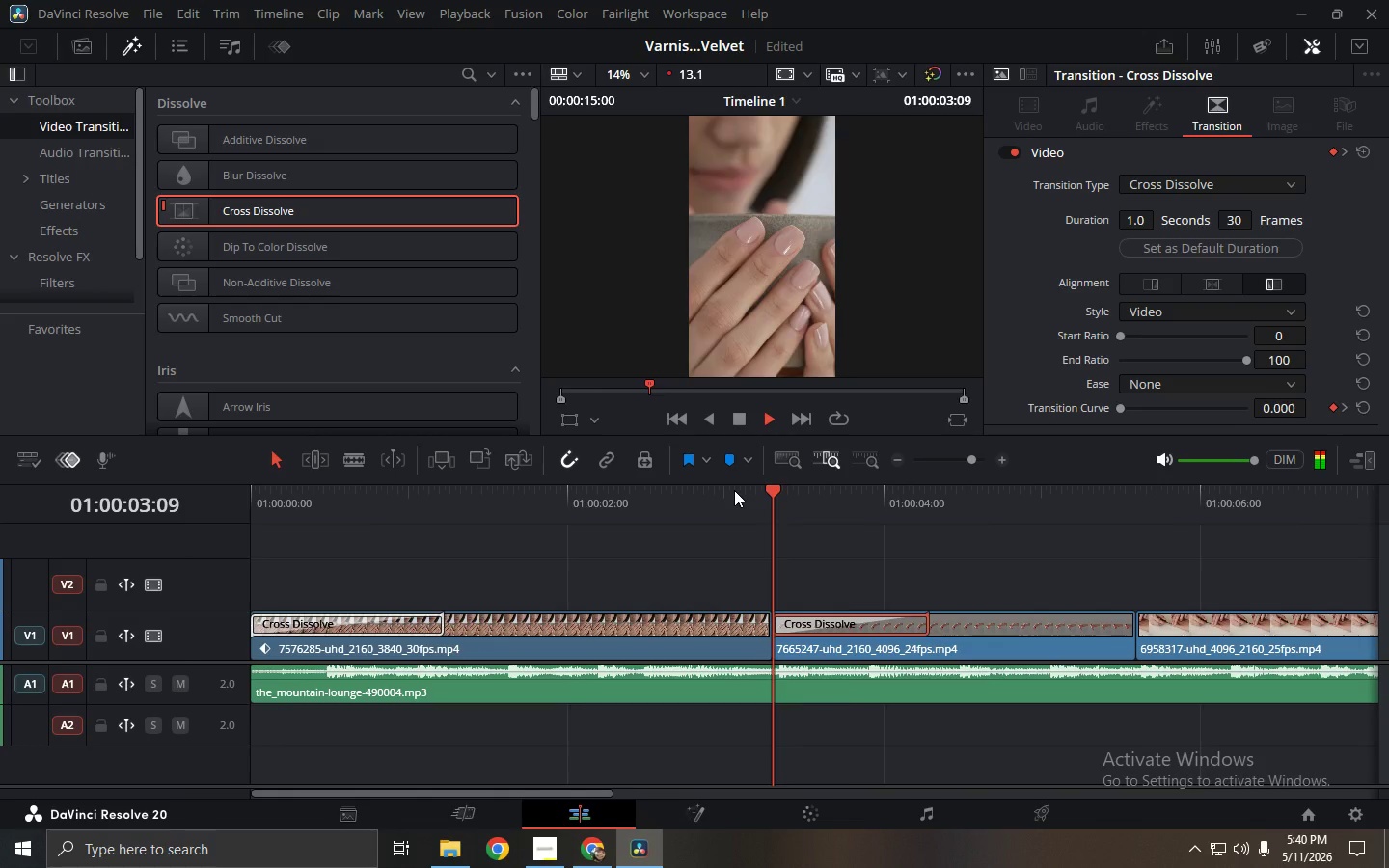 
key(Space)
 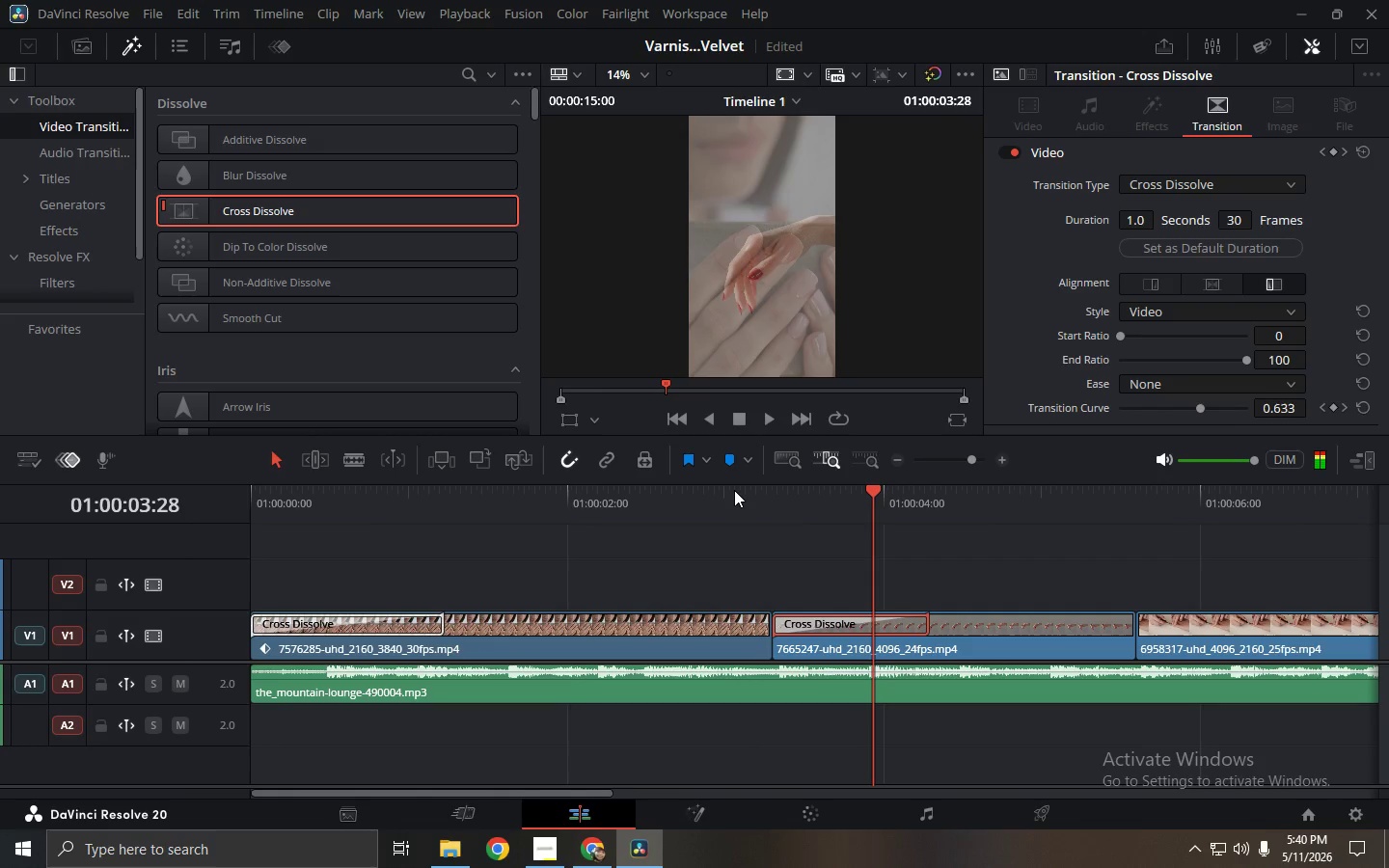 
key(Space)
 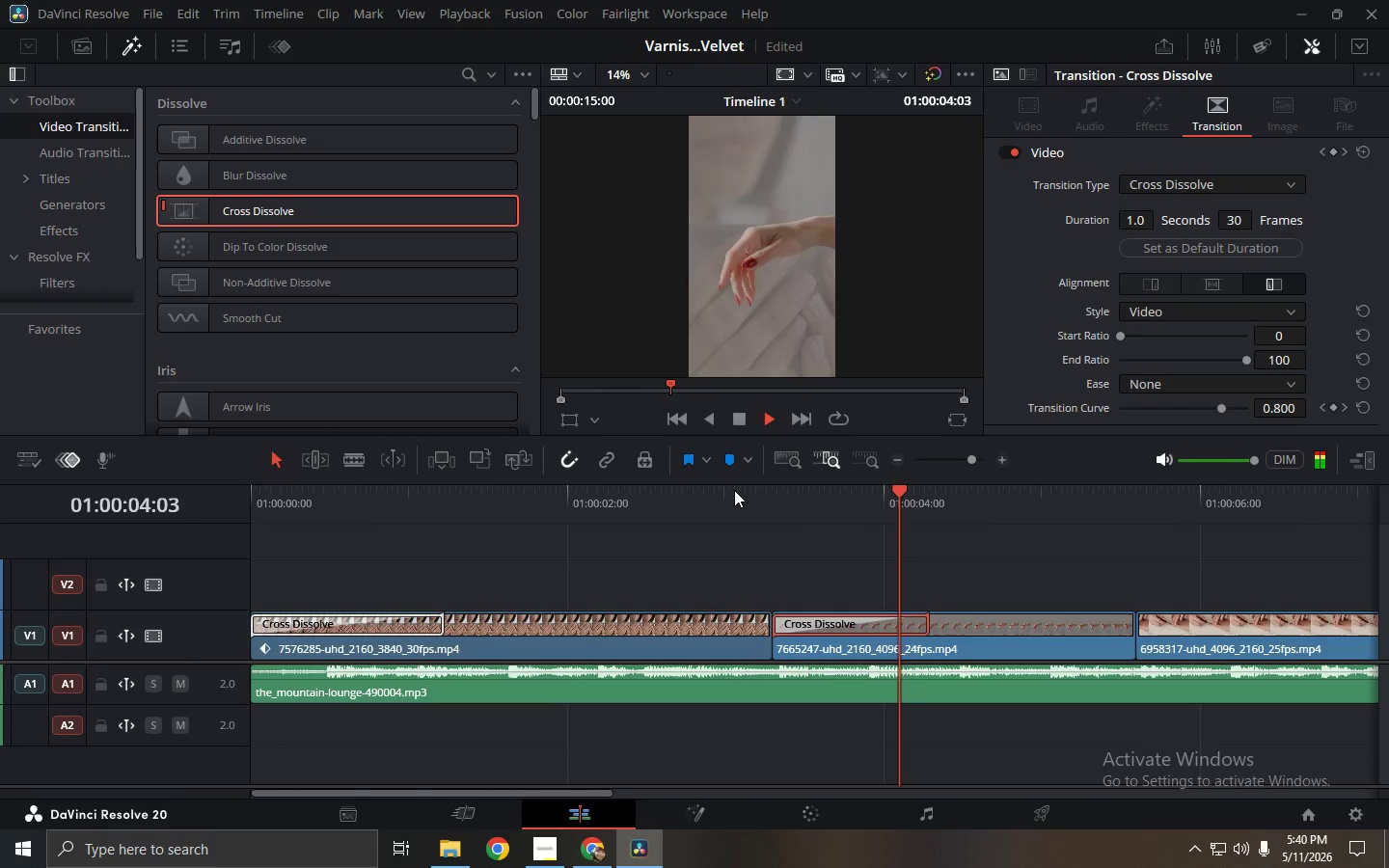 
key(Space)
 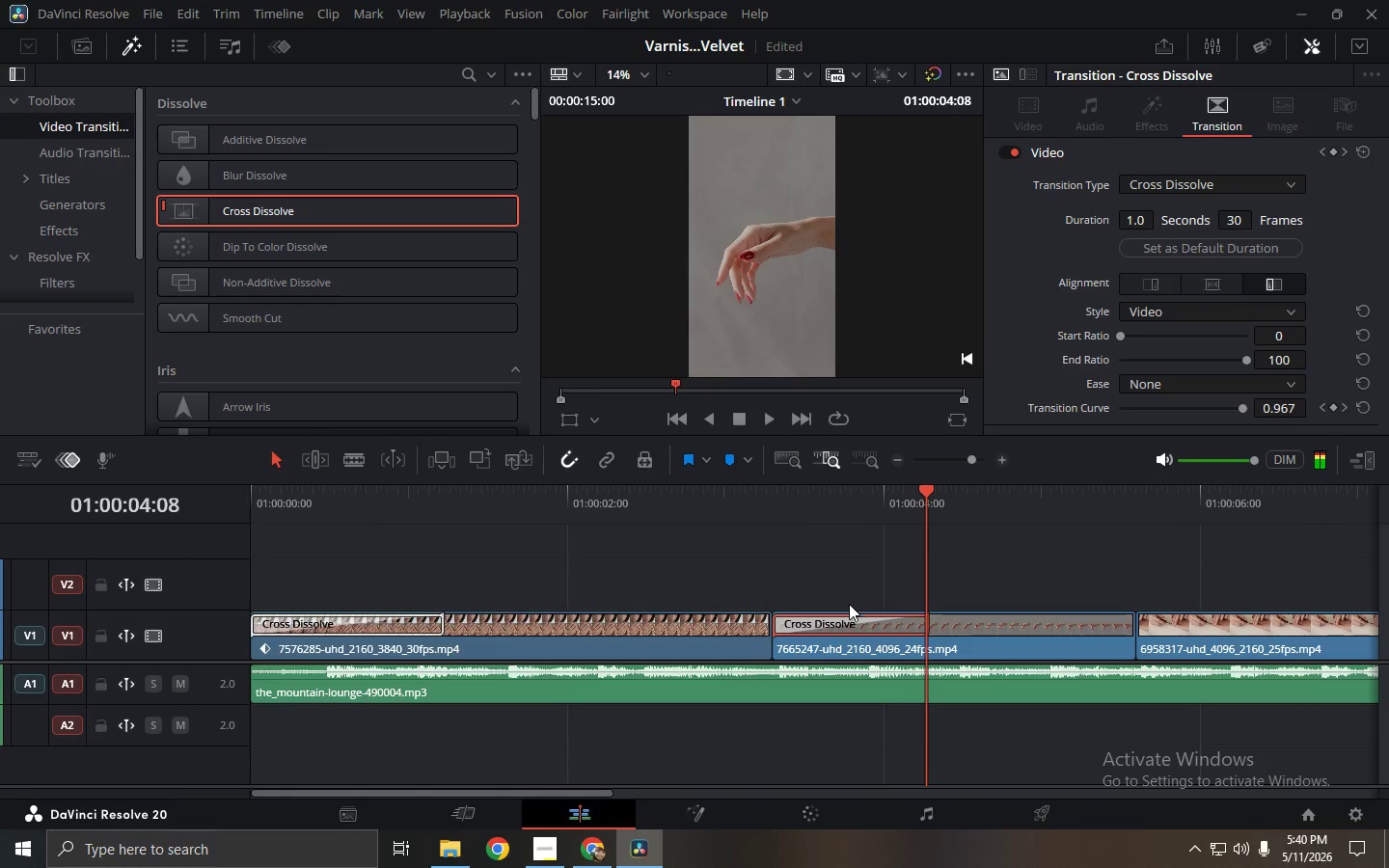 
left_click([850, 629])
 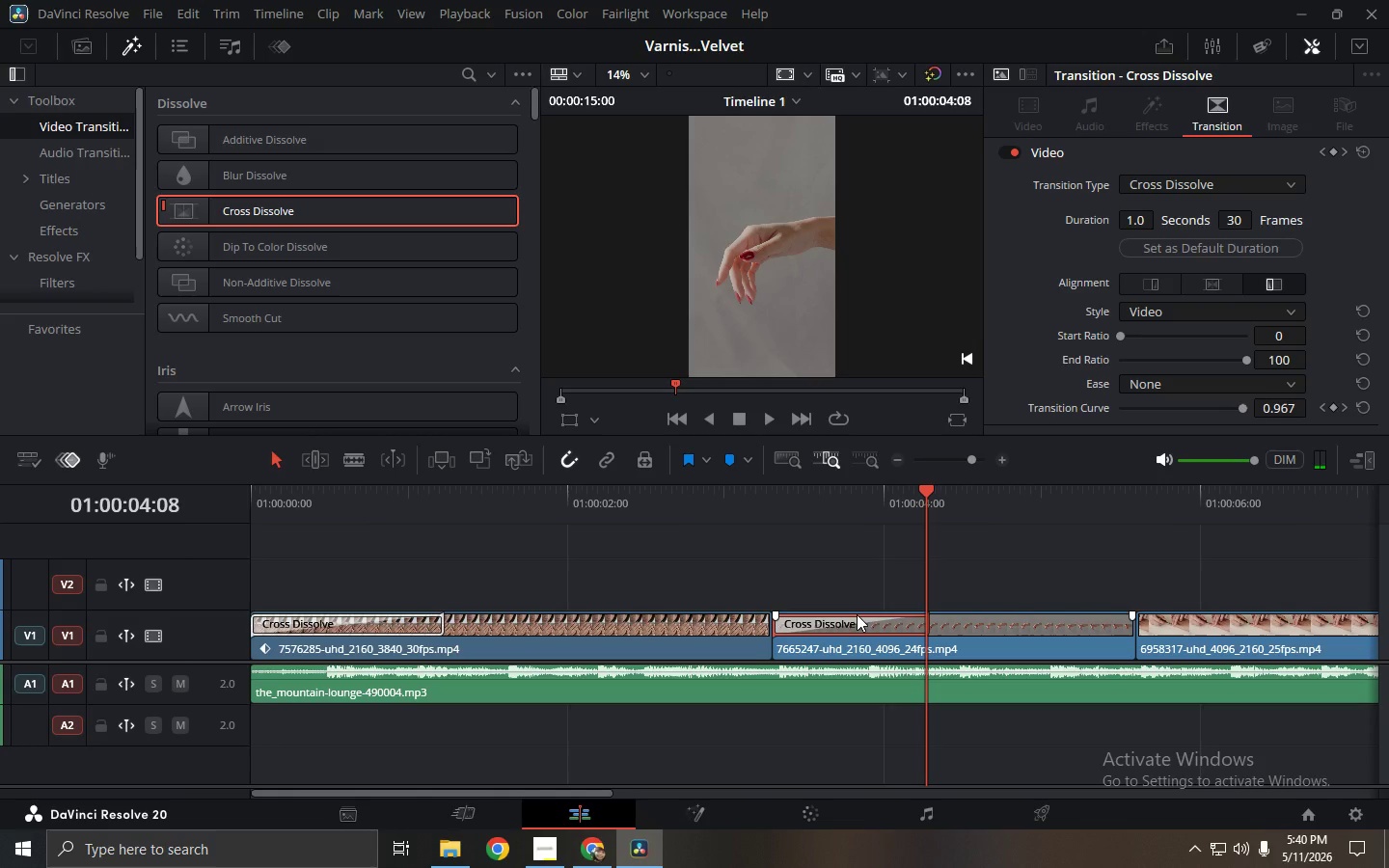 
double_click([1232, 217])
 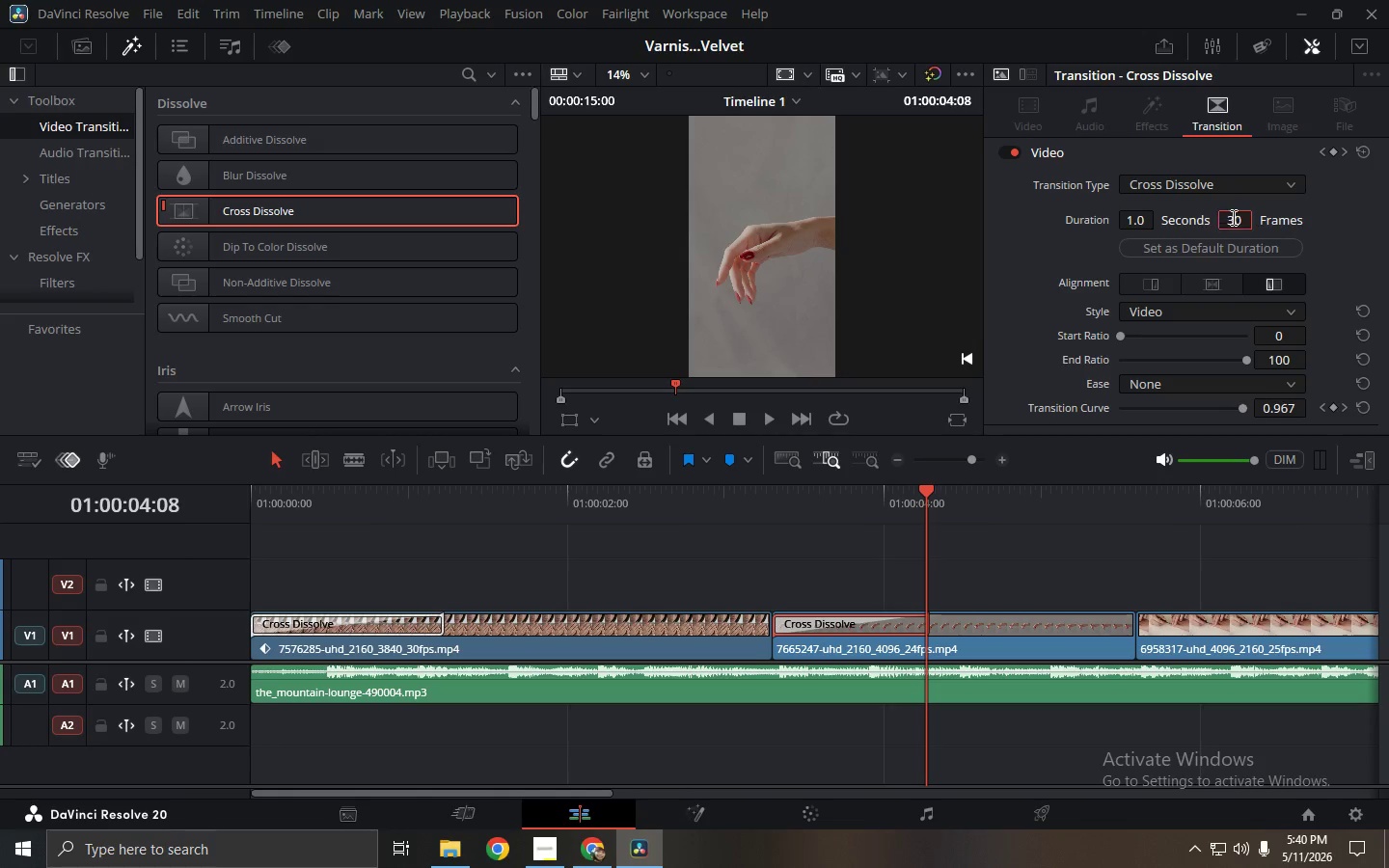 
triple_click([1232, 217])
 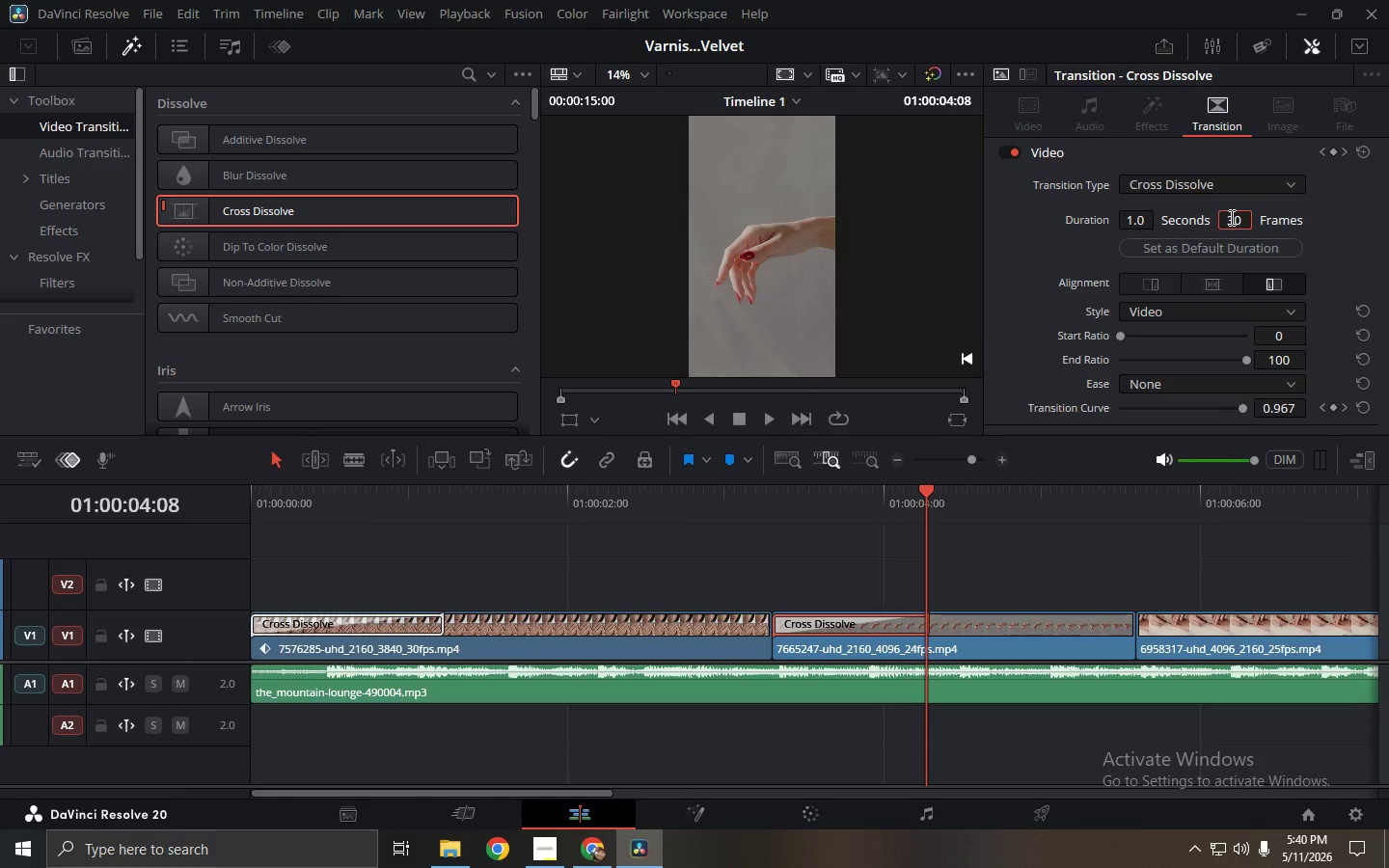 
key(Control+ControlLeft)
 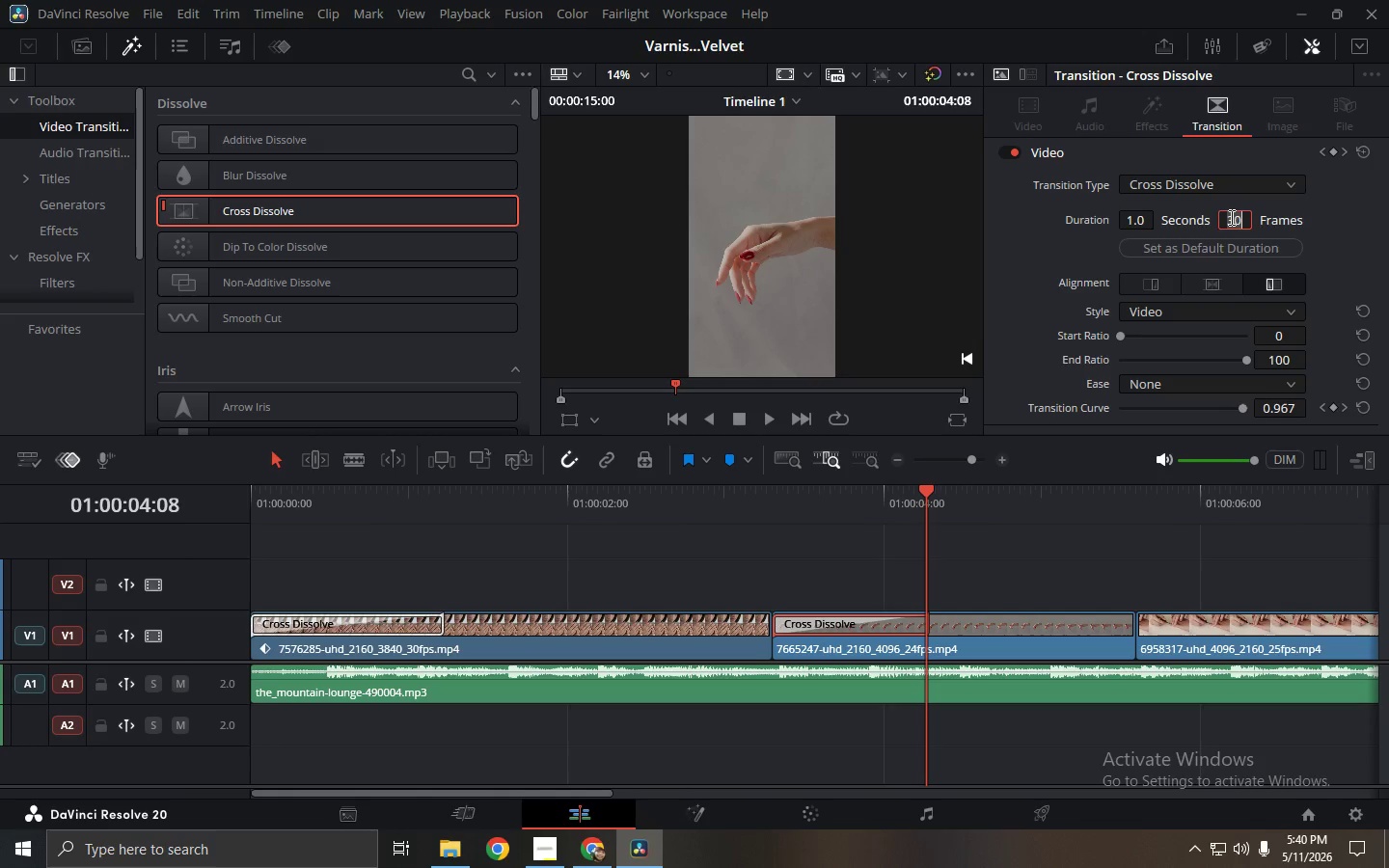 
key(Control+A)
 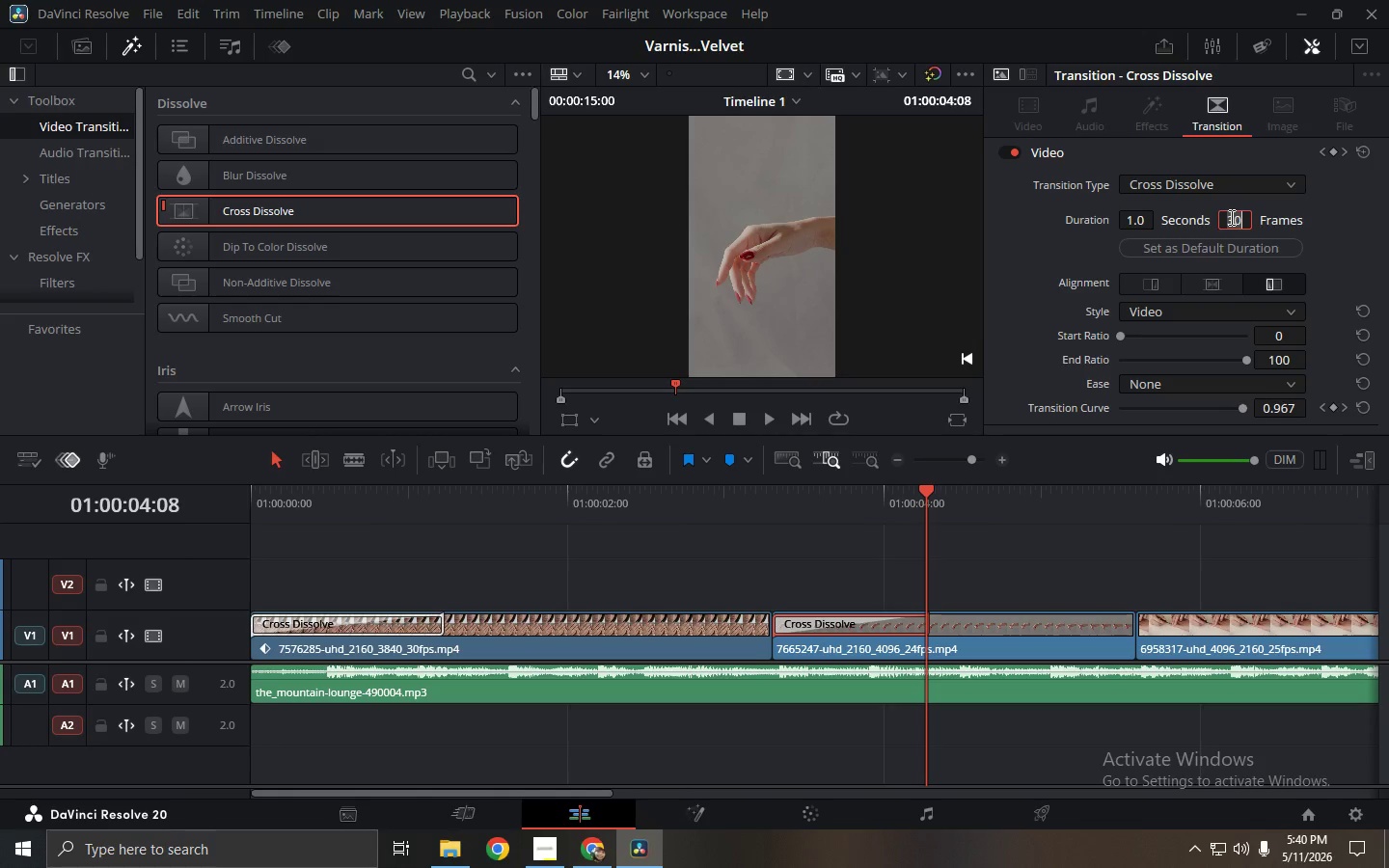 
key(1)
 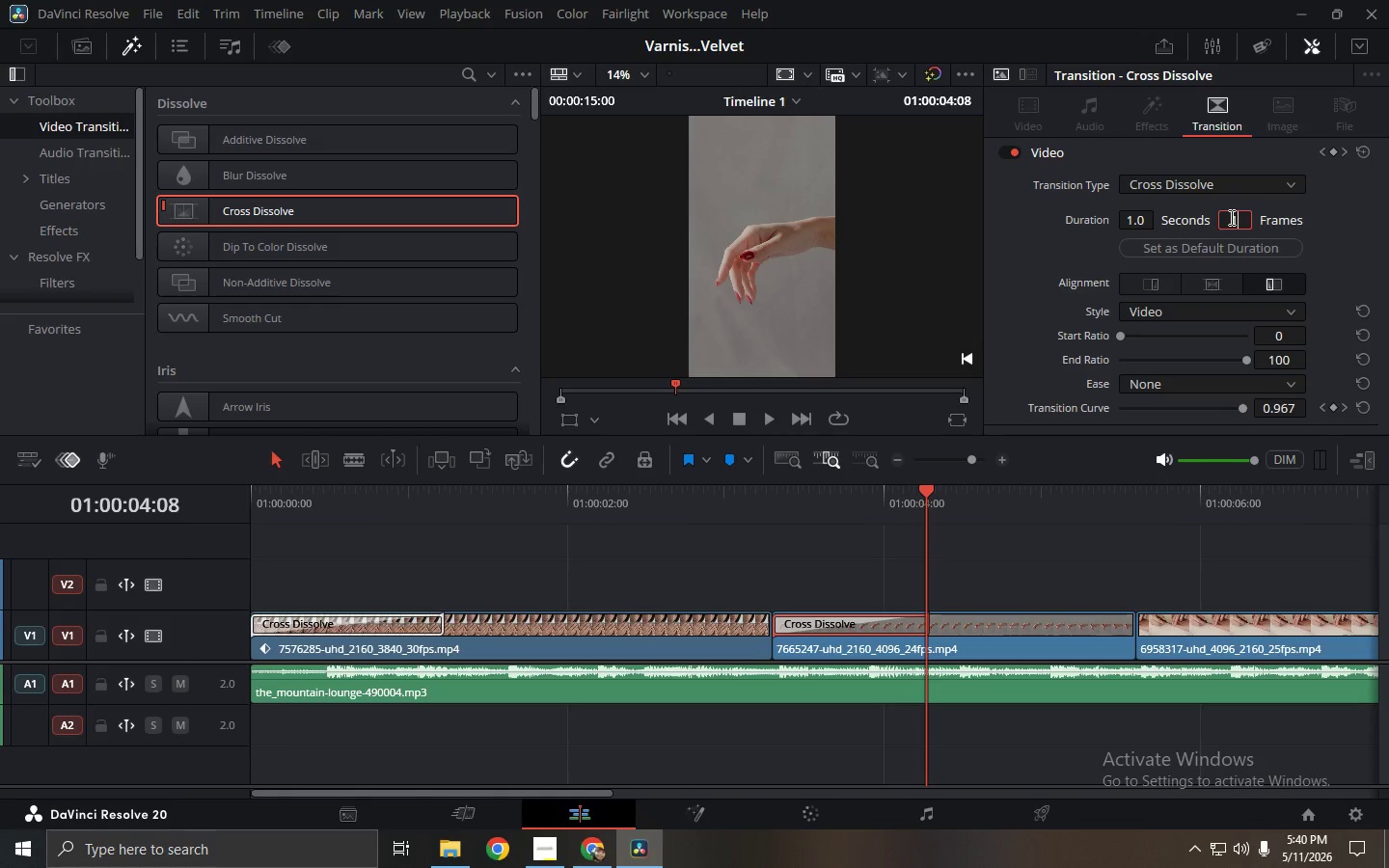 
key(Numpad0)
 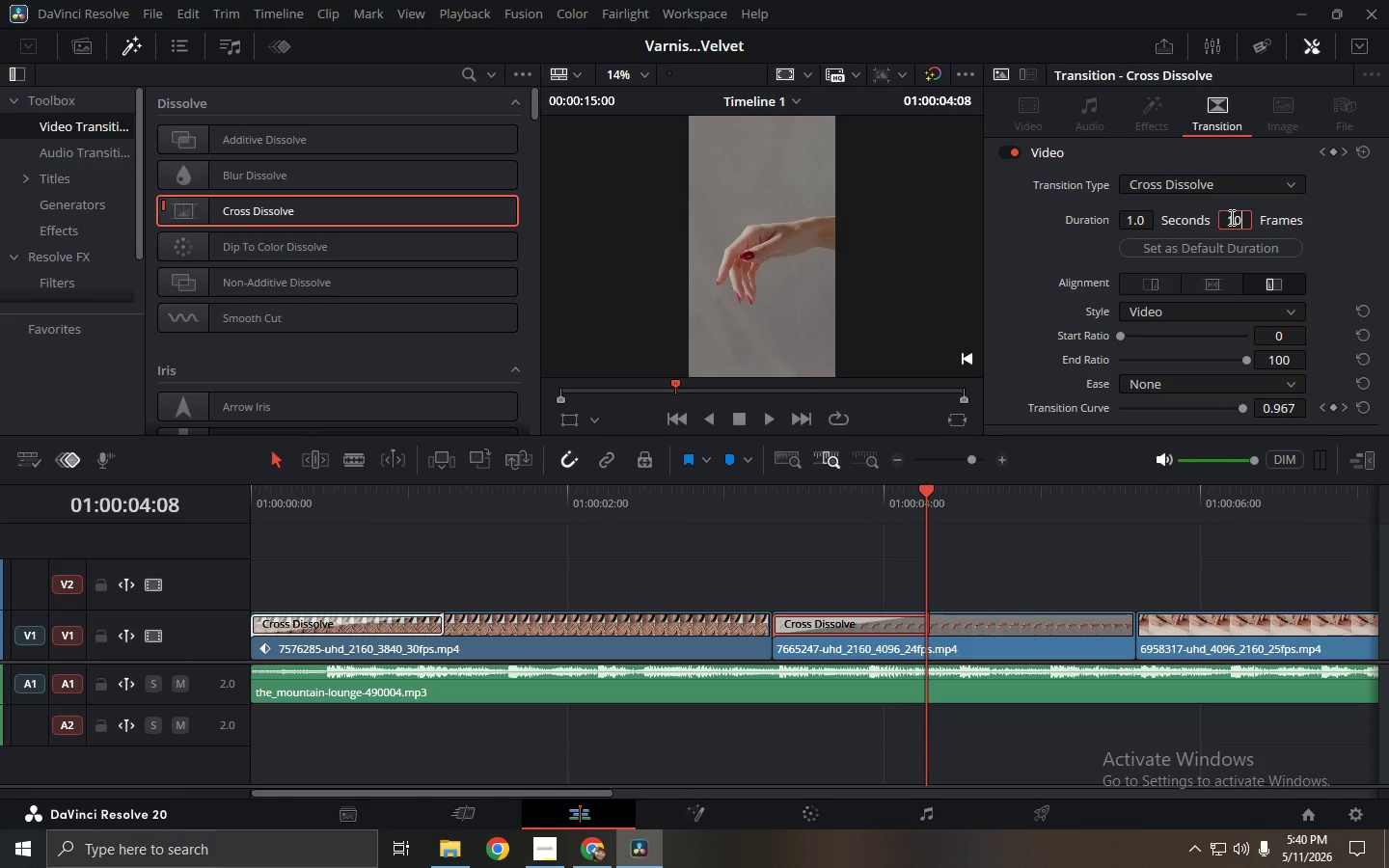 
key(NumpadEnter)
 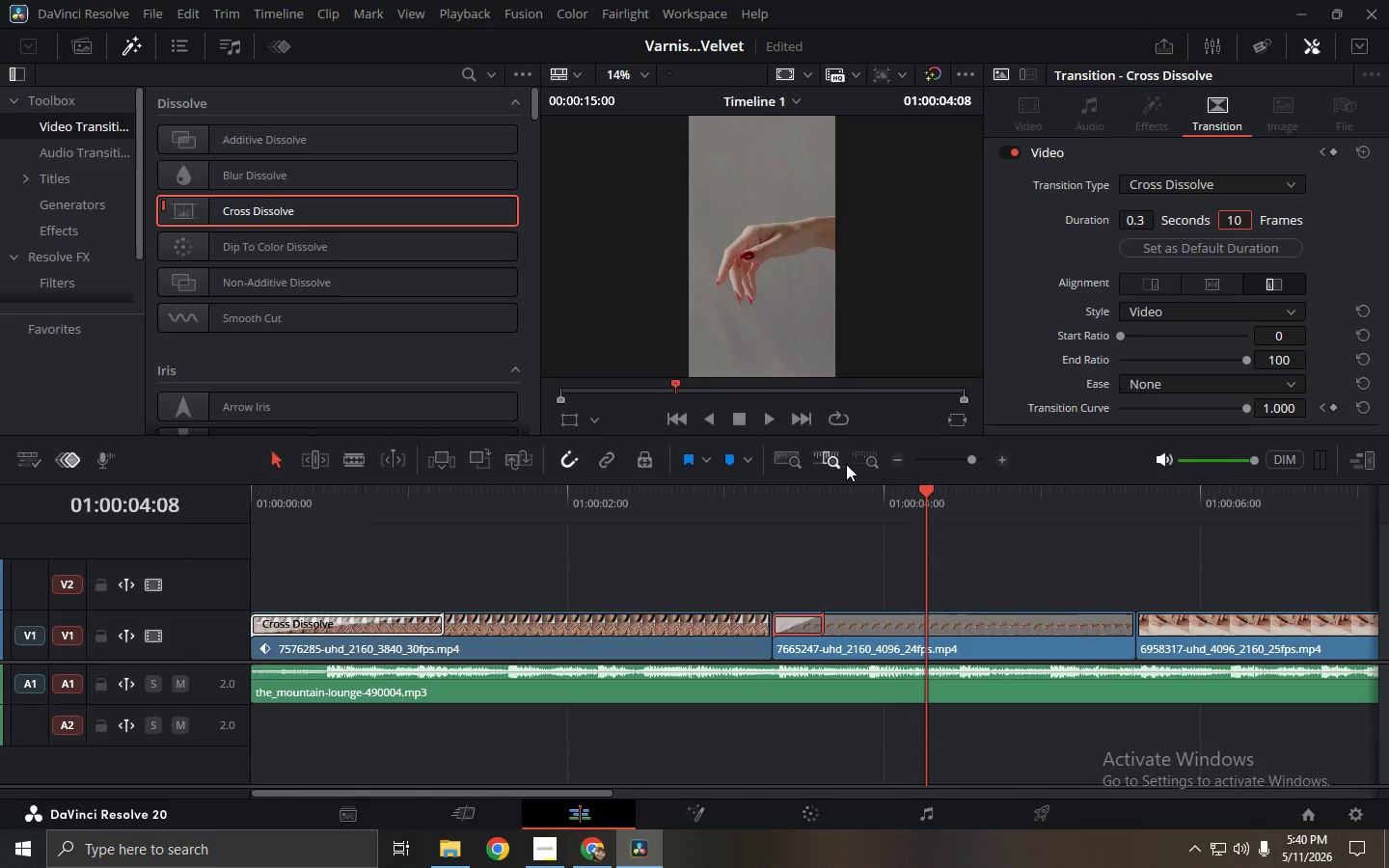 
left_click([721, 511])
 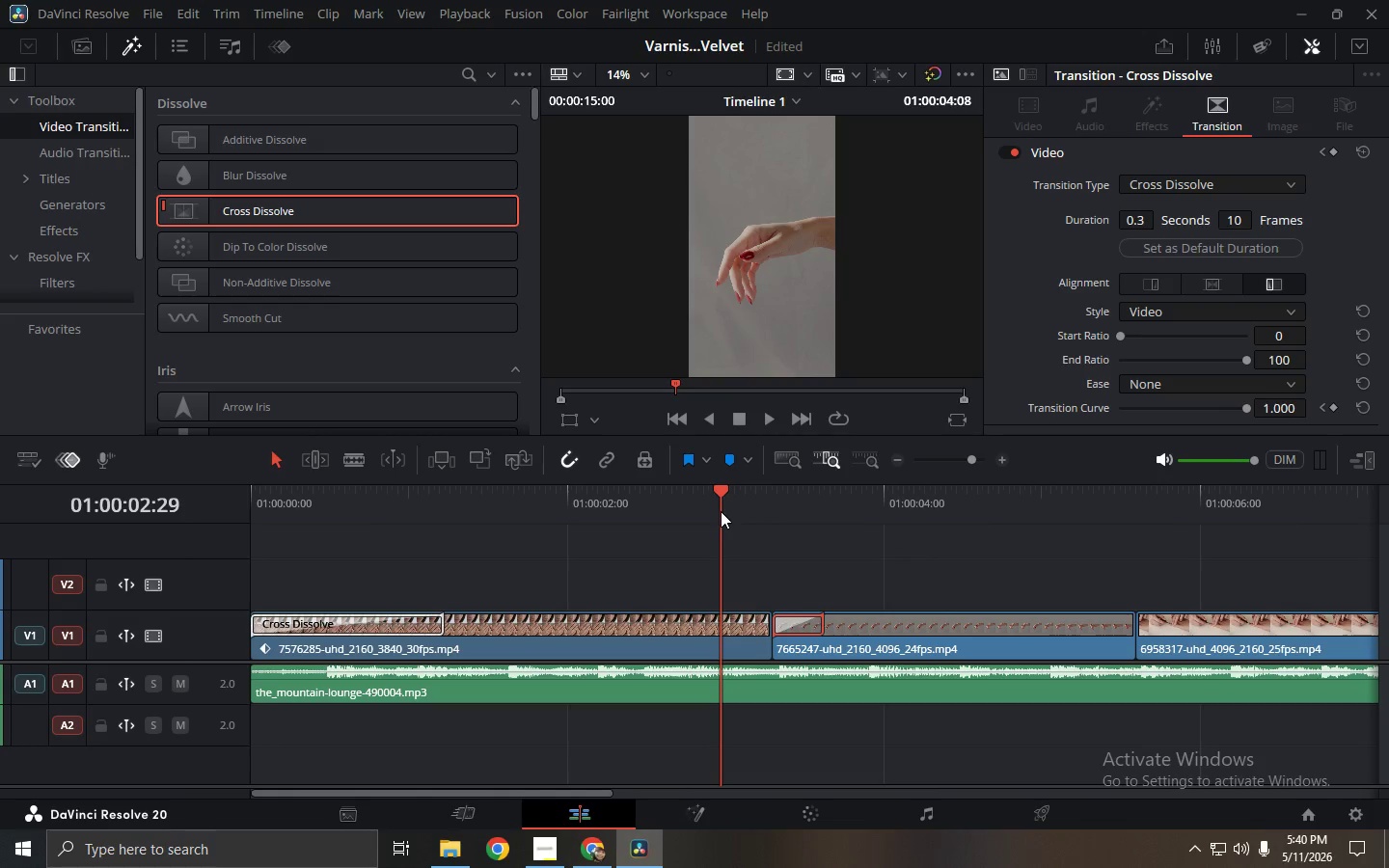 
key(Space)
 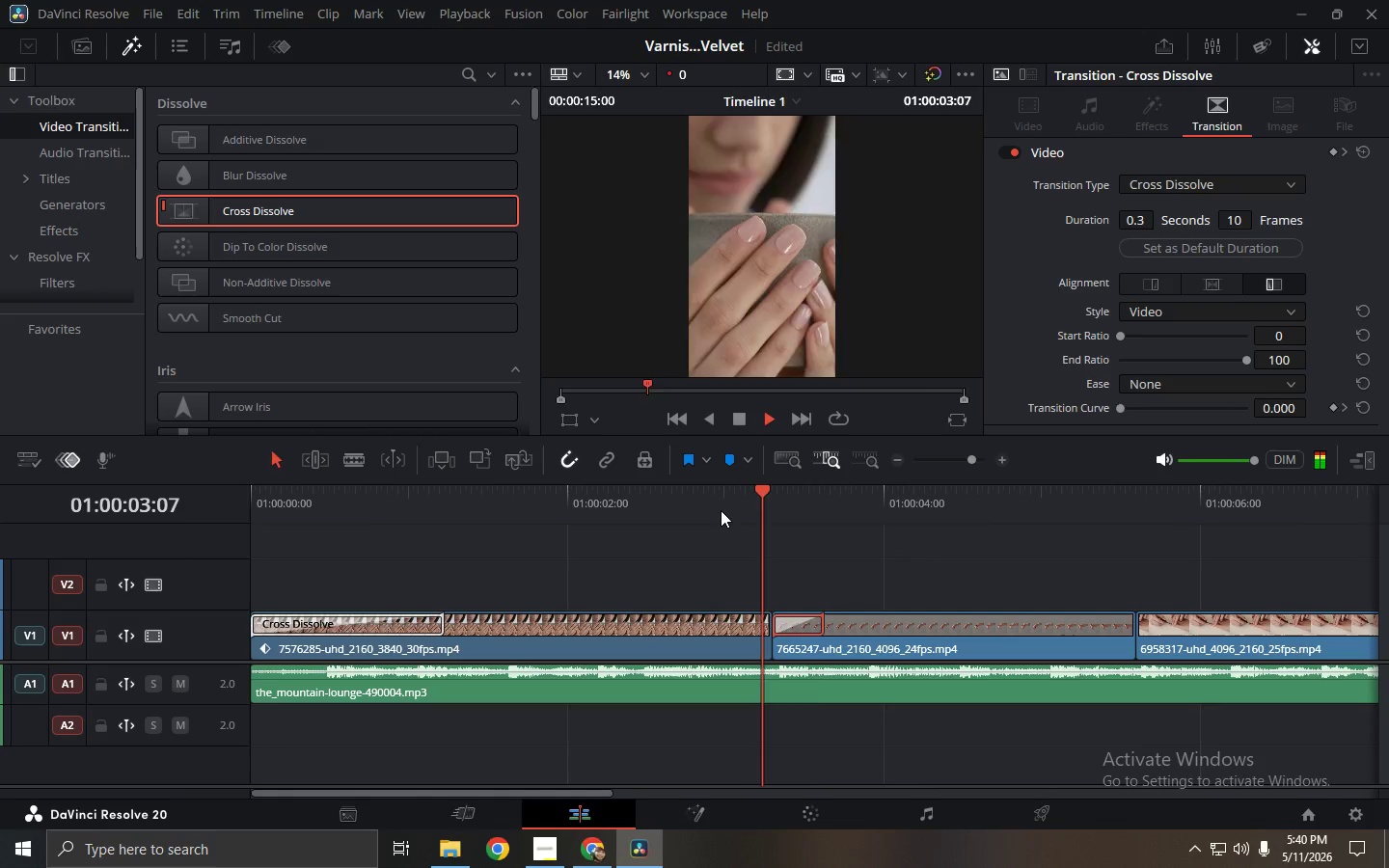 
key(Space)
 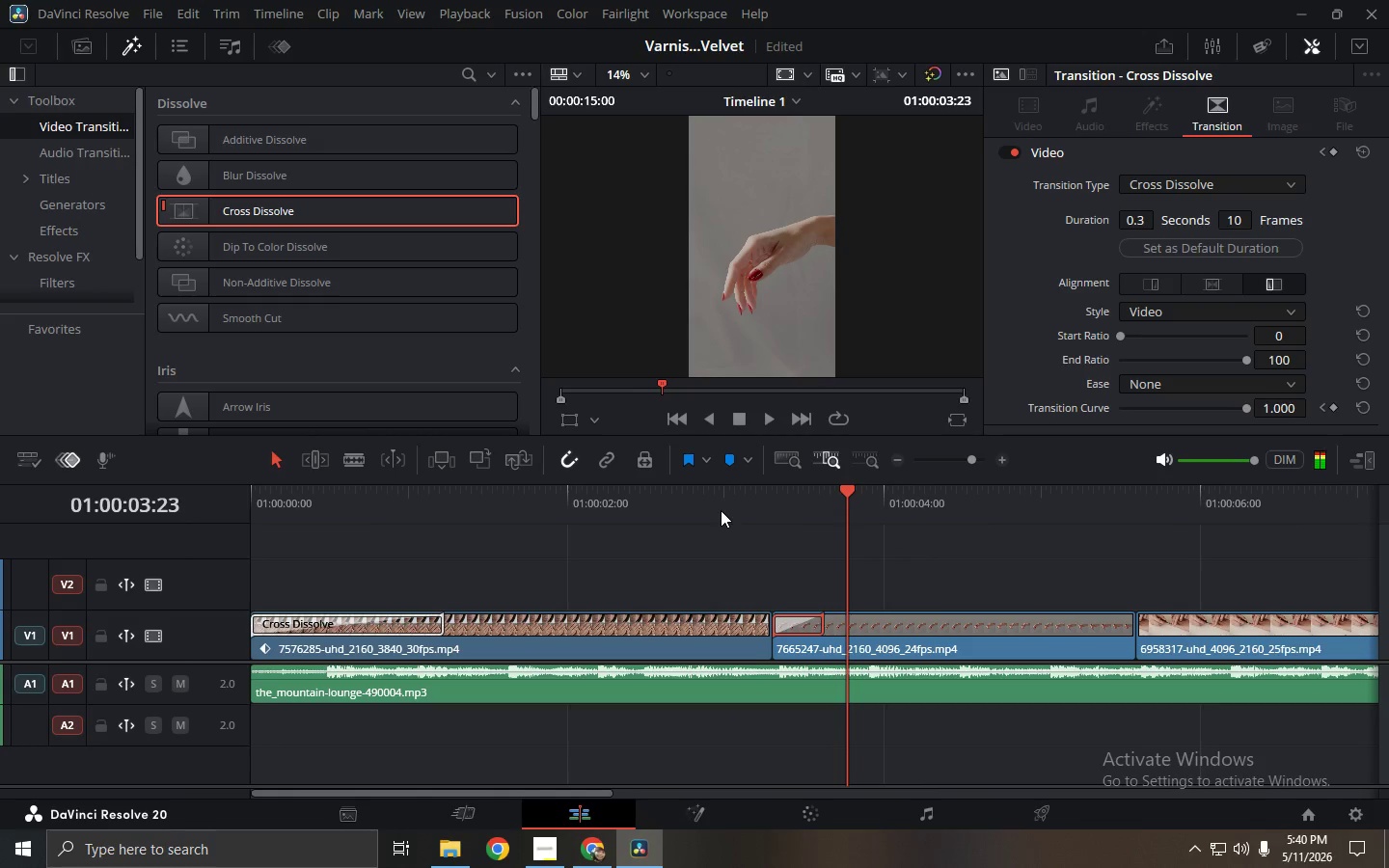 
left_click([695, 506])
 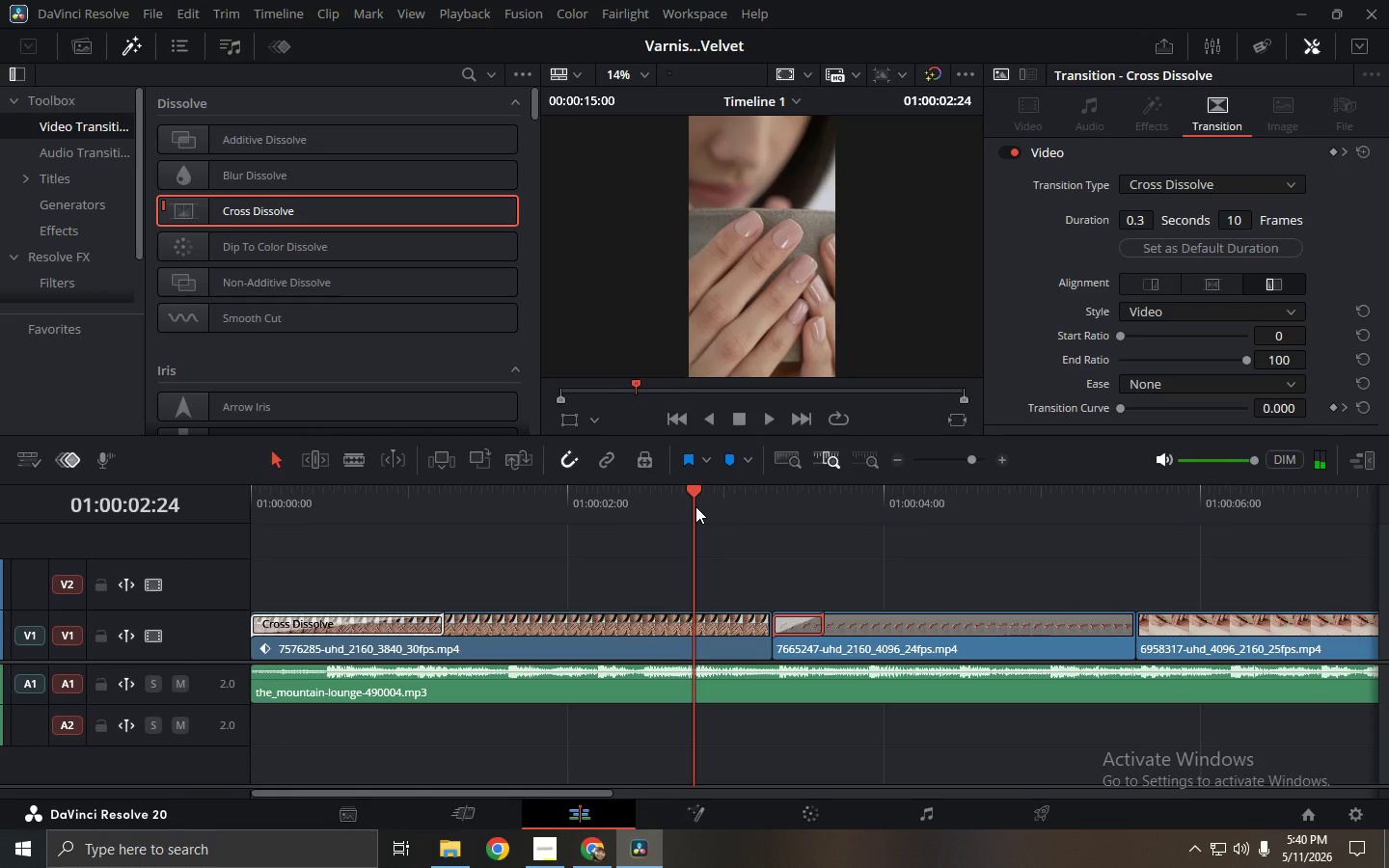 
key(Space)
 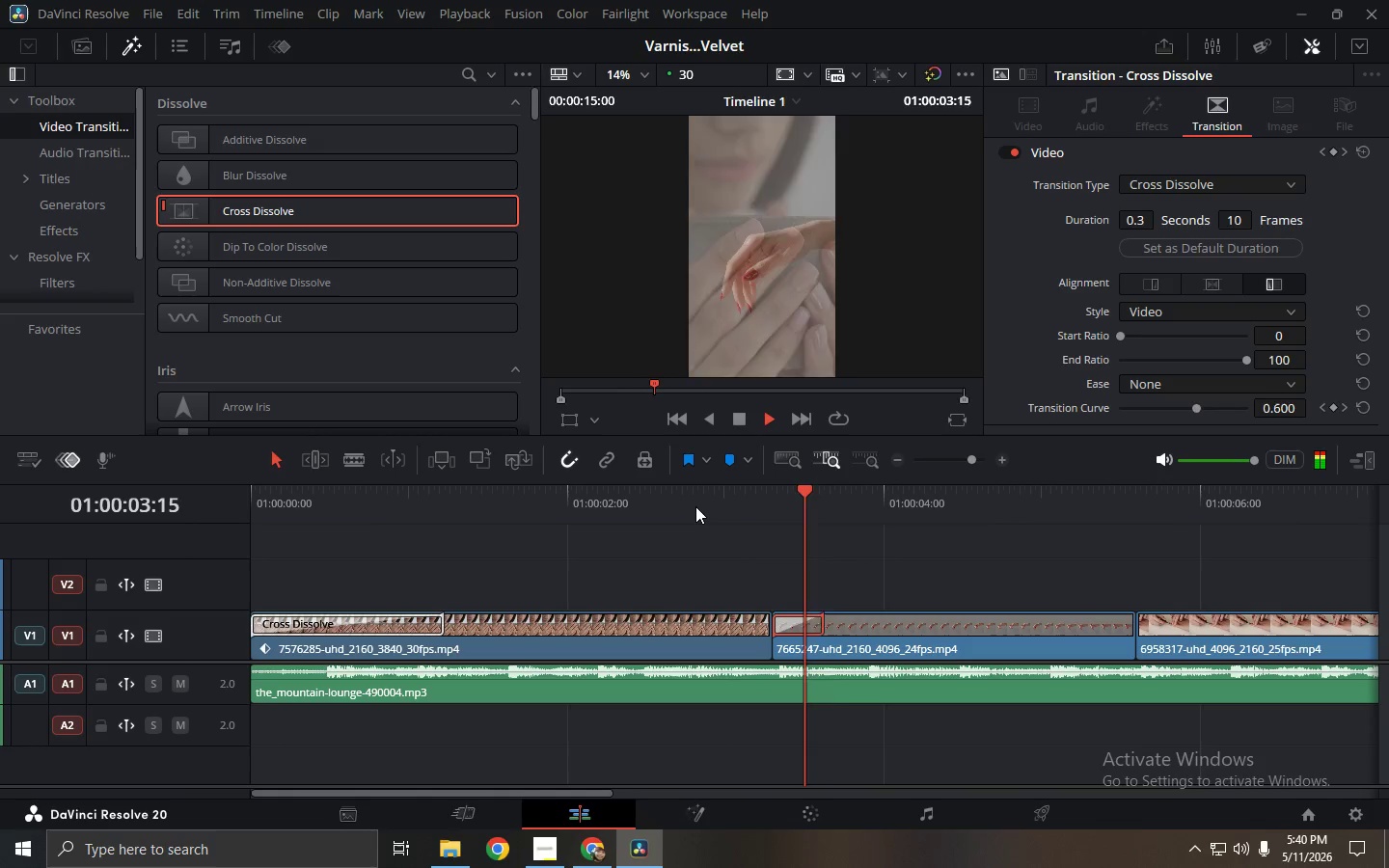 
key(Space)
 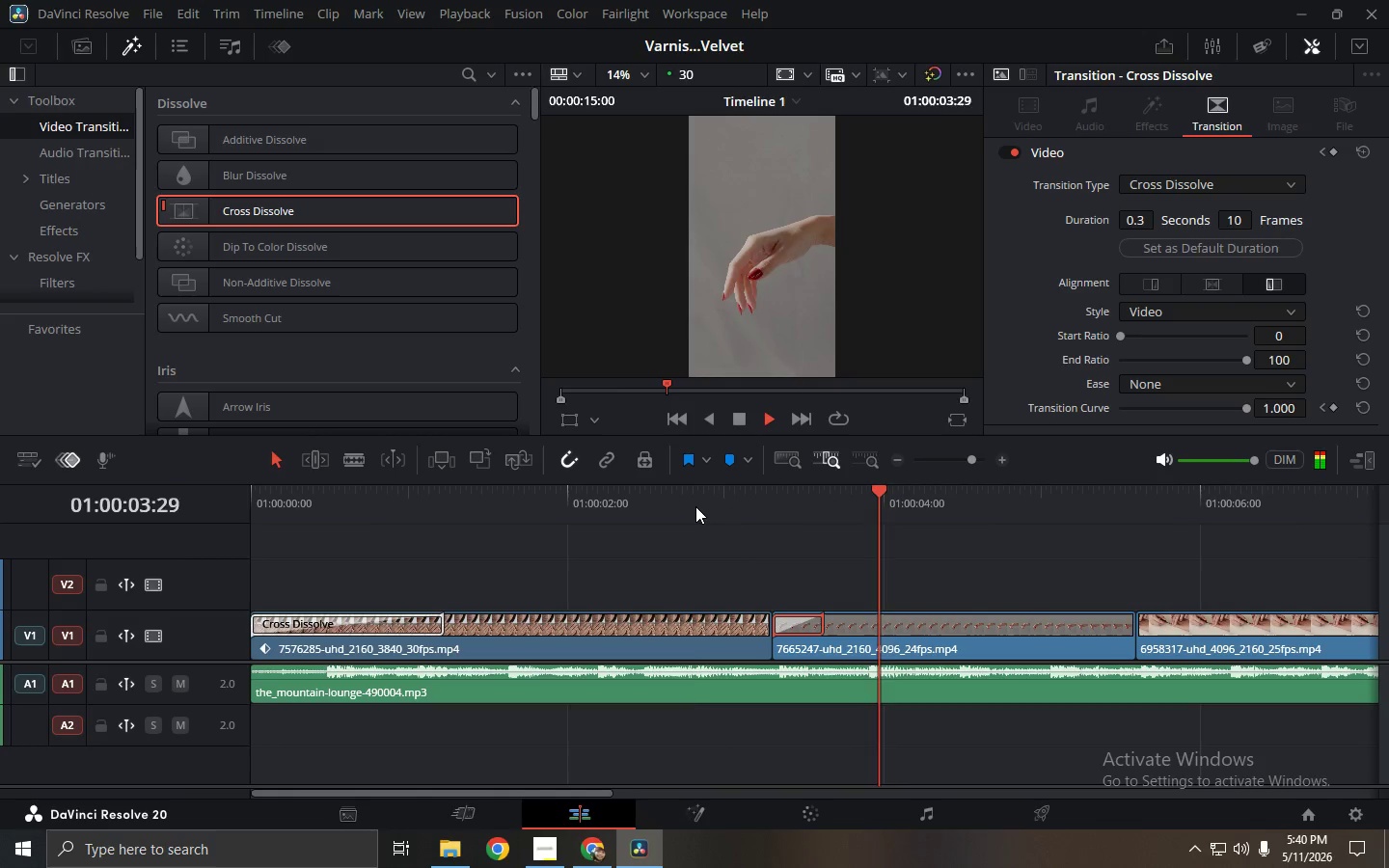 
left_click([695, 506])
 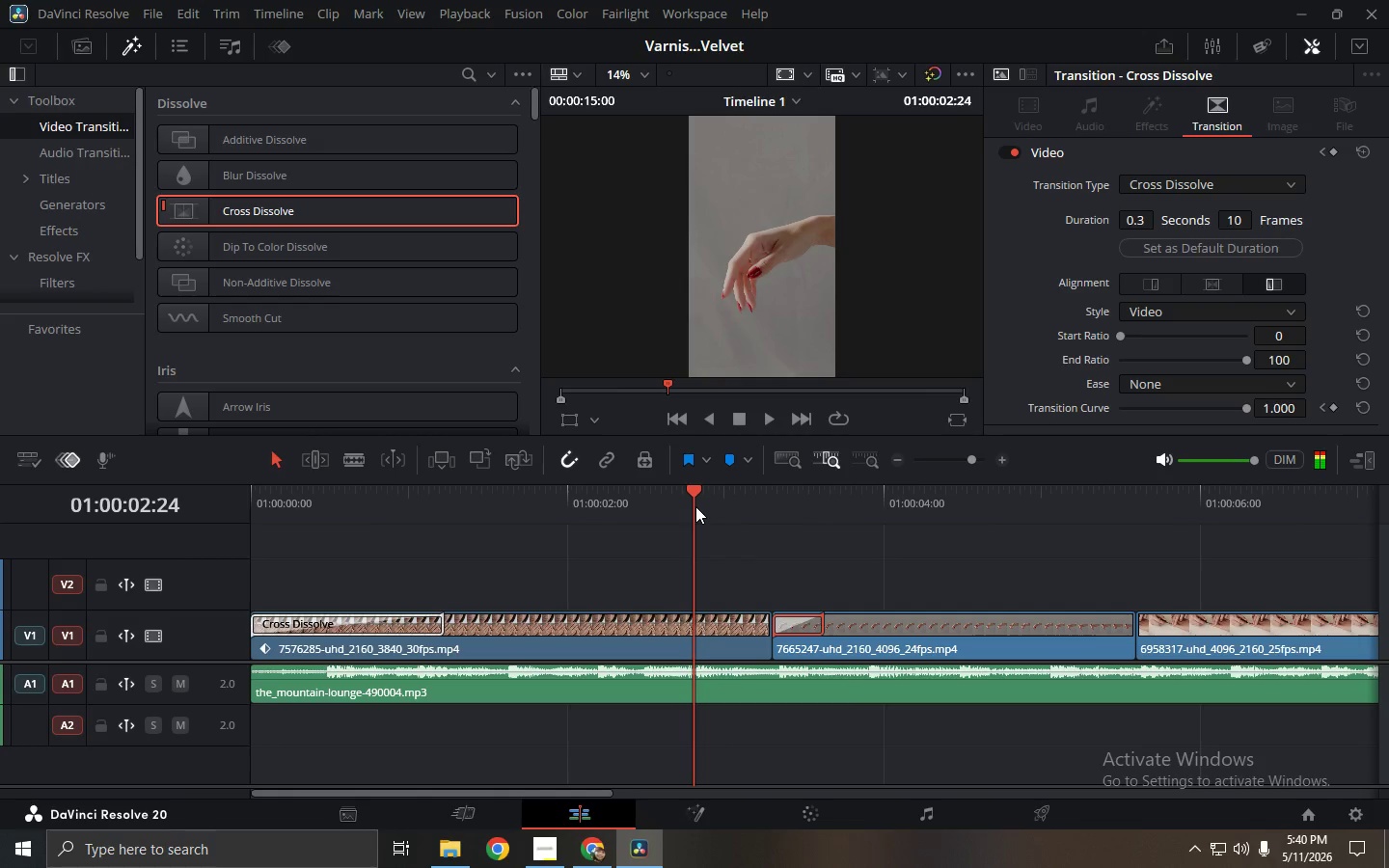 
key(Space)
 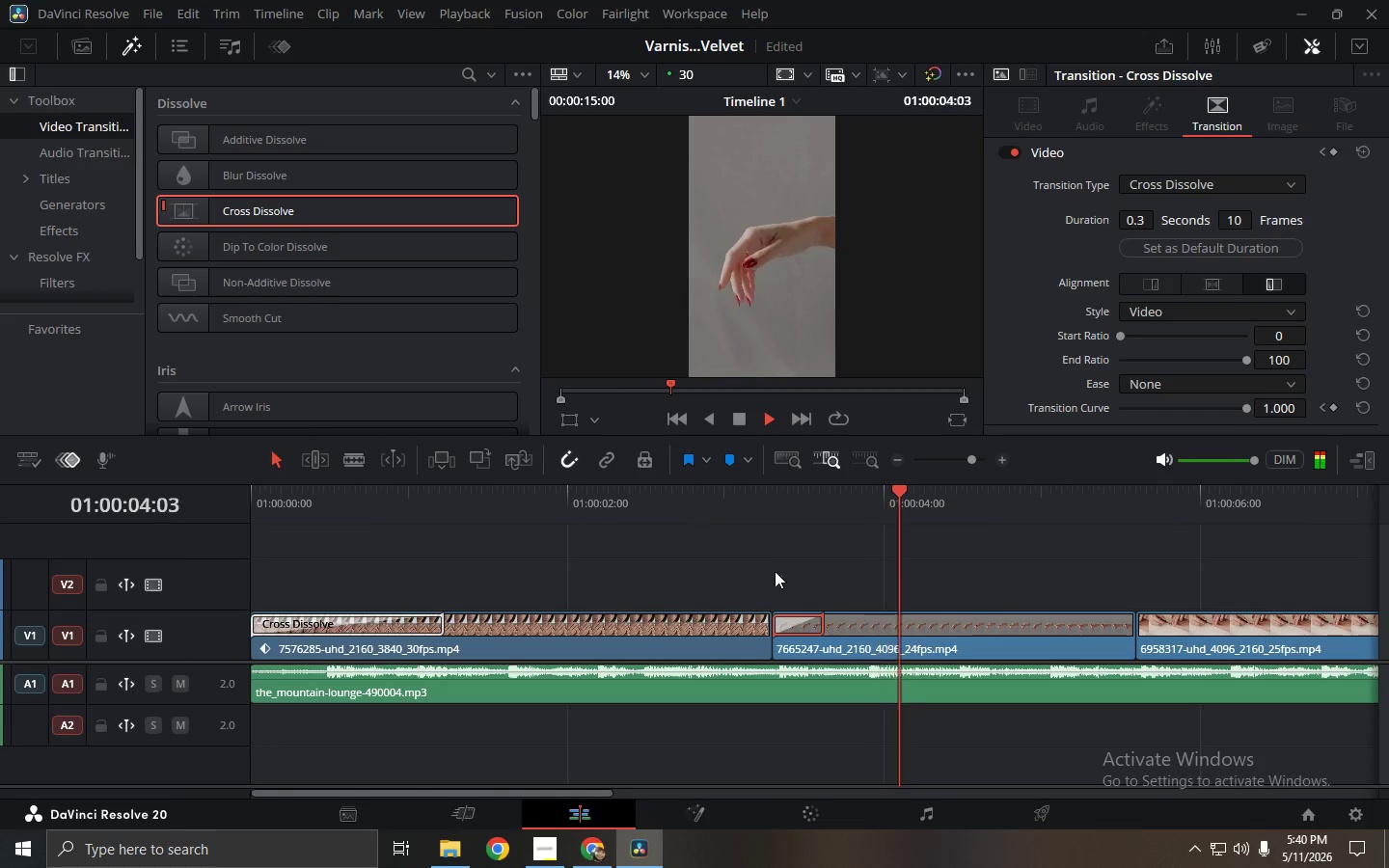 
key(Space)
 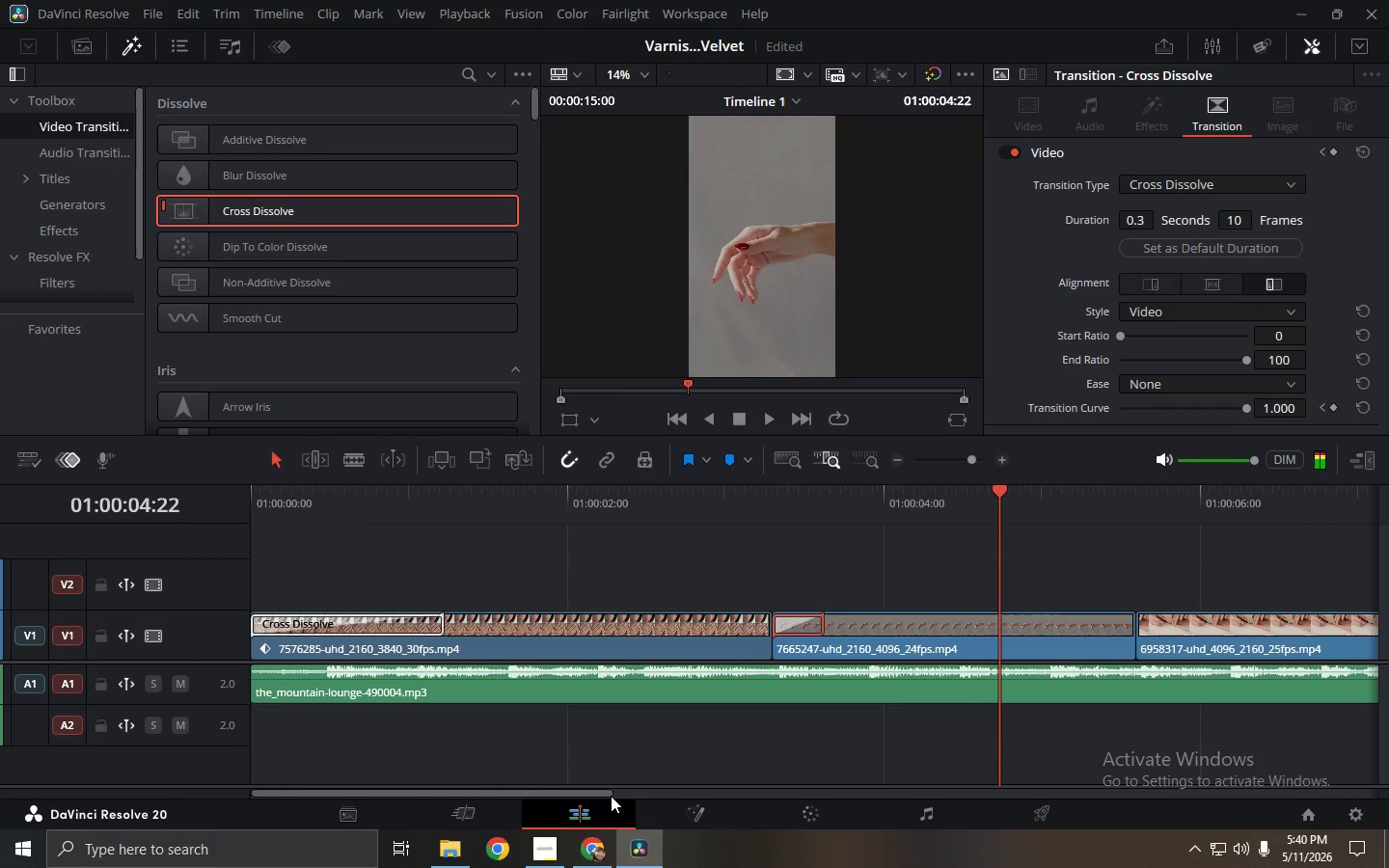 
left_click_drag(start_coordinate=[598, 789], to_coordinate=[612, 794])
 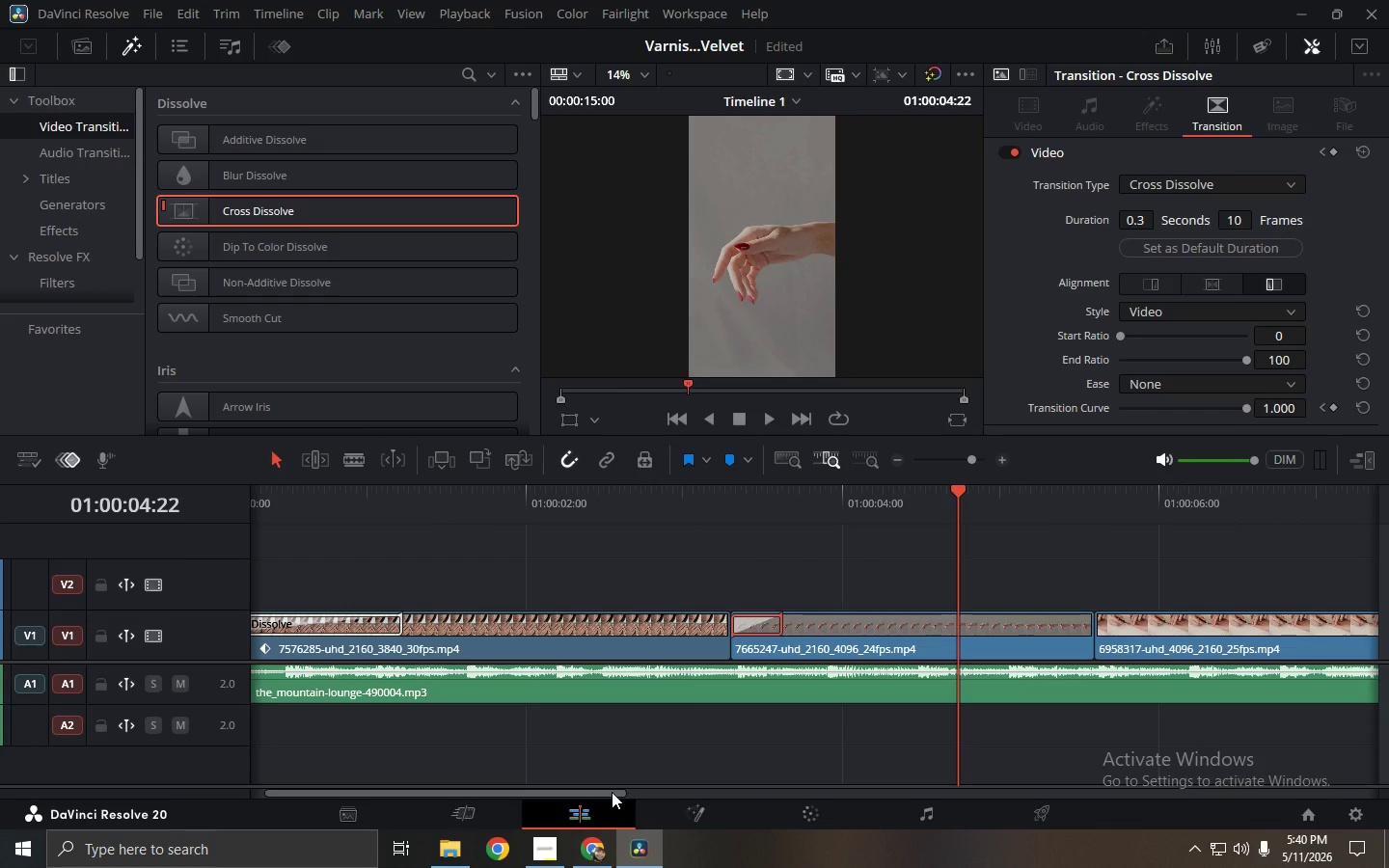 
wait(12.16)
 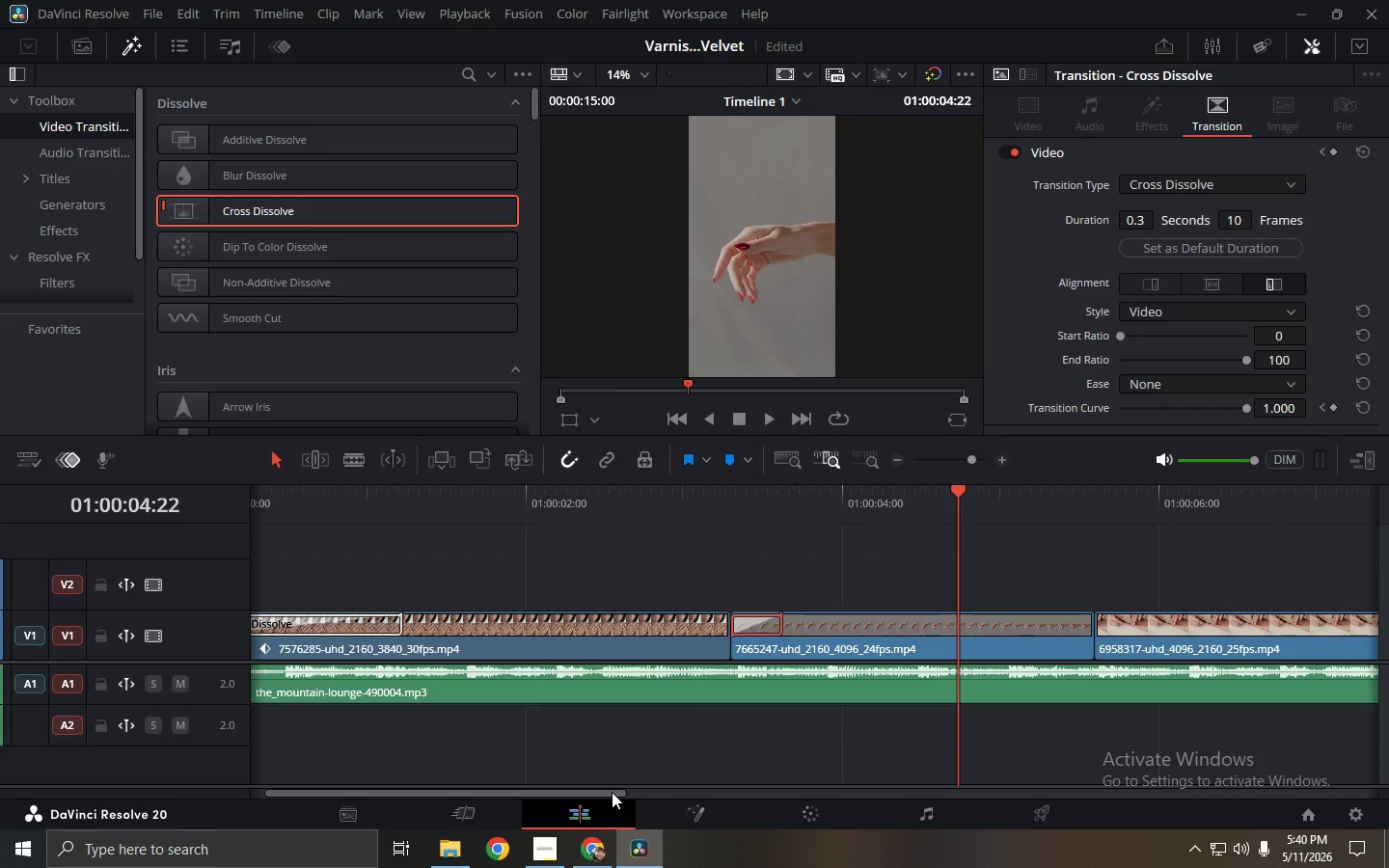 
left_click_drag(start_coordinate=[607, 793], to_coordinate=[680, 796])
 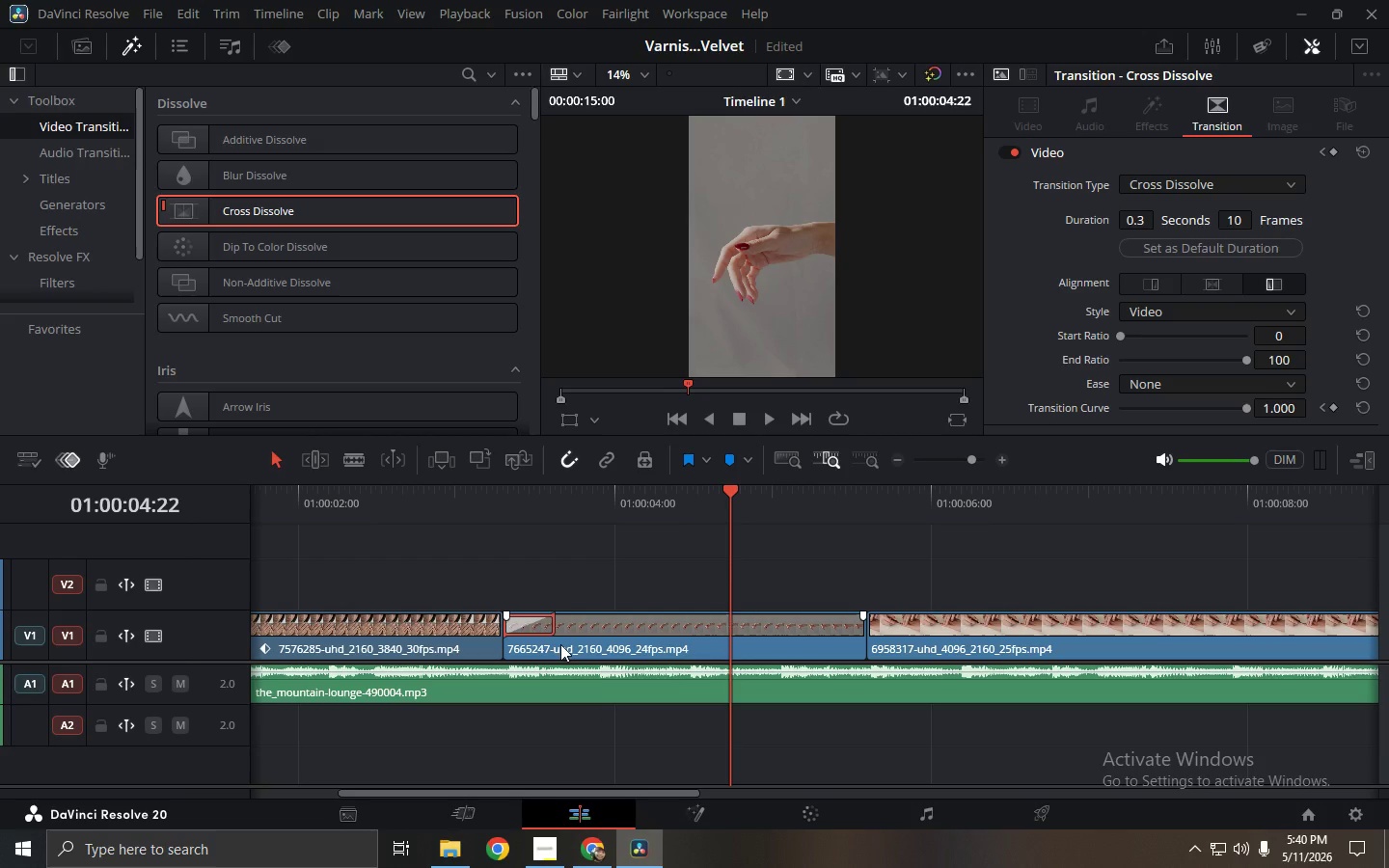 
left_click([534, 625])
 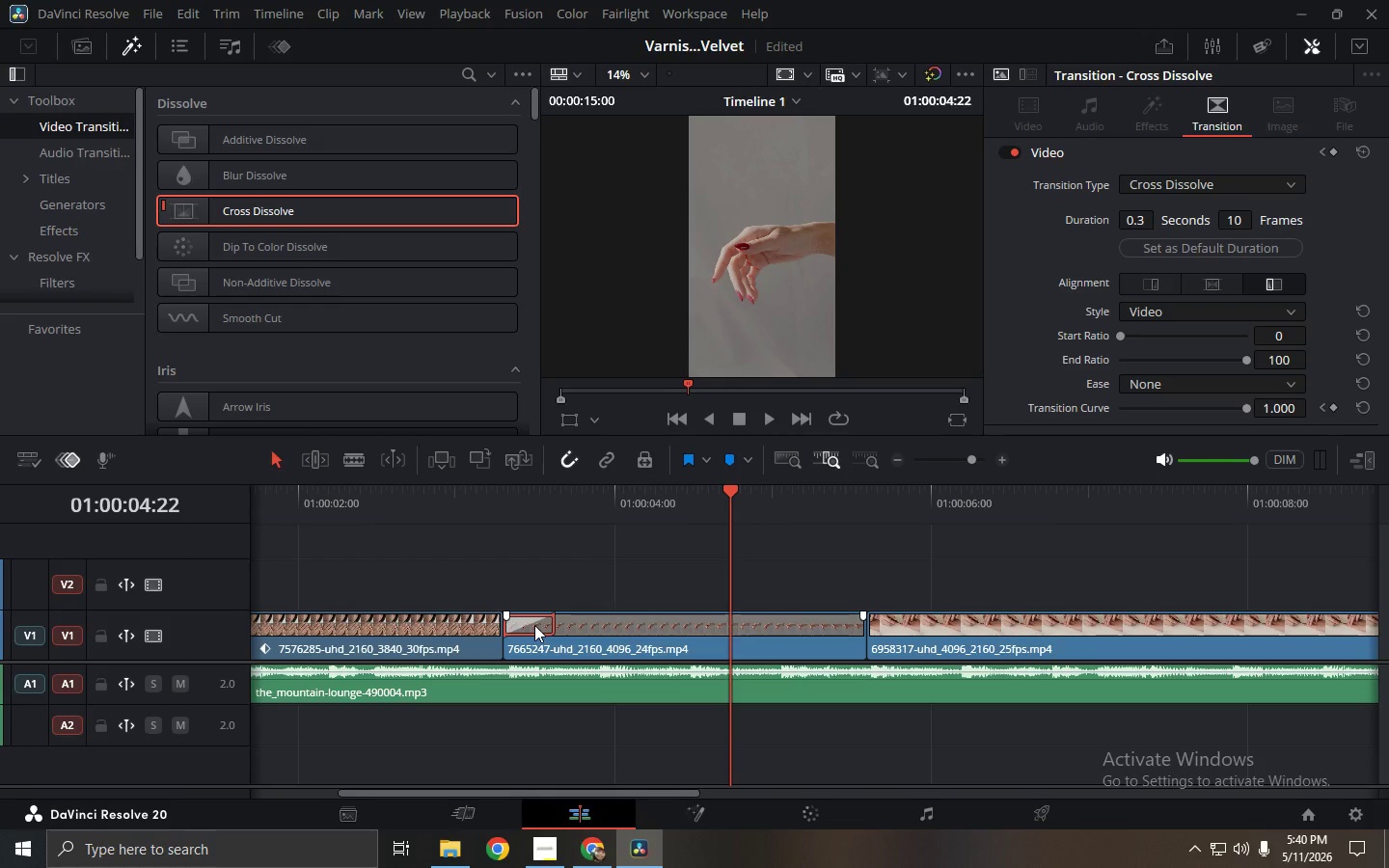 
key(Backspace)
 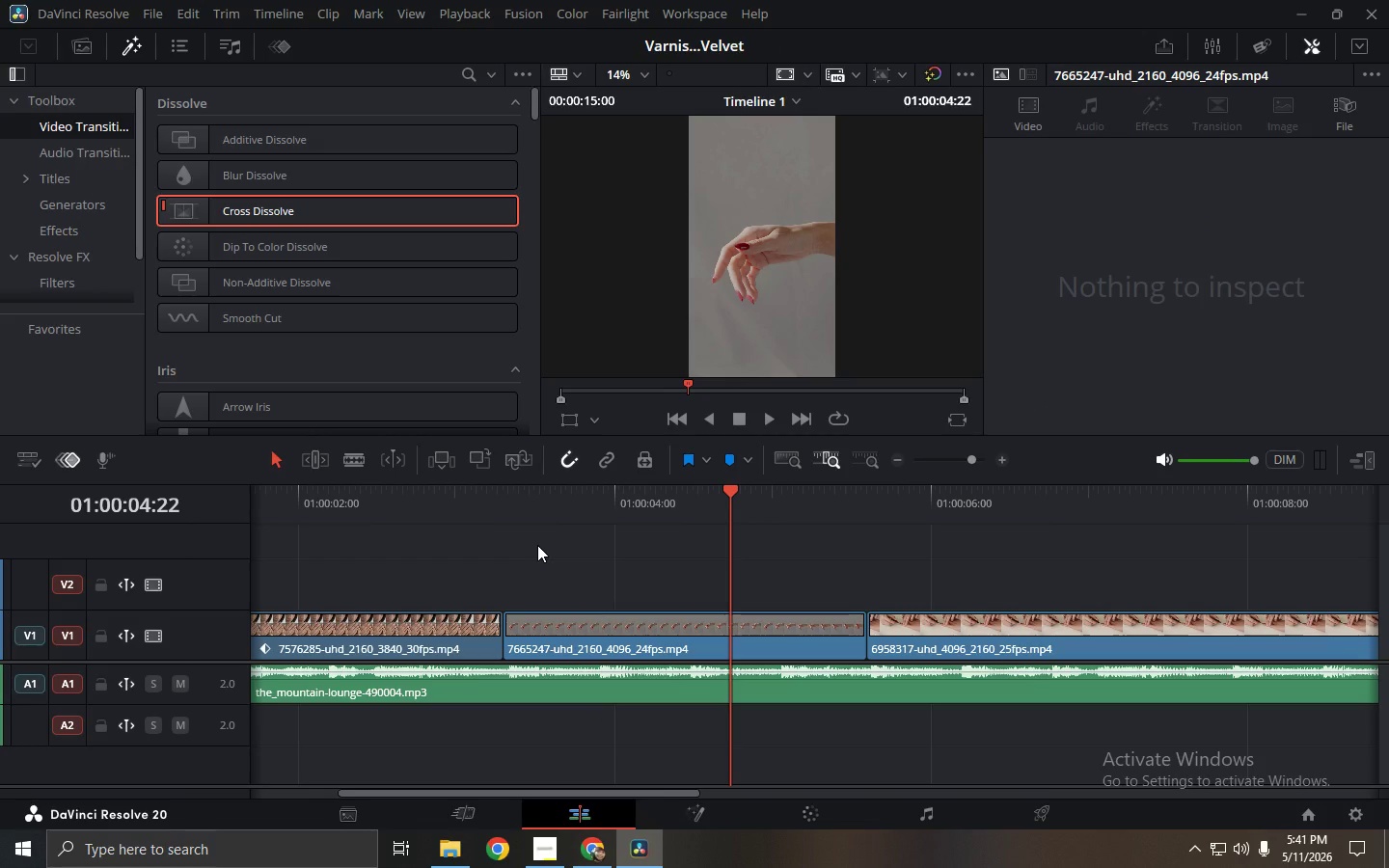 
left_click_drag(start_coordinate=[602, 791], to_coordinate=[461, 793])
 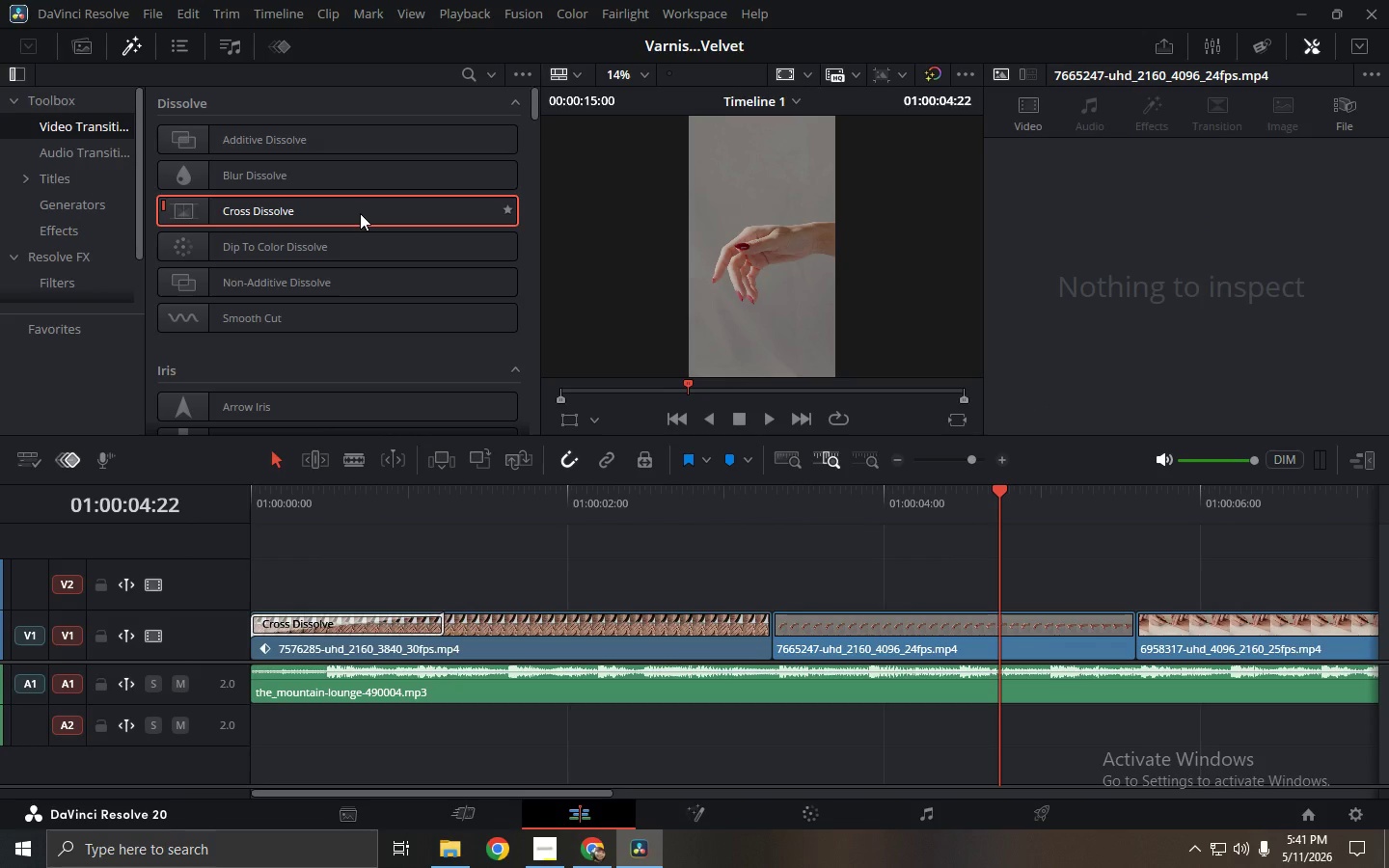 
left_click([399, 623])
 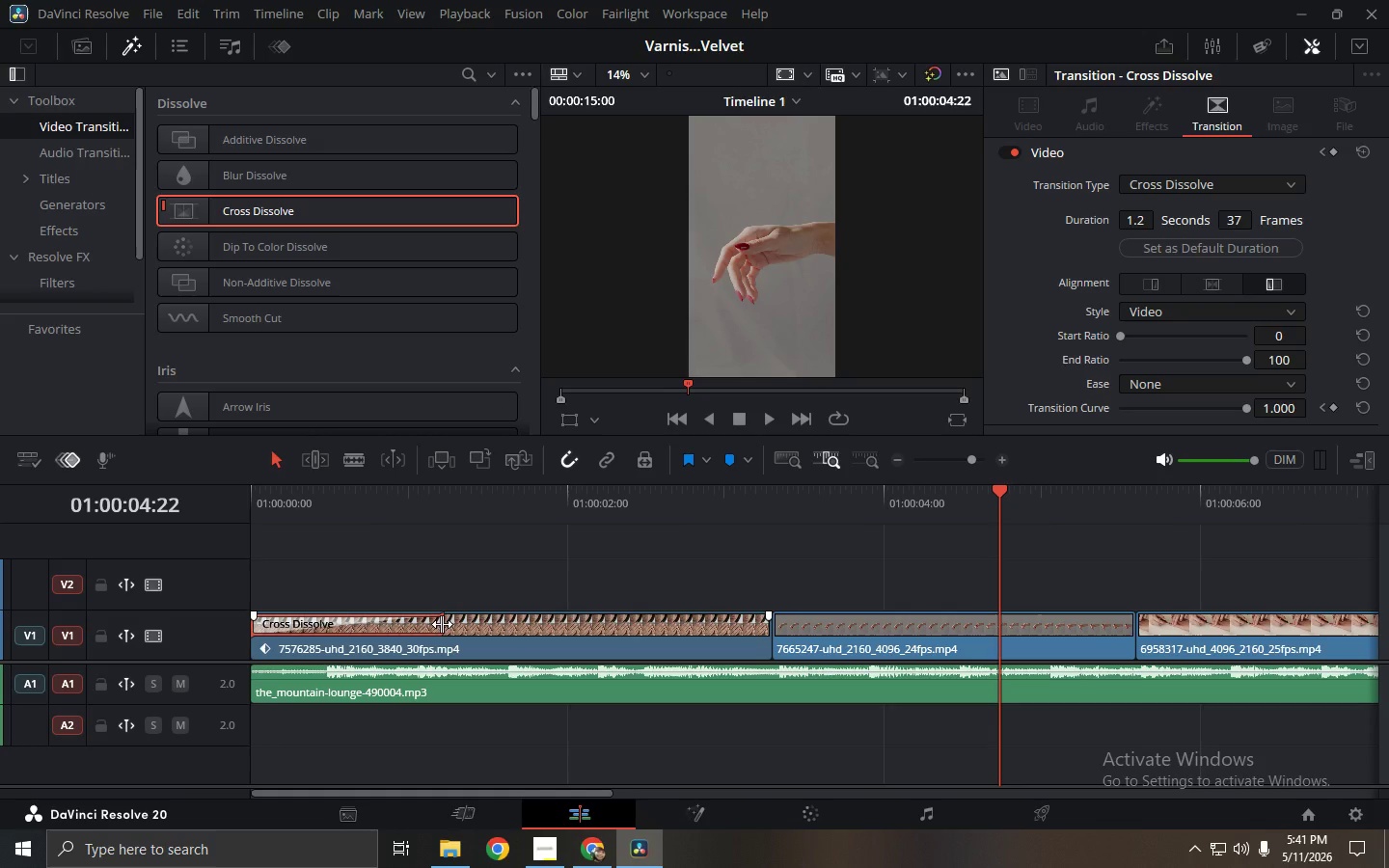 
left_click_drag(start_coordinate=[442, 624], to_coordinate=[350, 623])
 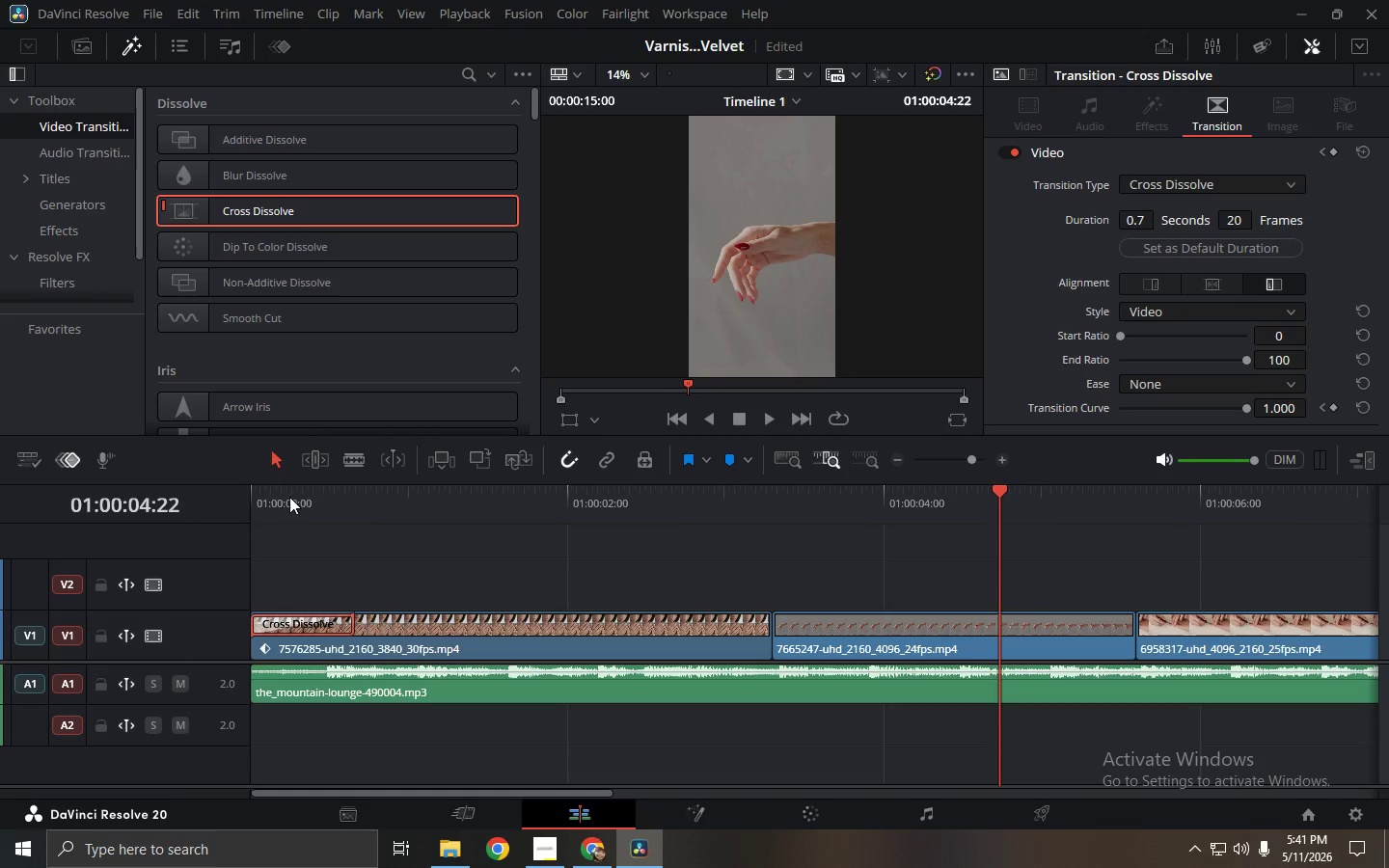 
left_click_drag(start_coordinate=[286, 493], to_coordinate=[193, 493])
 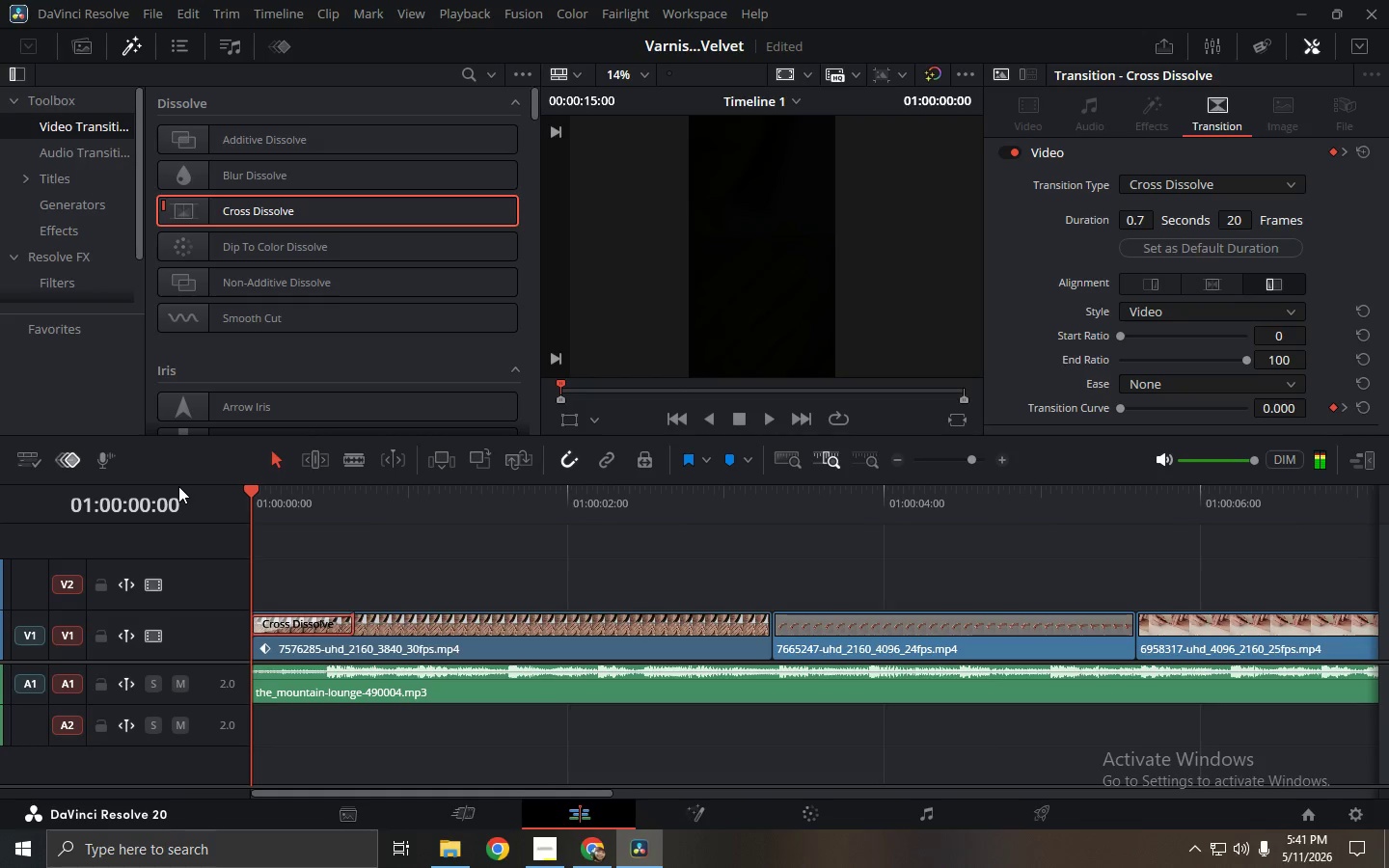 
key(Space)
 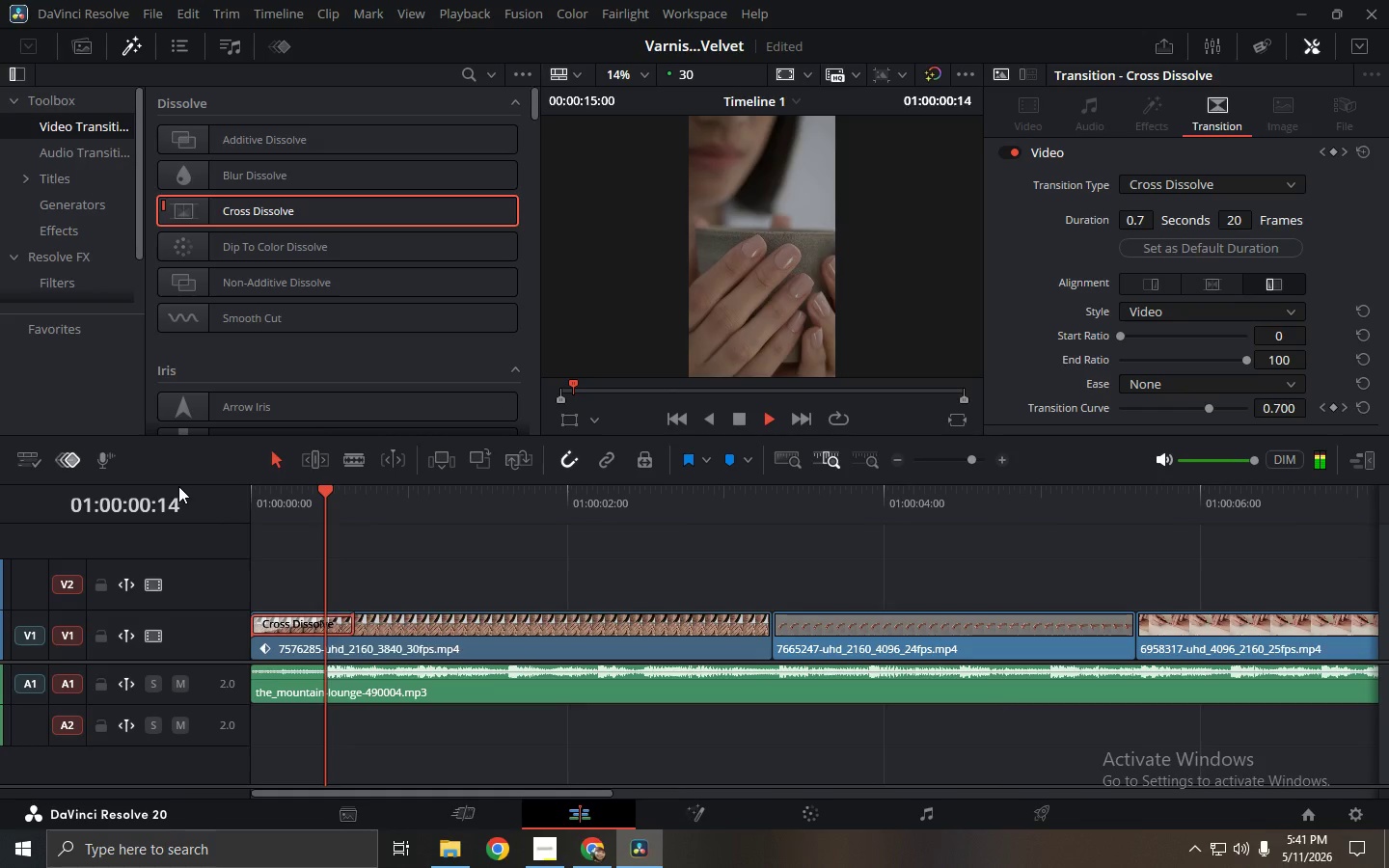 
key(Space)
 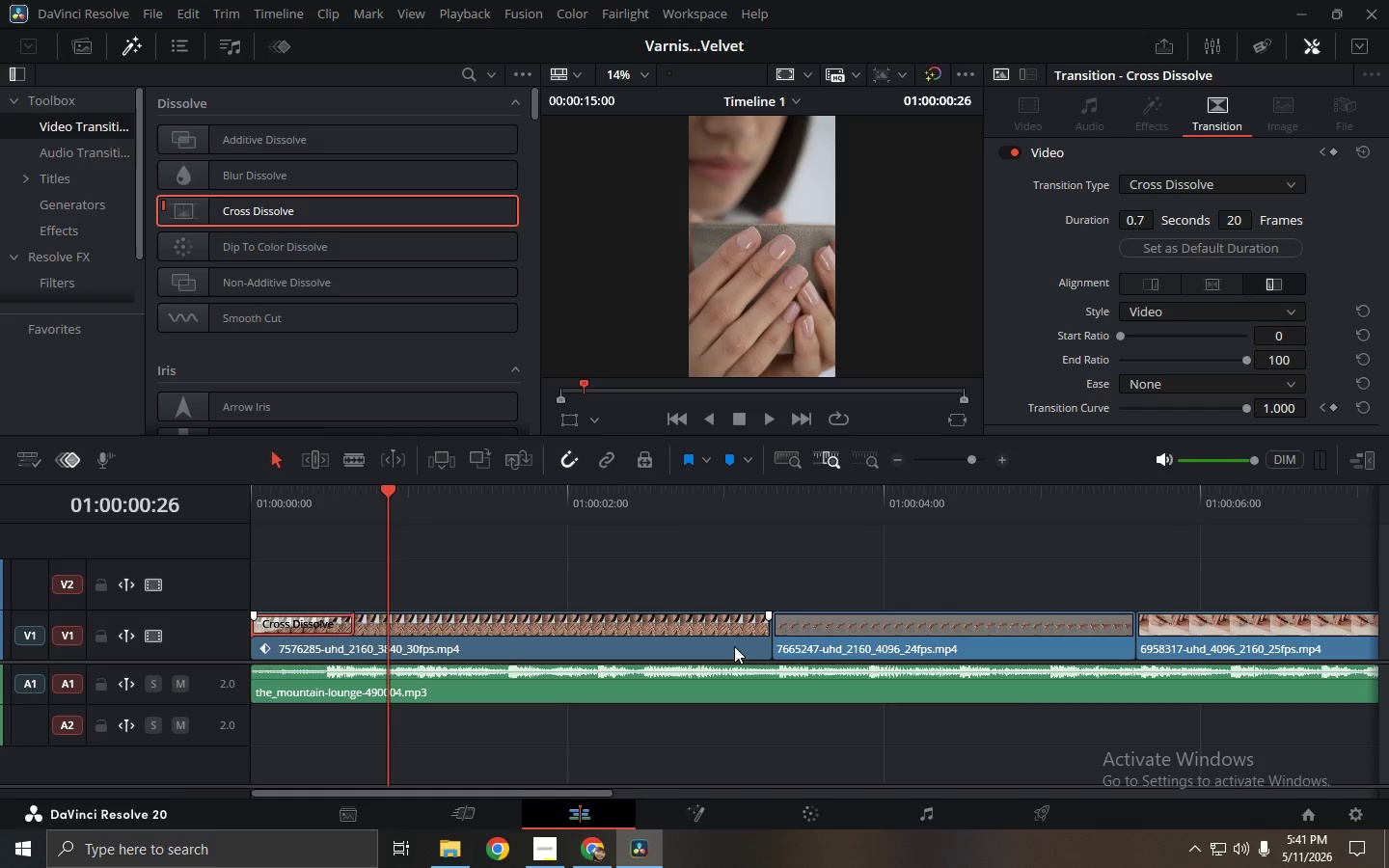 
wait(7.53)
 